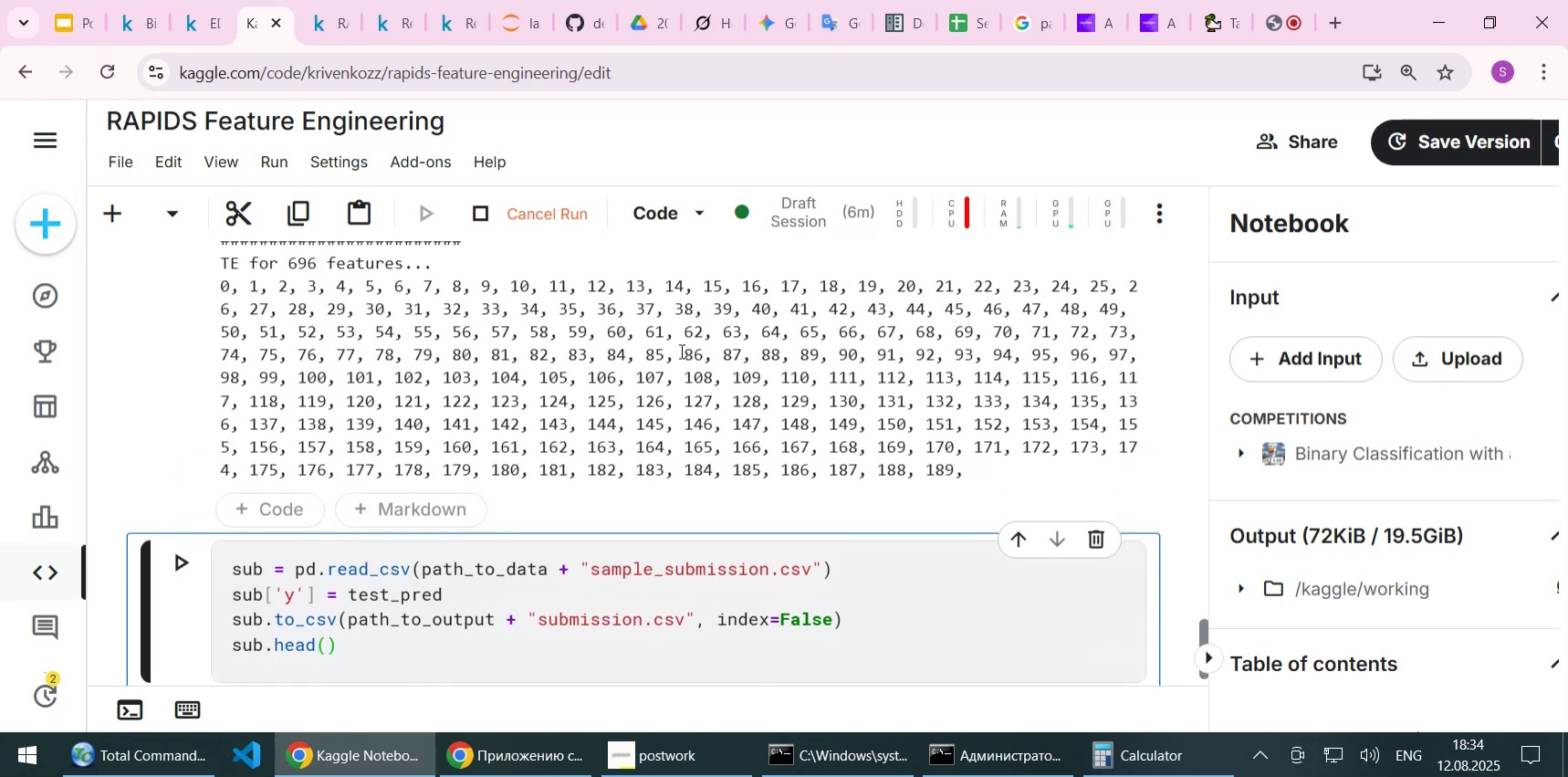 
scroll: coordinate [680, 351], scroll_direction: up, amount: 1.0
 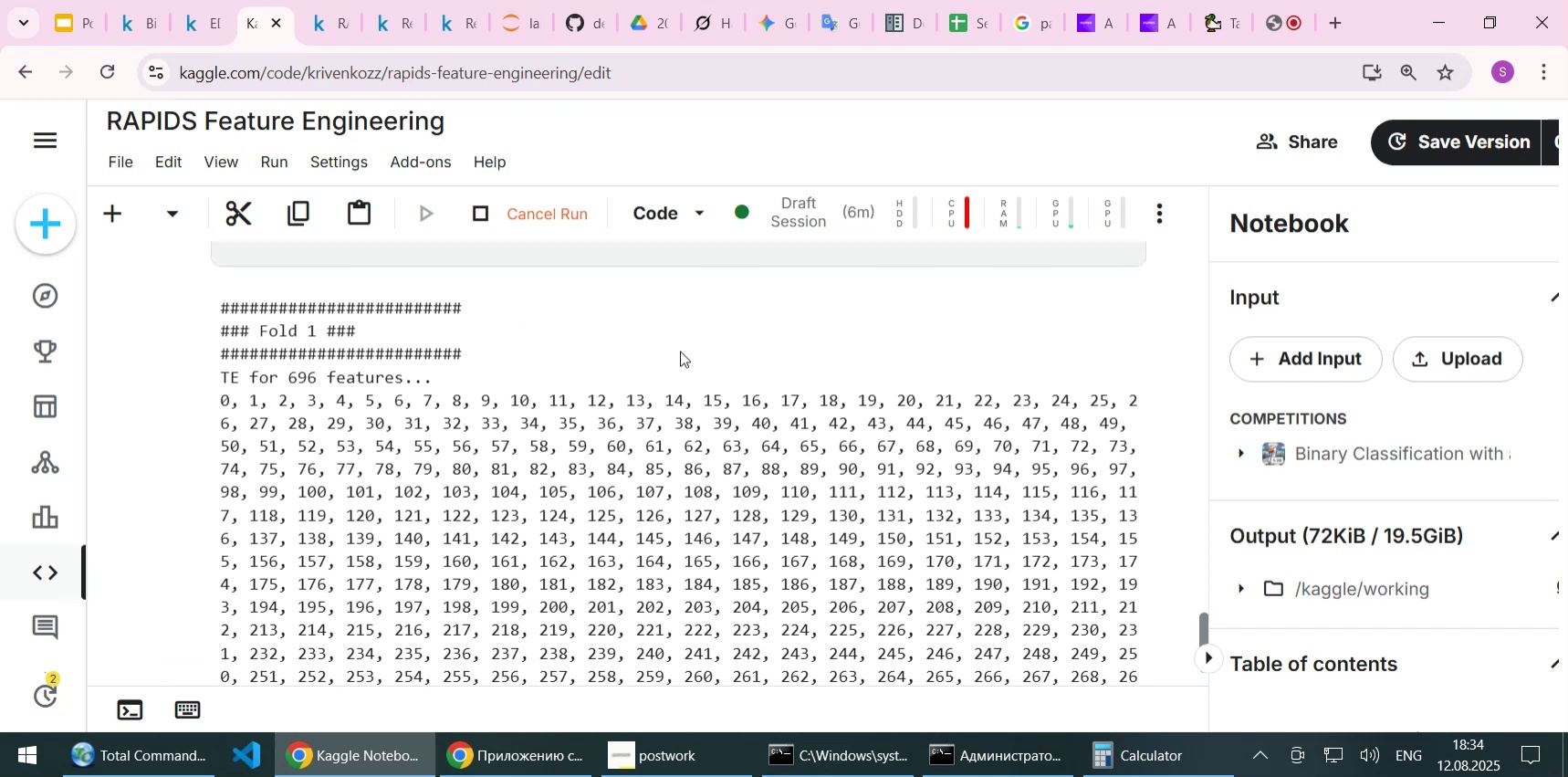 
scroll: coordinate [680, 351], scroll_direction: down, amount: 1.0
 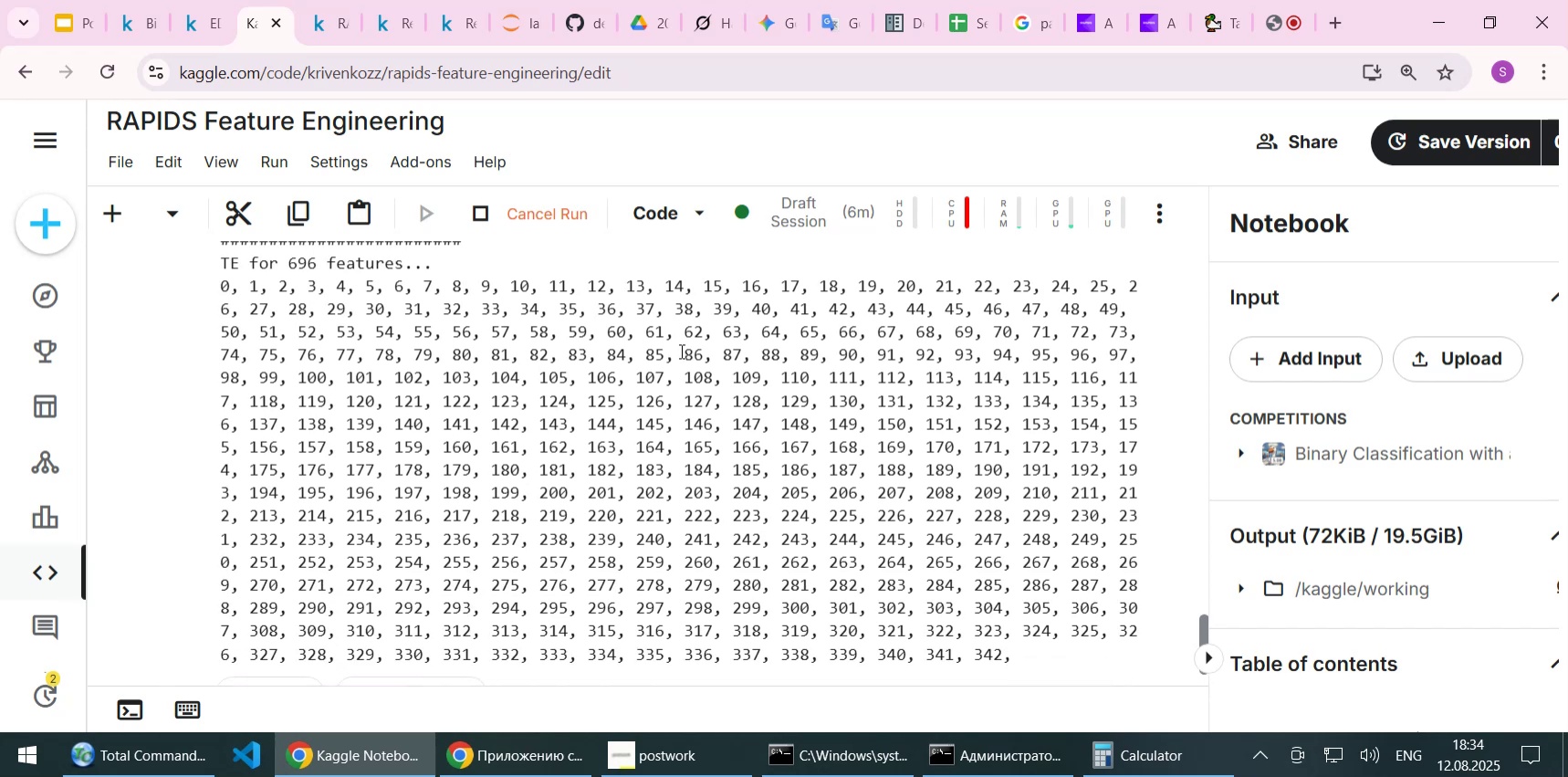 
scroll: coordinate [680, 351], scroll_direction: up, amount: 1.0
 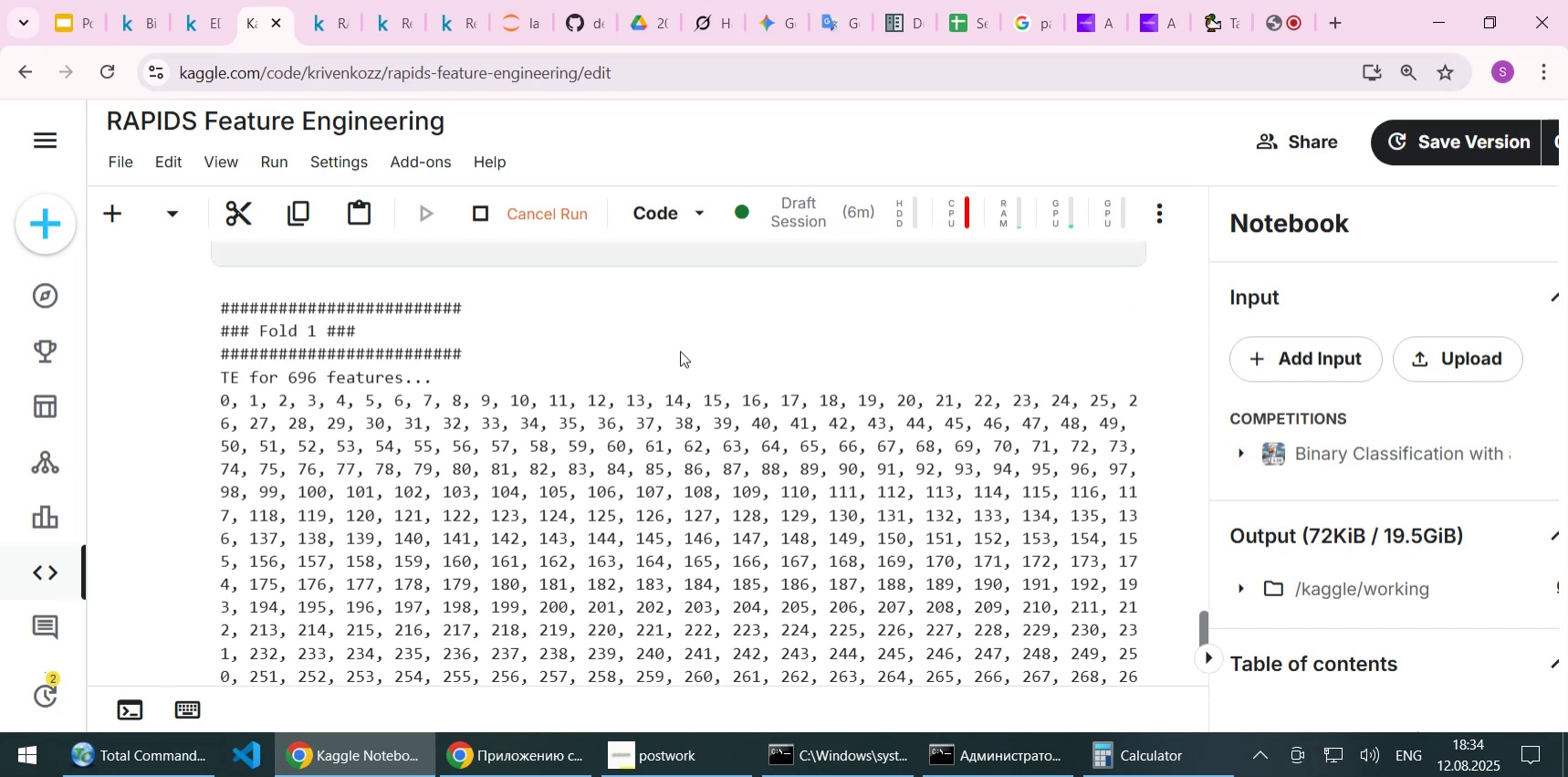 
scroll: coordinate [680, 351], scroll_direction: down, amount: 1.0
 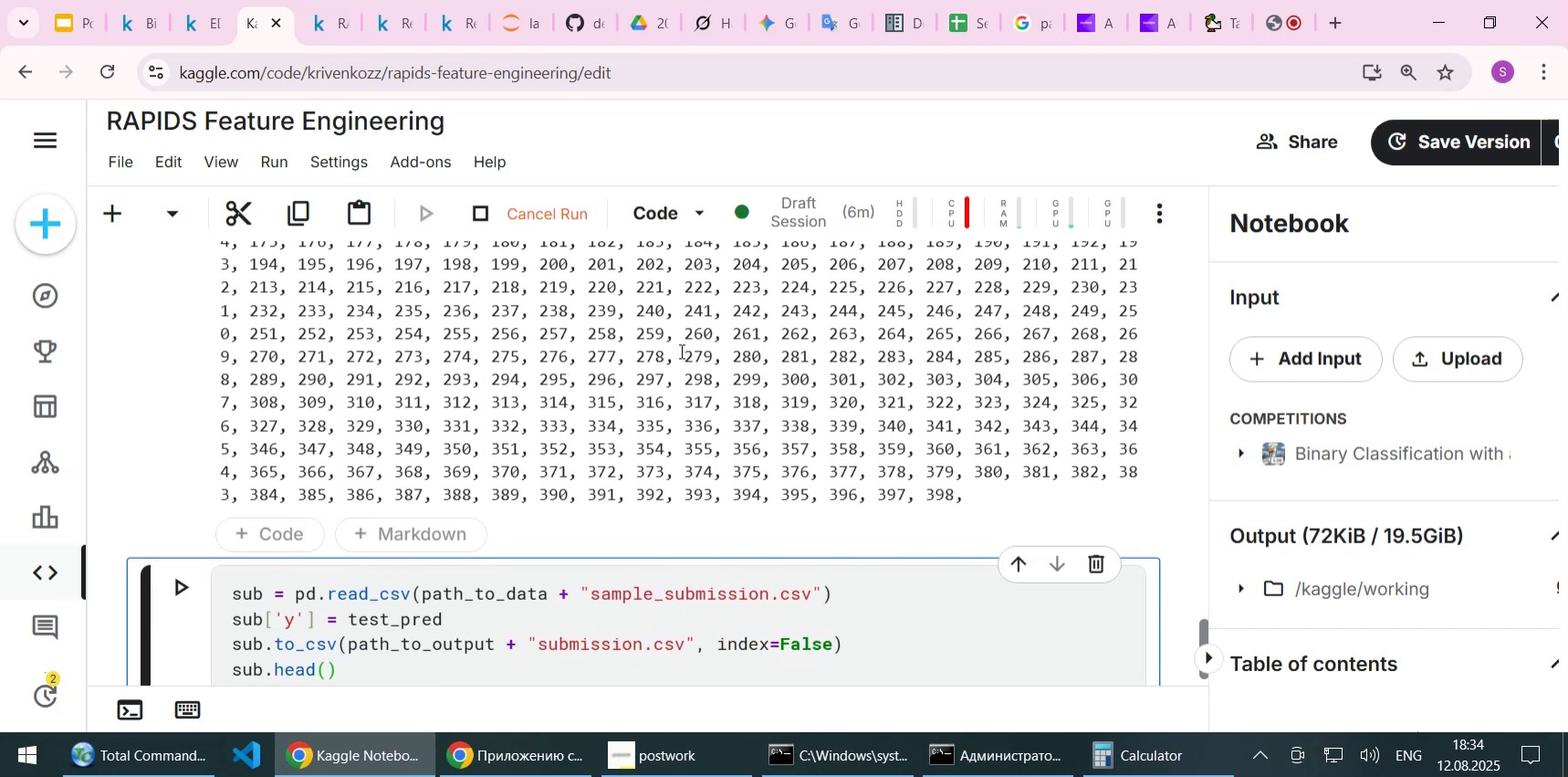 
scroll: coordinate [680, 351], scroll_direction: up, amount: 1.0
 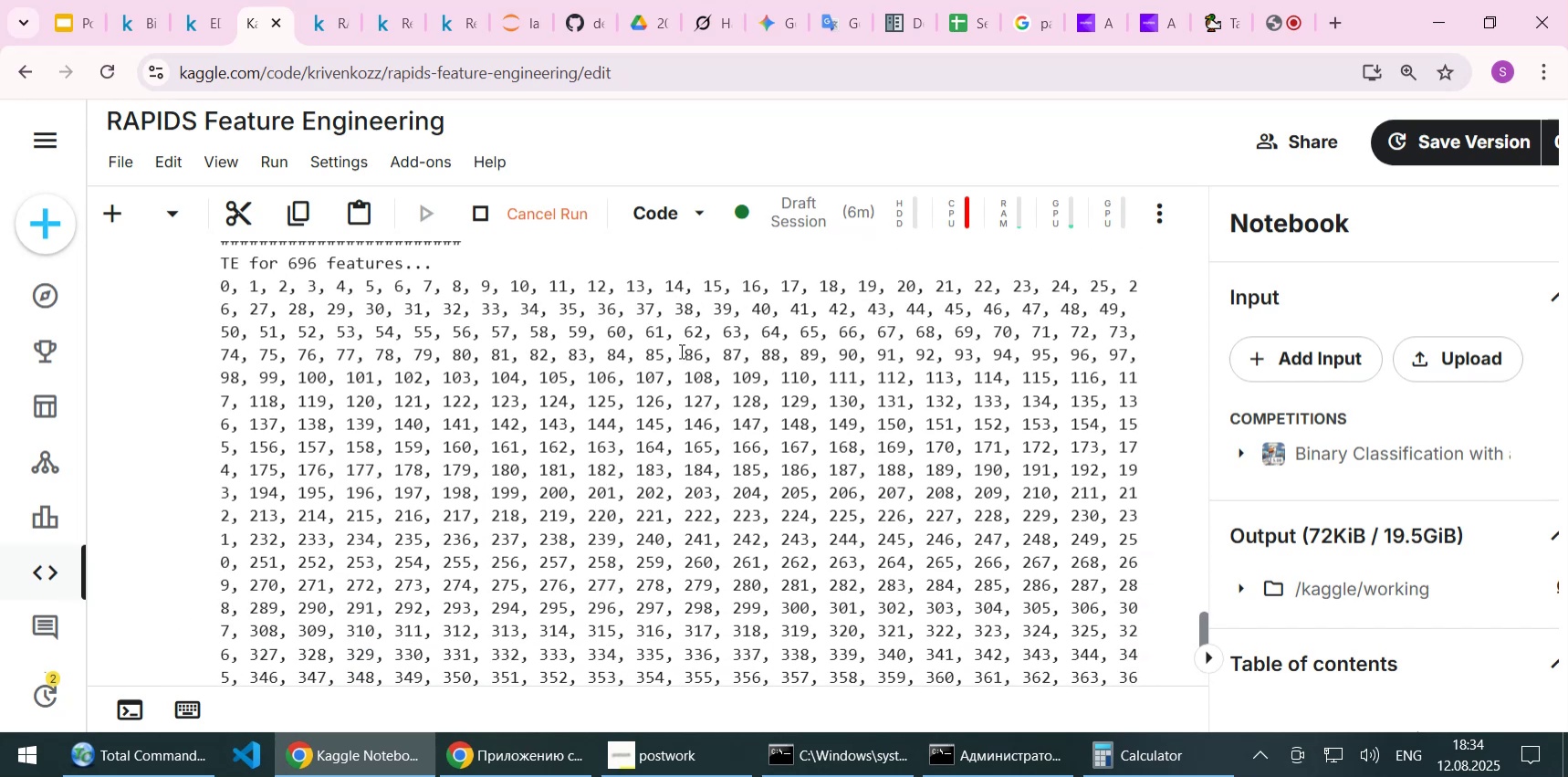 
scroll: coordinate [680, 351], scroll_direction: down, amount: 3.0
 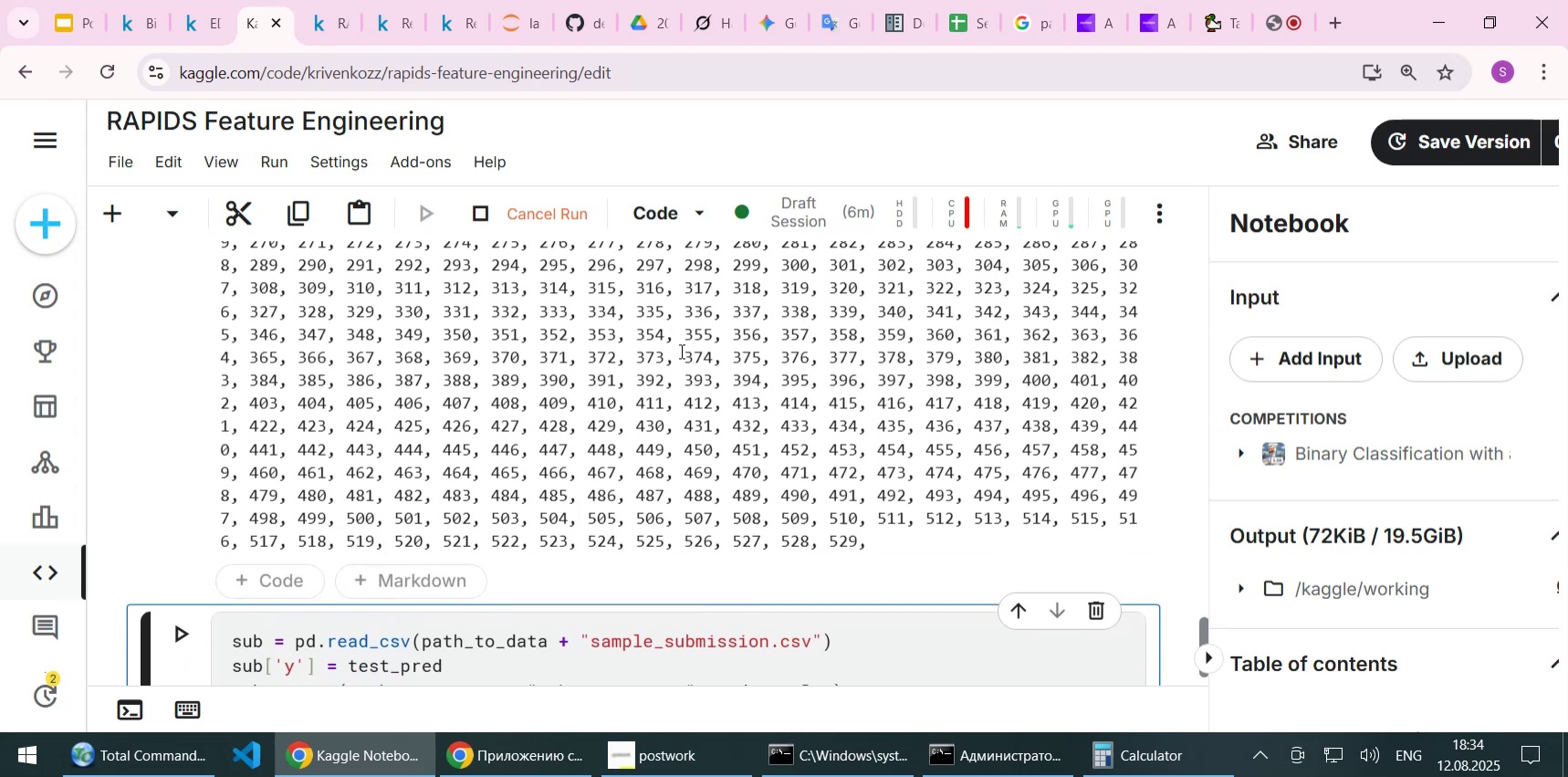 
wait(5.09)
 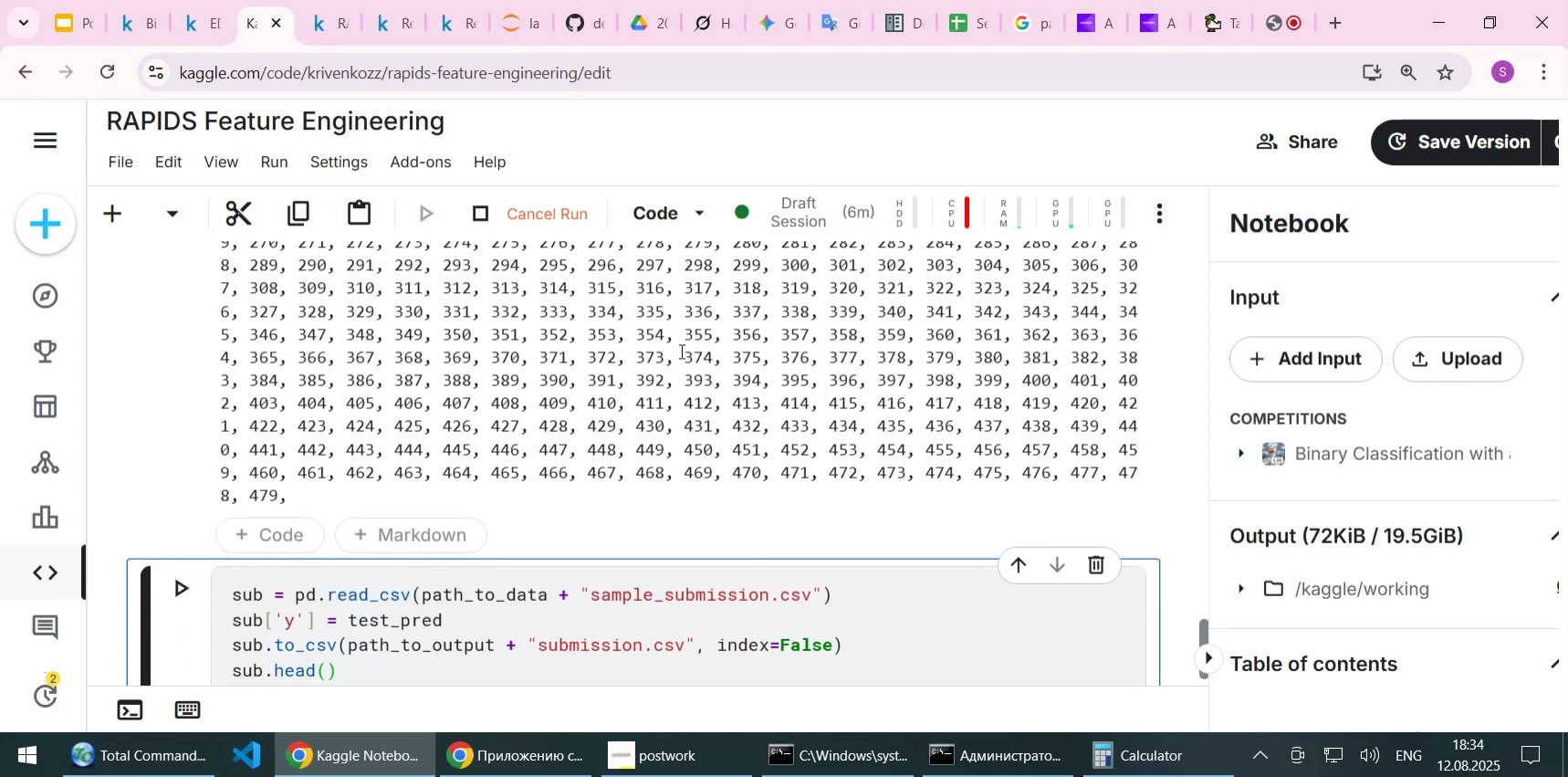 
scroll: coordinate [680, 351], scroll_direction: down, amount: 1.0
 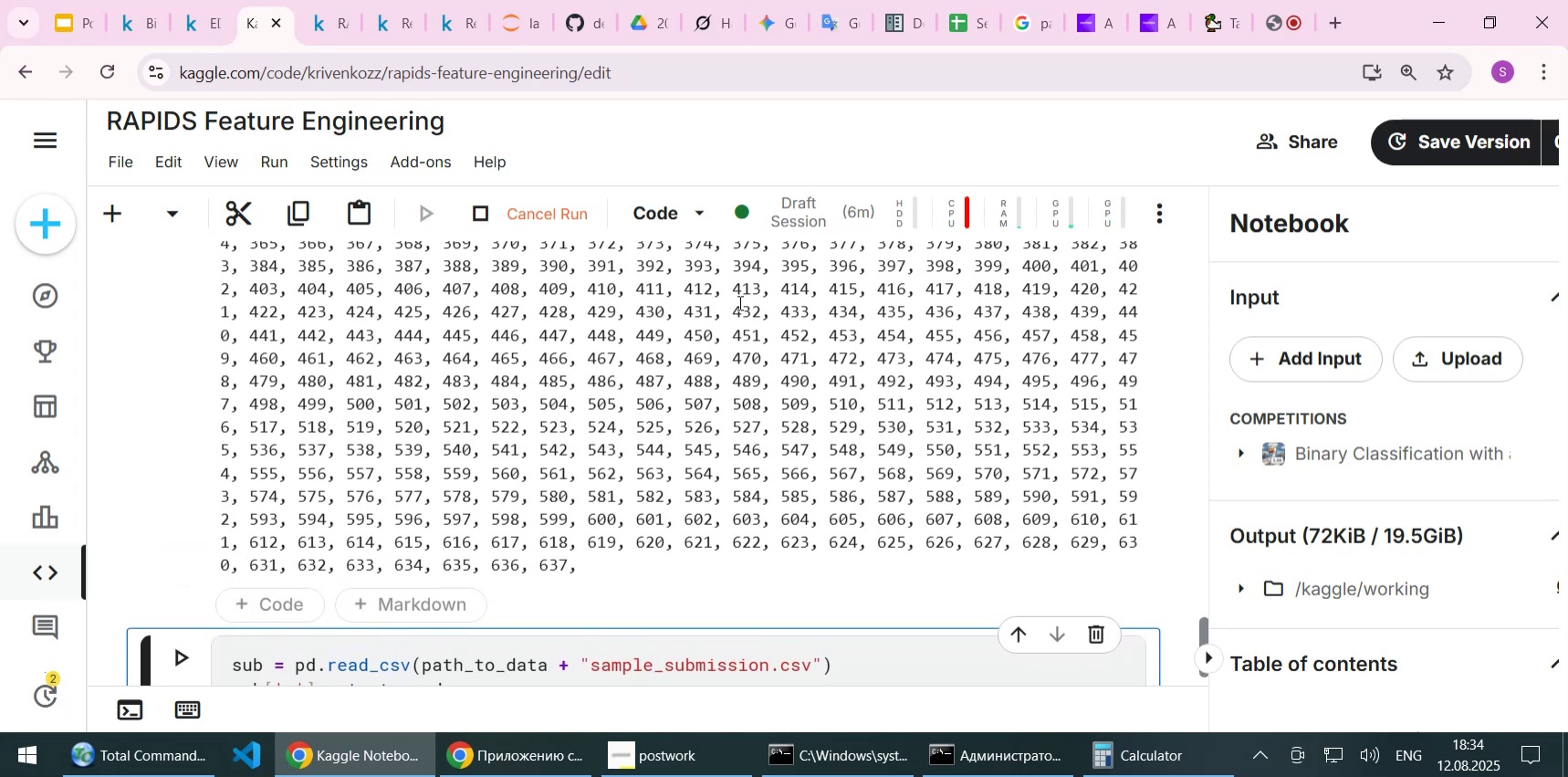 
wait(6.06)
 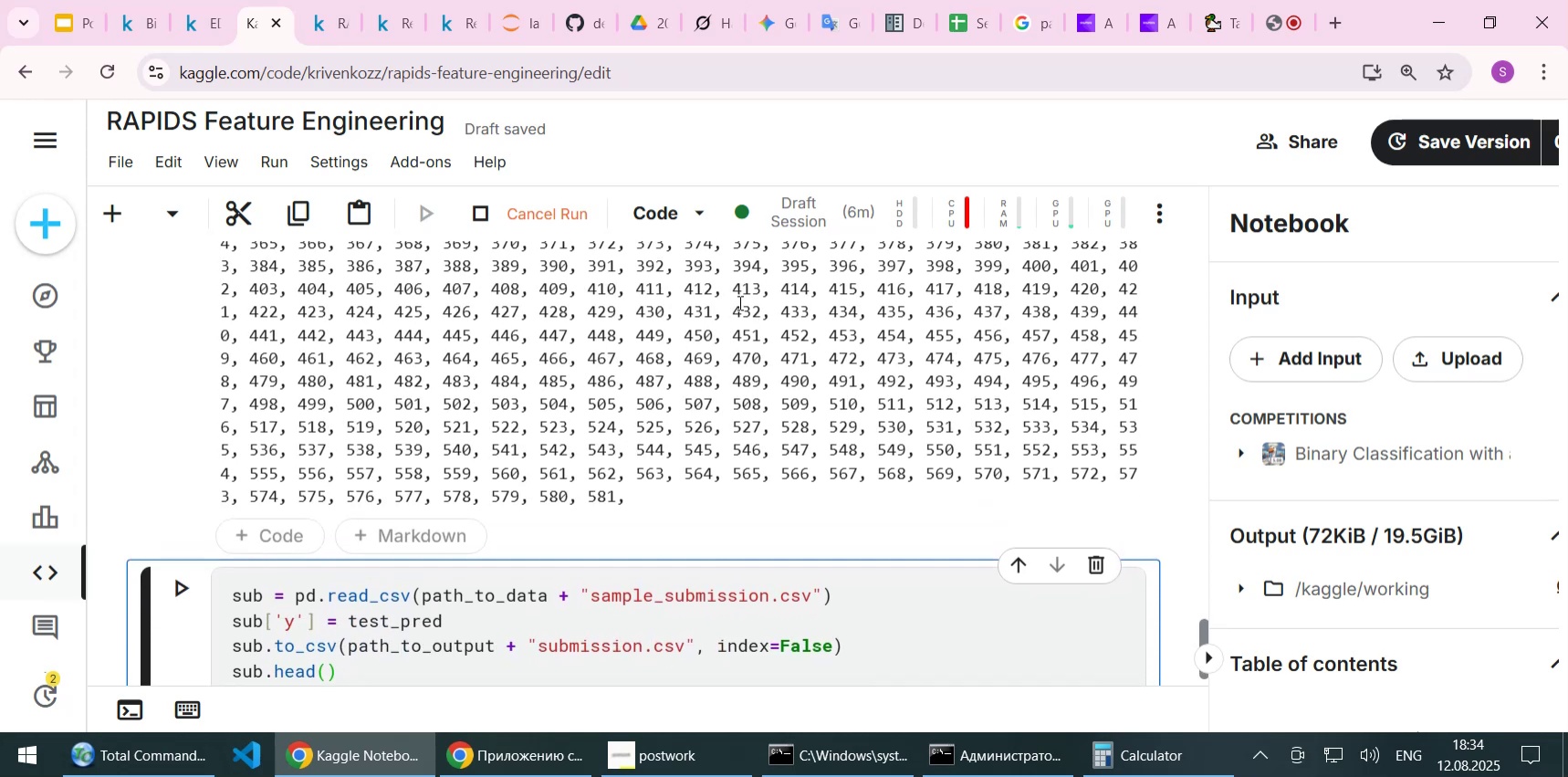 
scroll: coordinate [738, 302], scroll_direction: down, amount: 2.0
 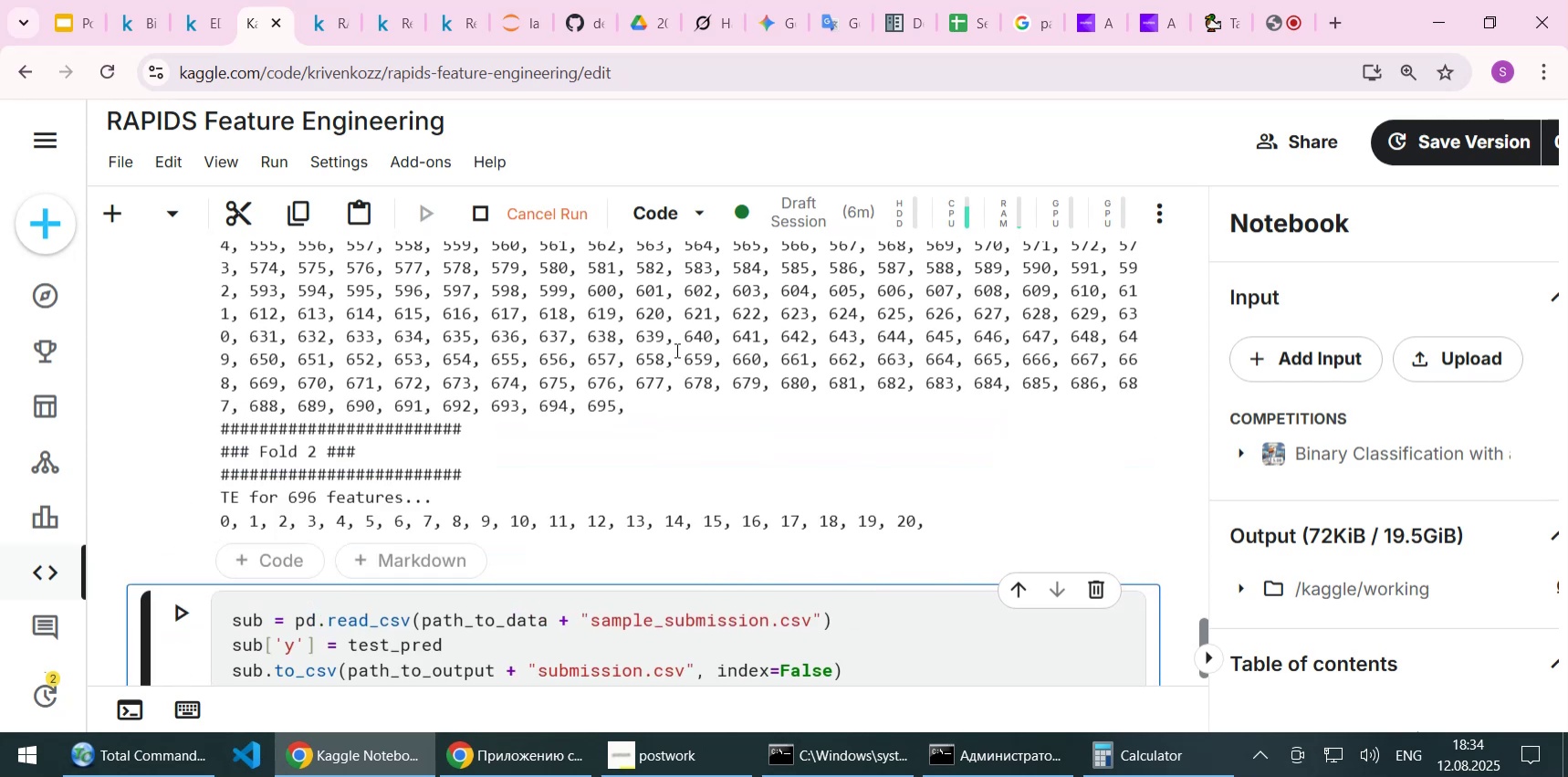 
wait(5.66)
 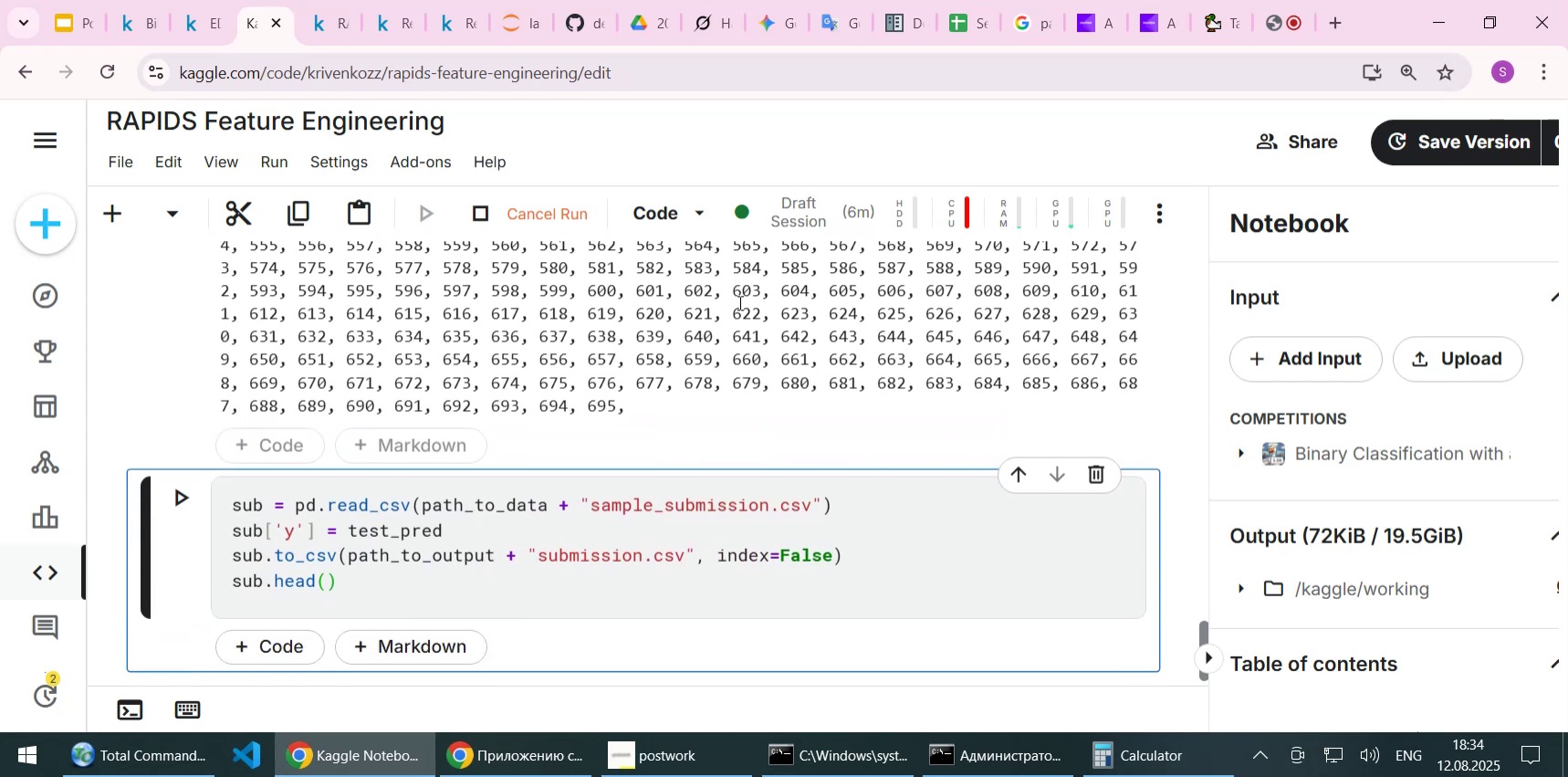 
left_click([522, 215])
 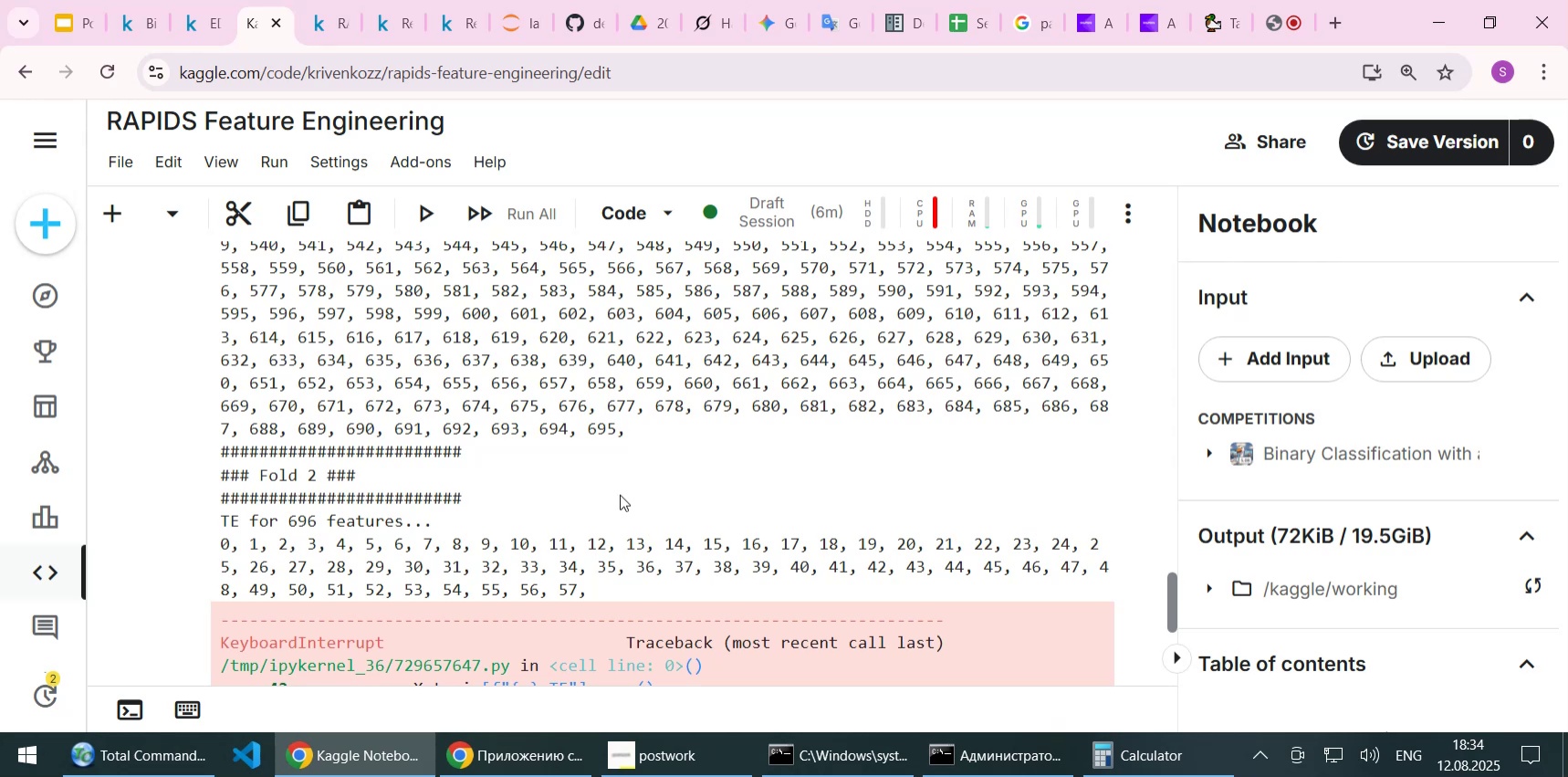 
scroll: coordinate [629, 363], scroll_direction: down, amount: 6.0
 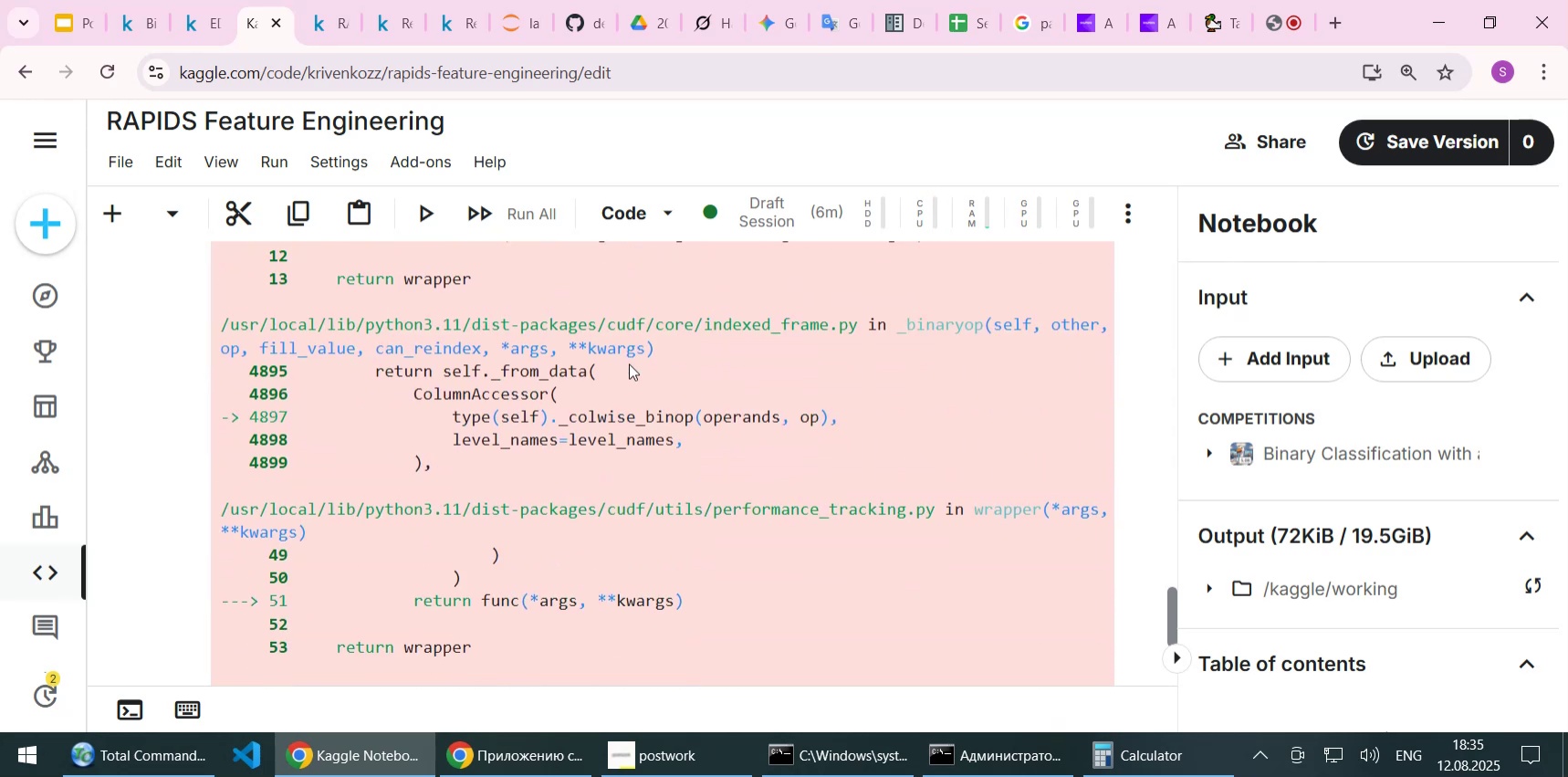 
scroll: coordinate [747, 497], scroll_direction: up, amount: 10.0
 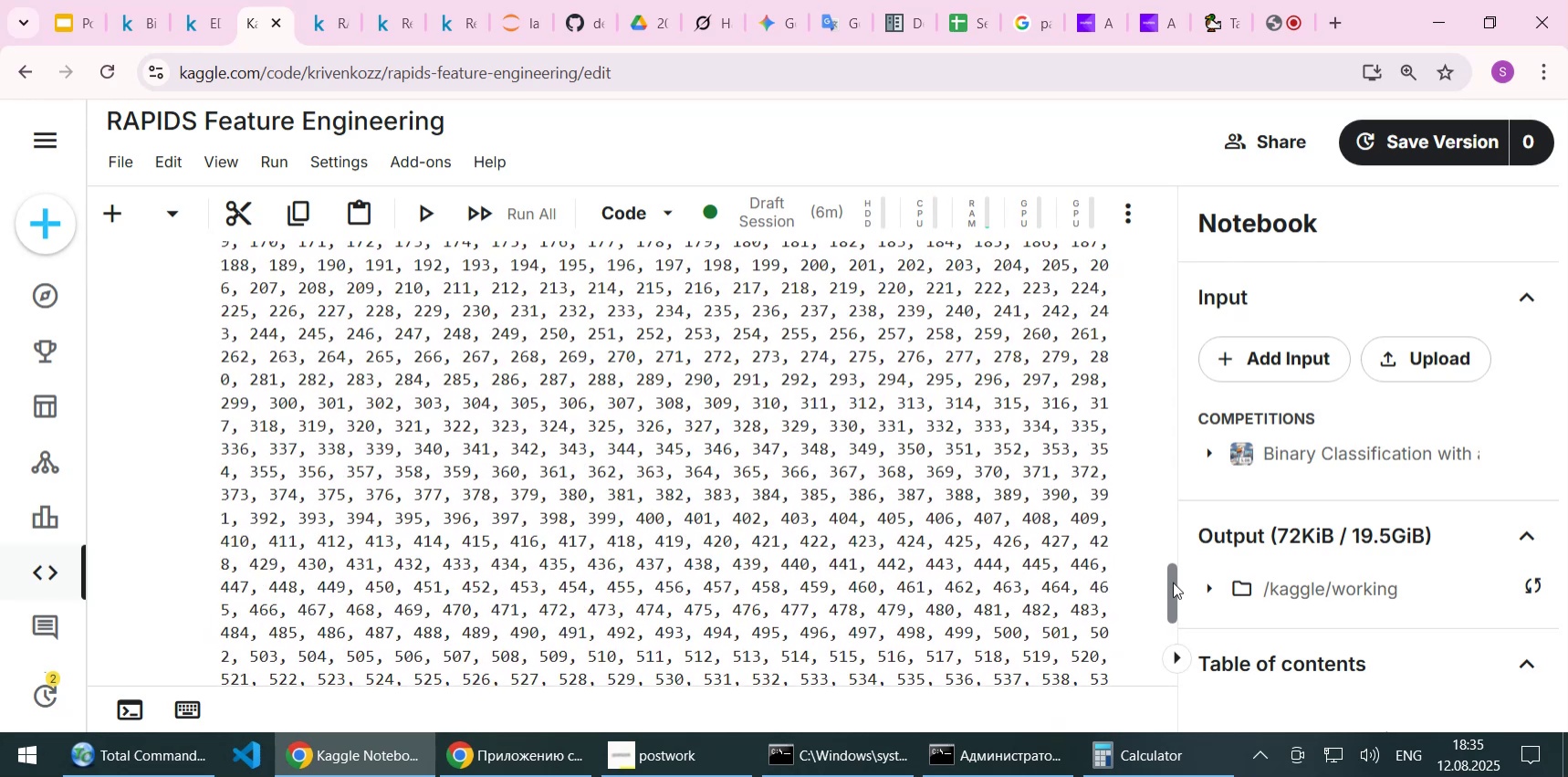 
left_click_drag(start_coordinate=[1172, 582], to_coordinate=[1193, 288])
 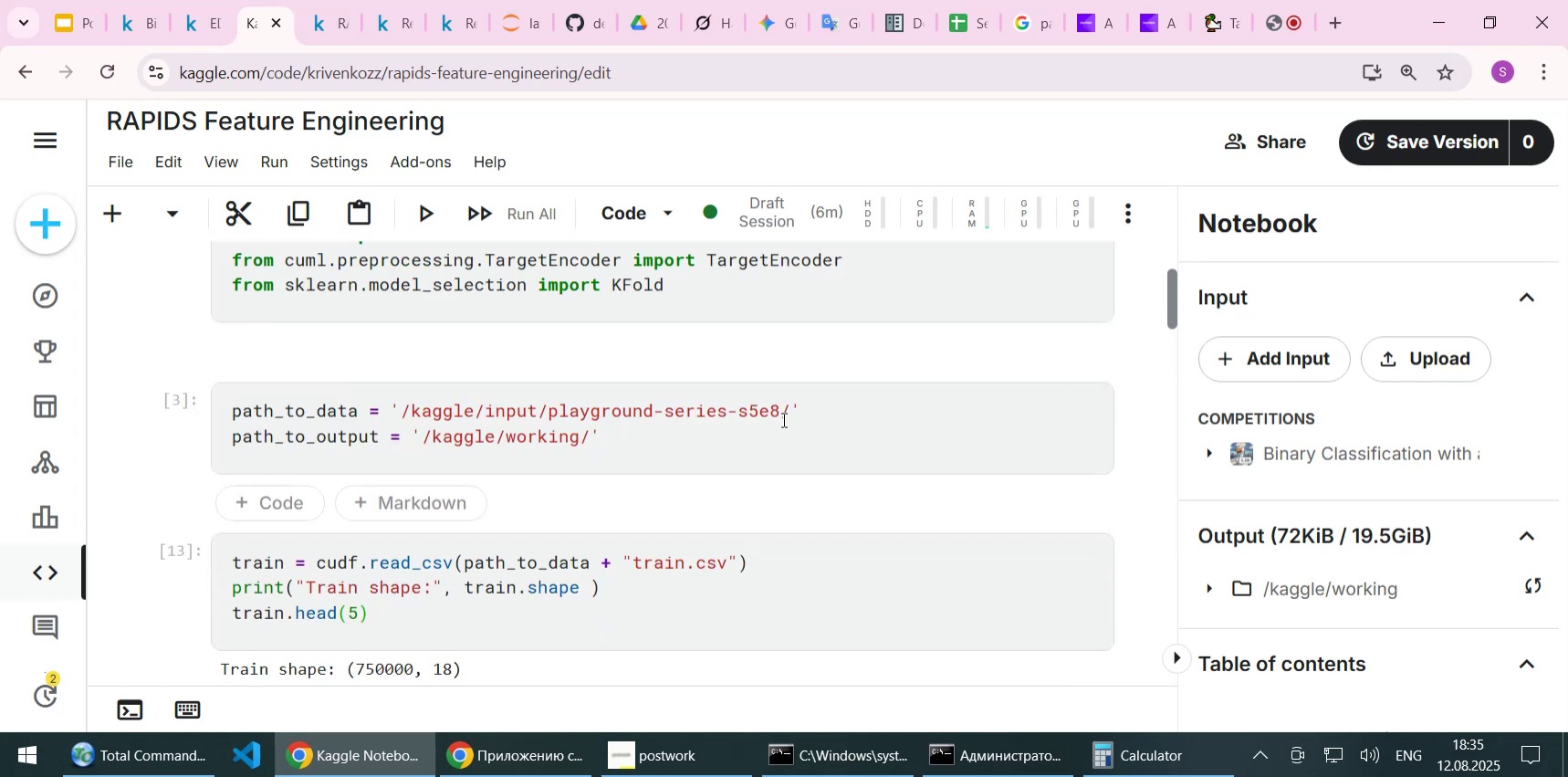 
scroll: coordinate [773, 423], scroll_direction: down, amount: 12.0
 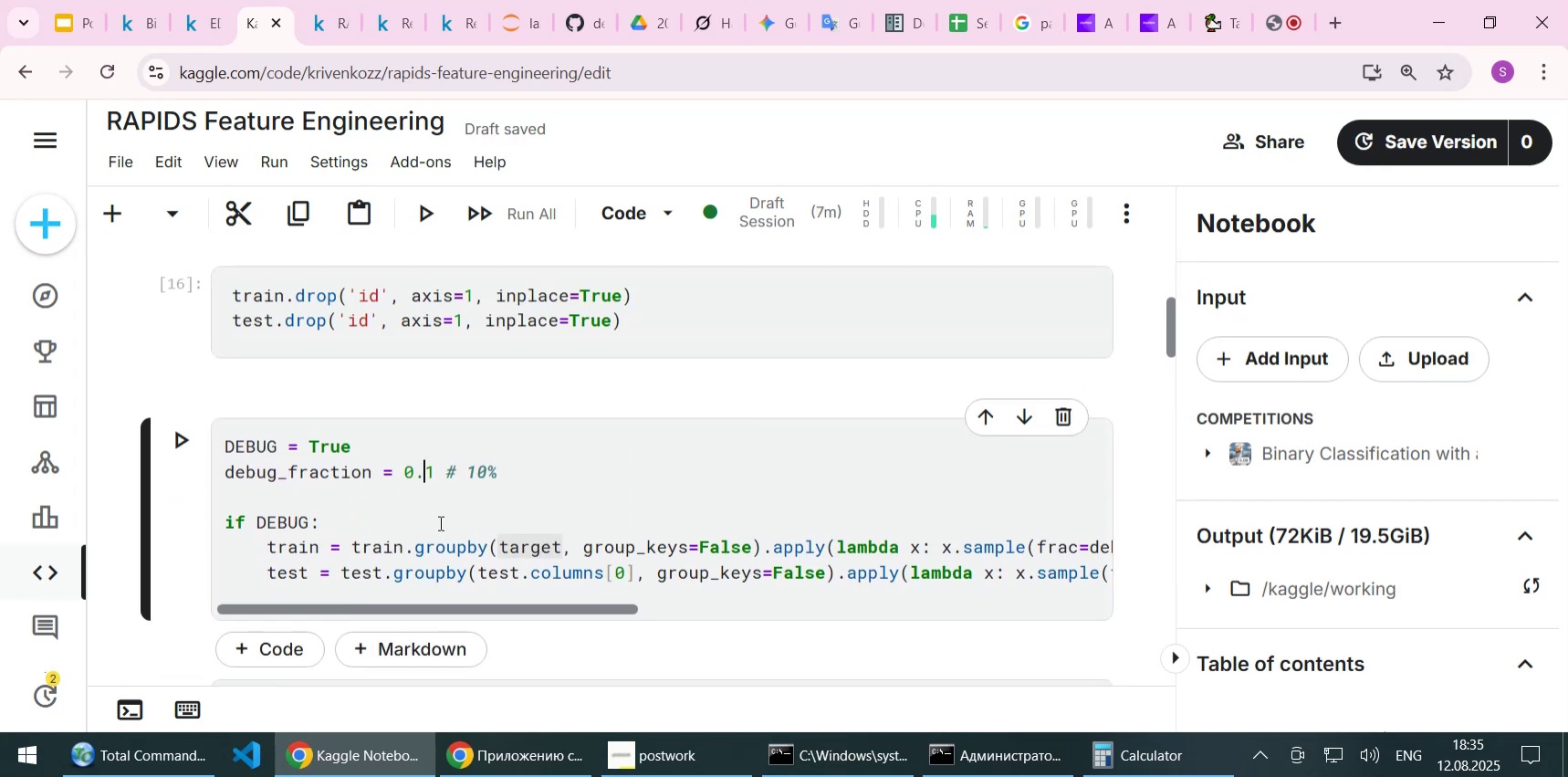 
key(Delete)
 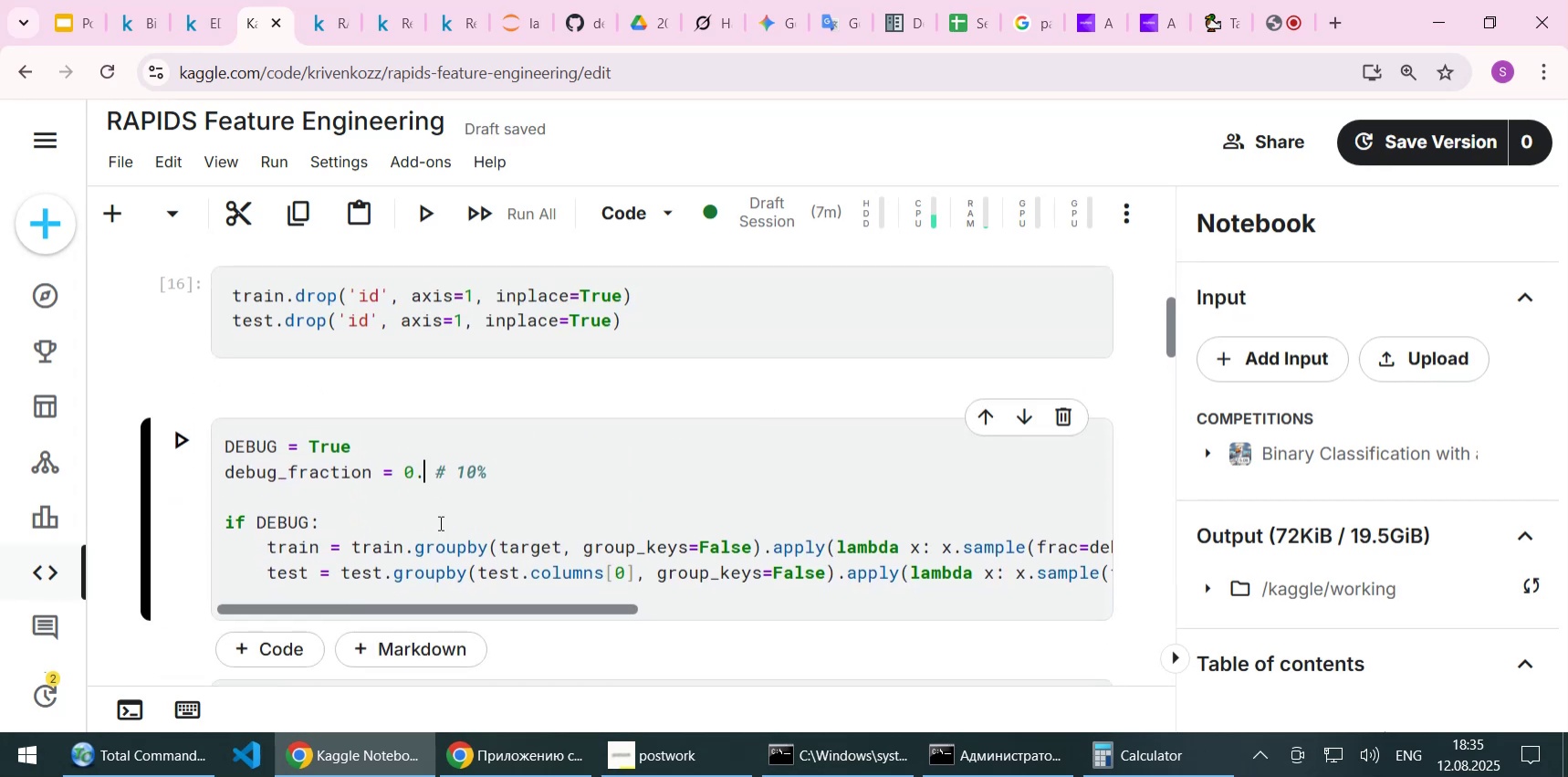 
key(2)
 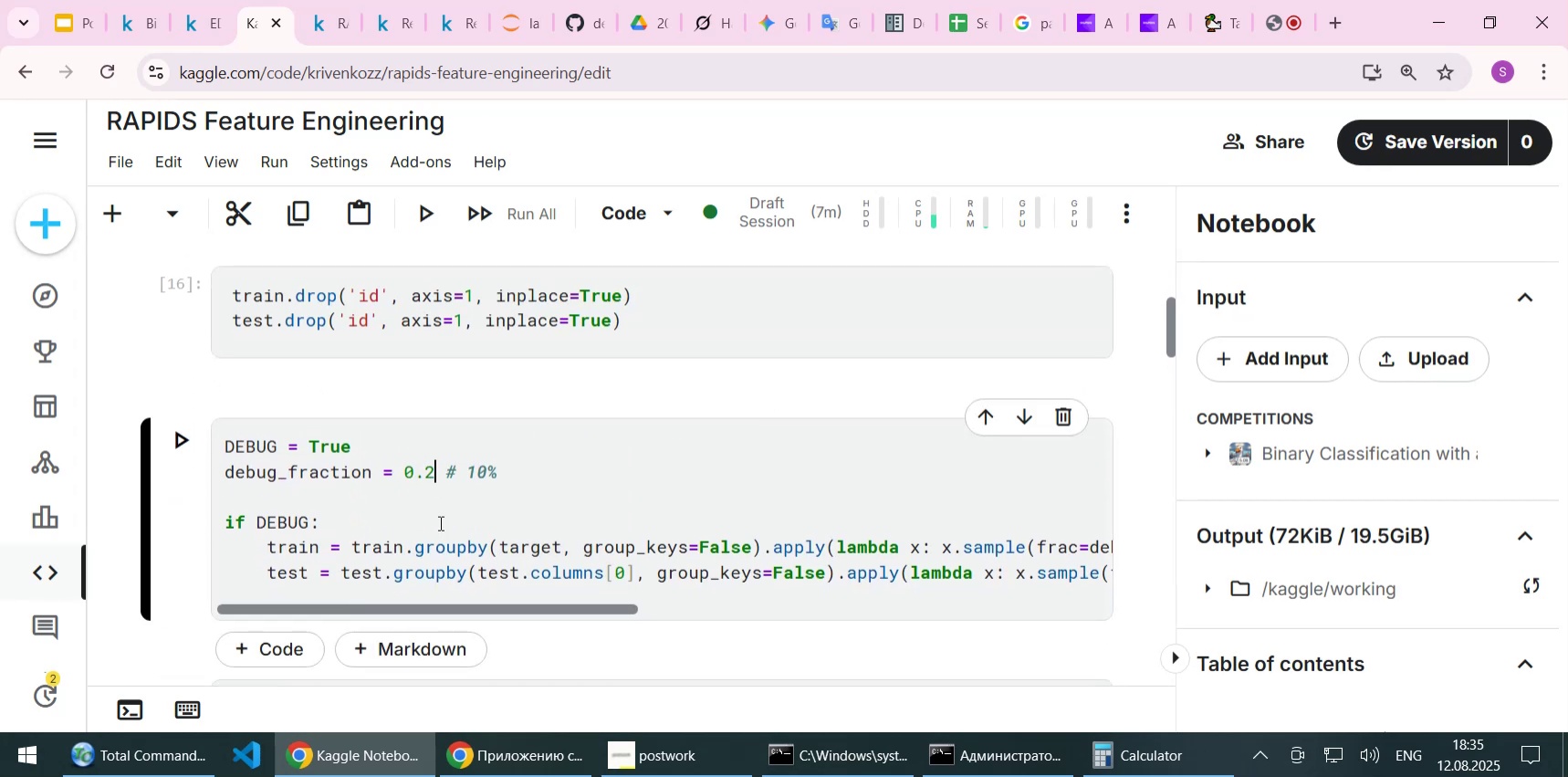 
key(End)
 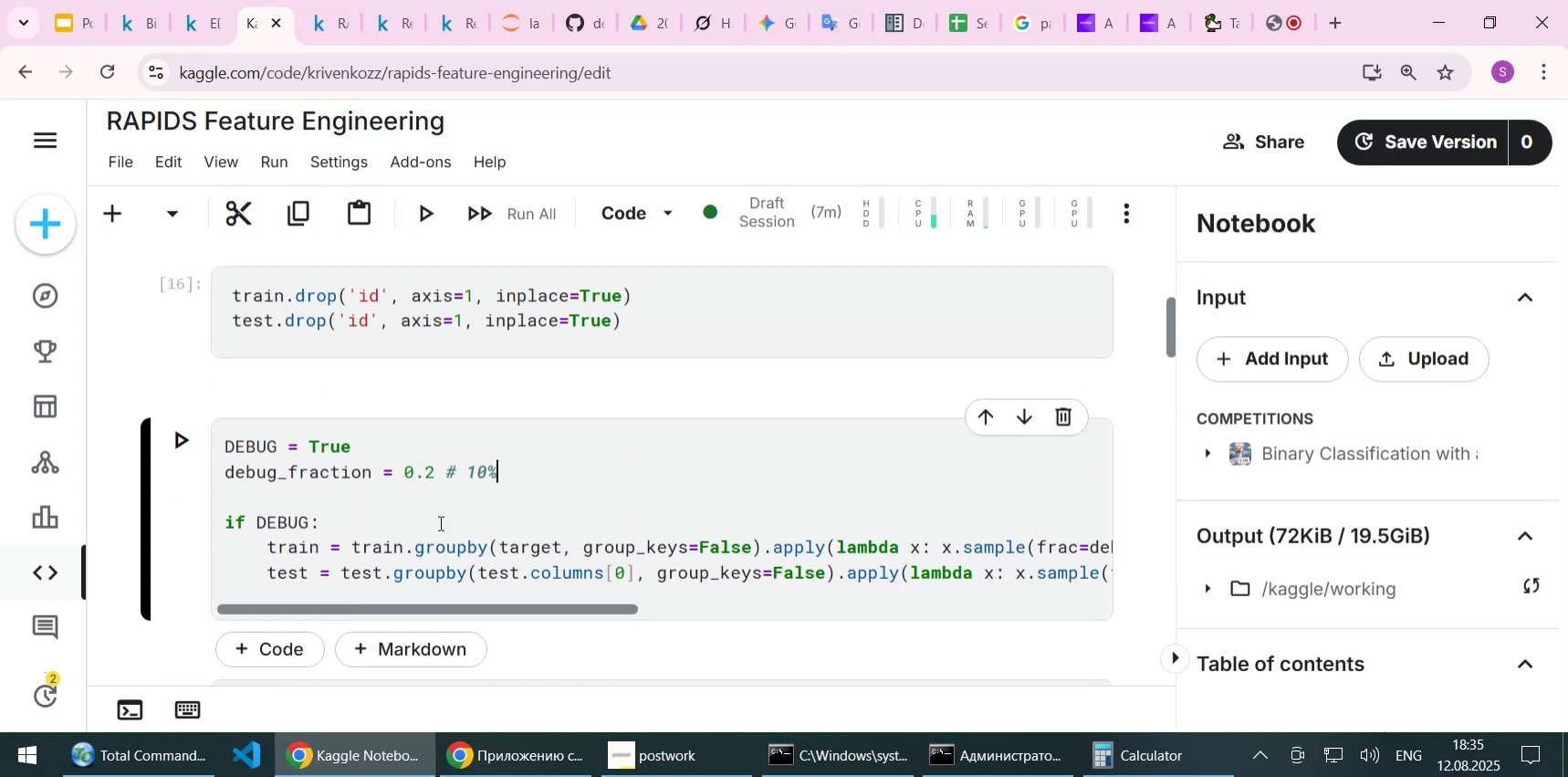 
key(ArrowLeft)
 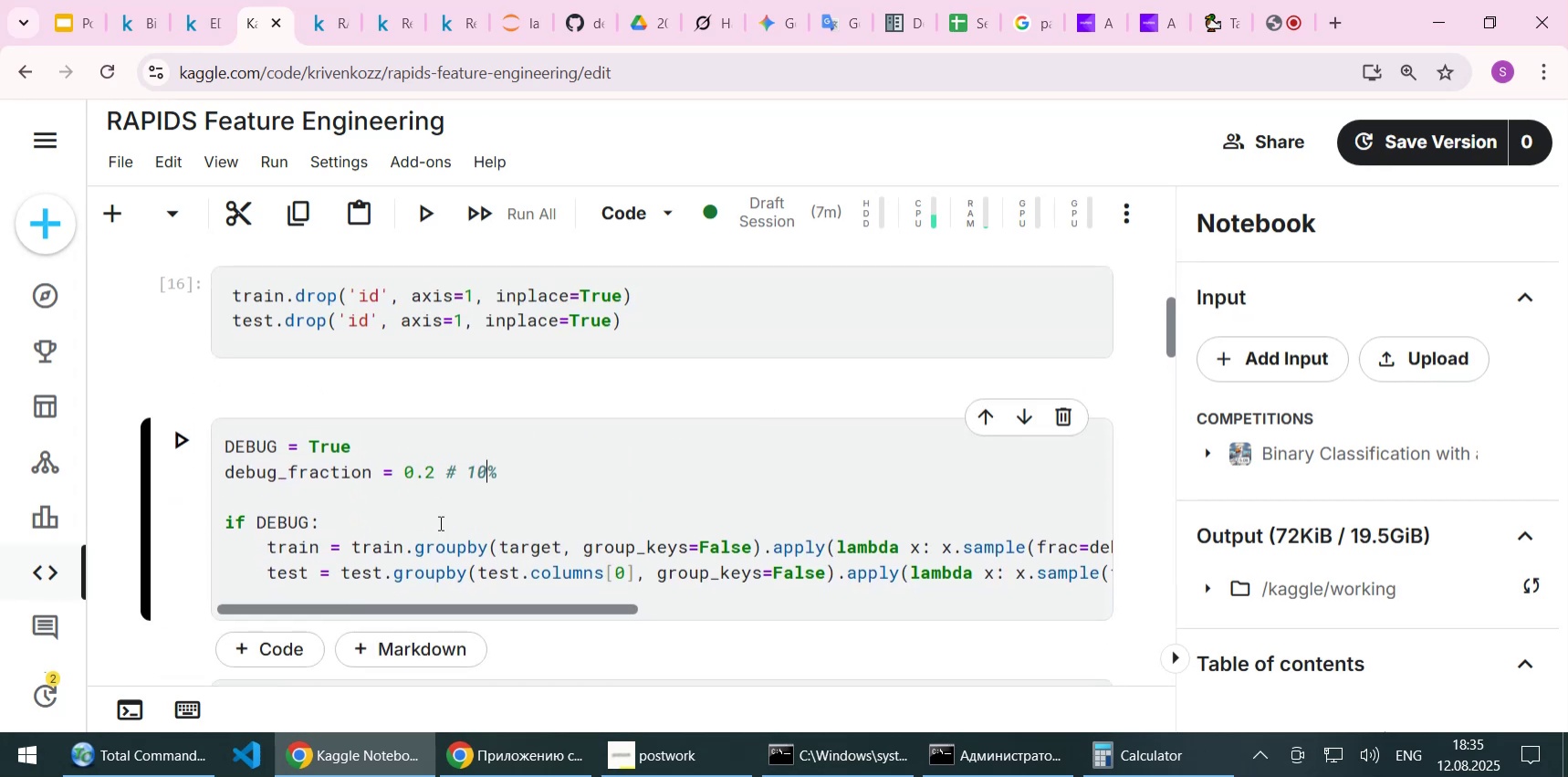 
key(ArrowLeft)
 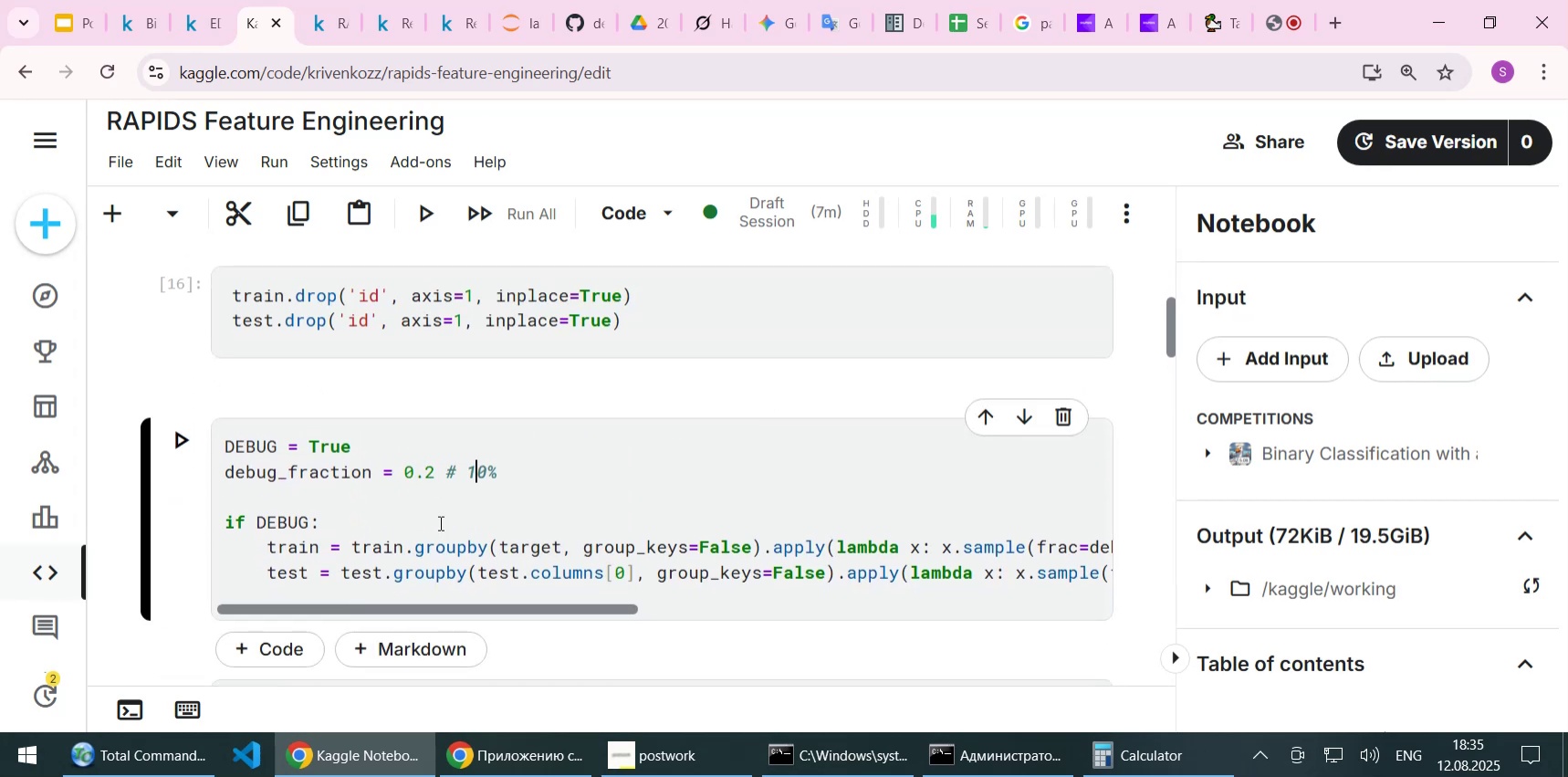 
key(ArrowLeft)
 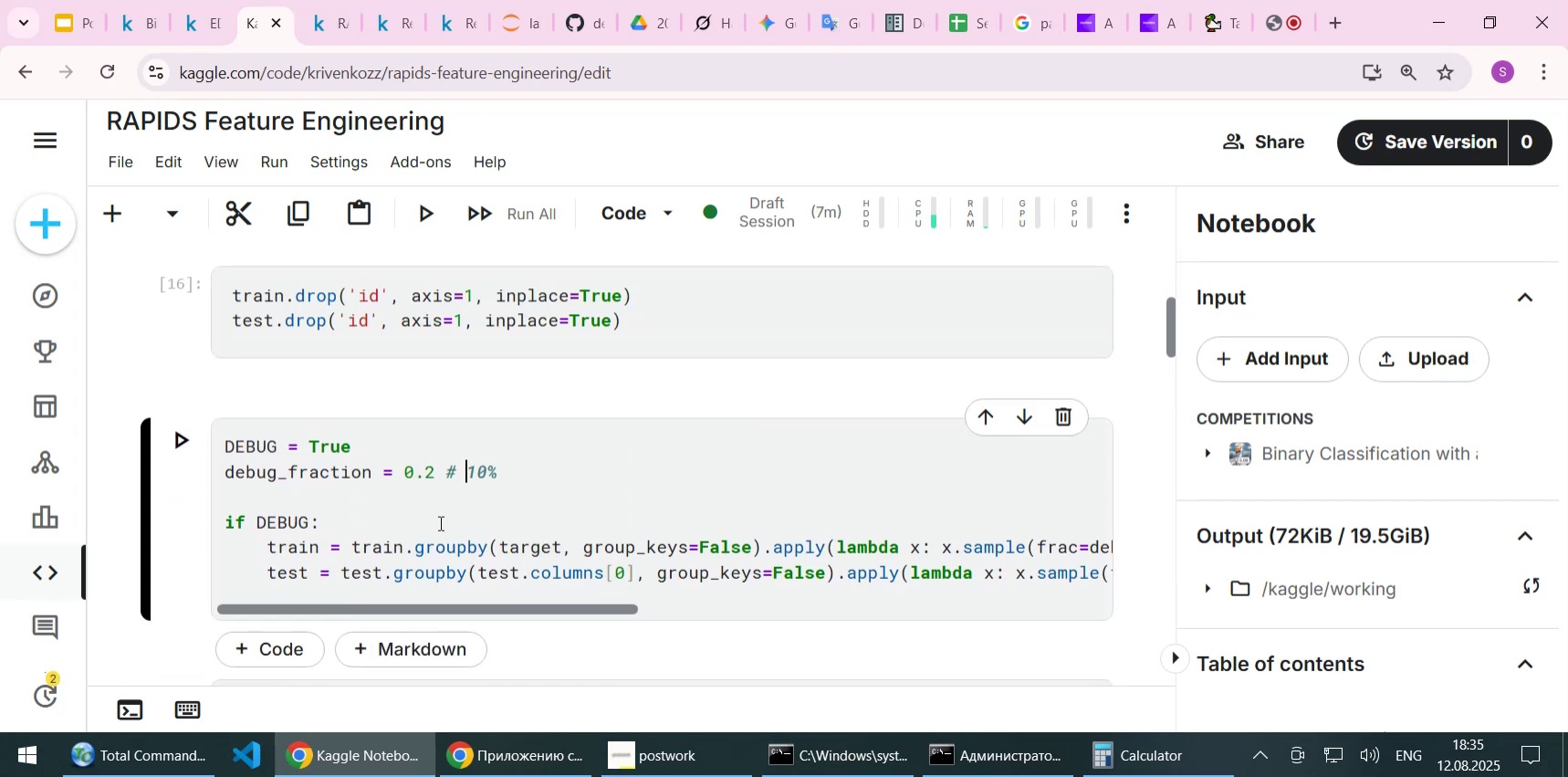 
key(Delete)
 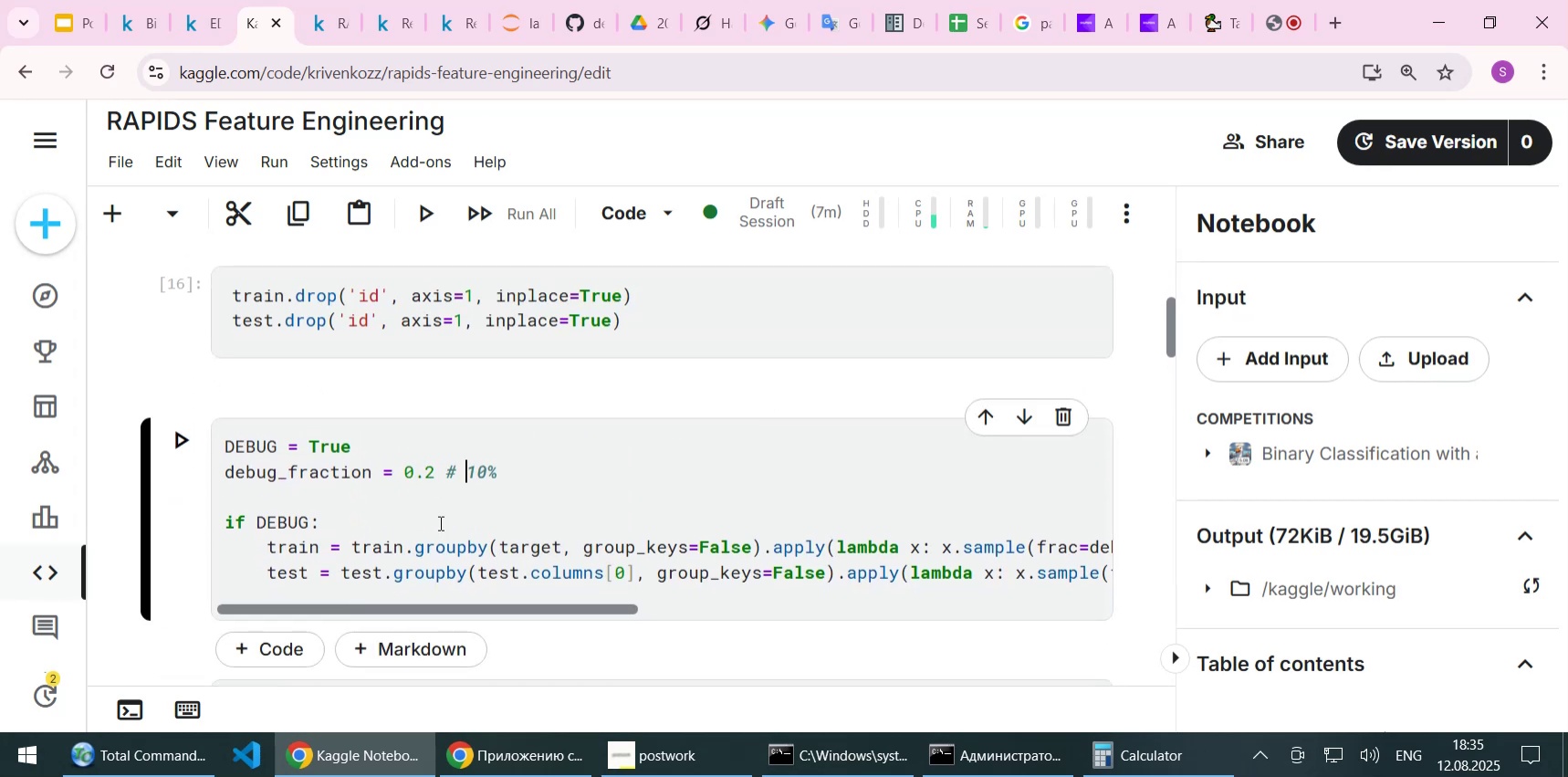 
key(2)
 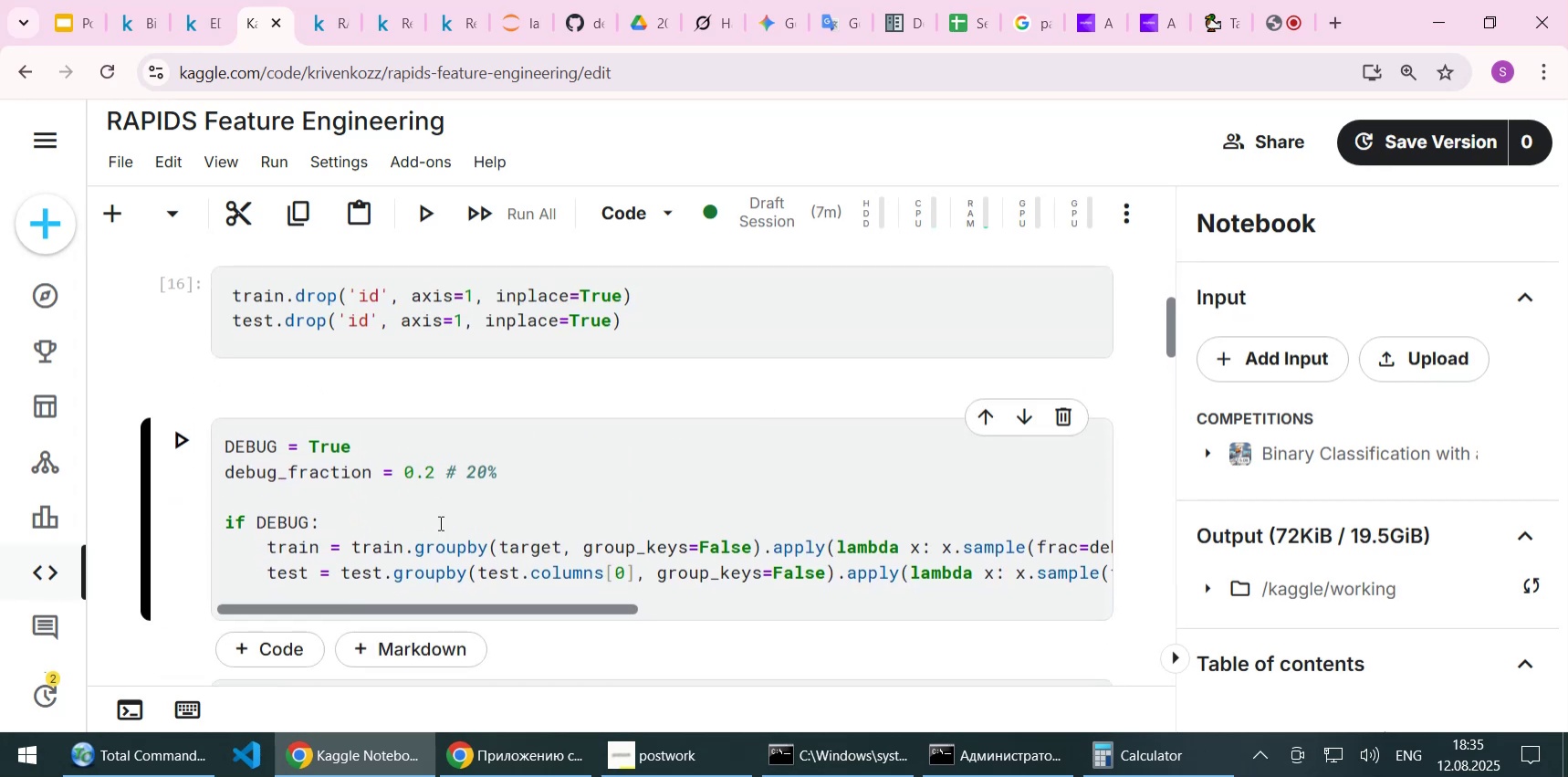 
key(Control+ControlLeft)
 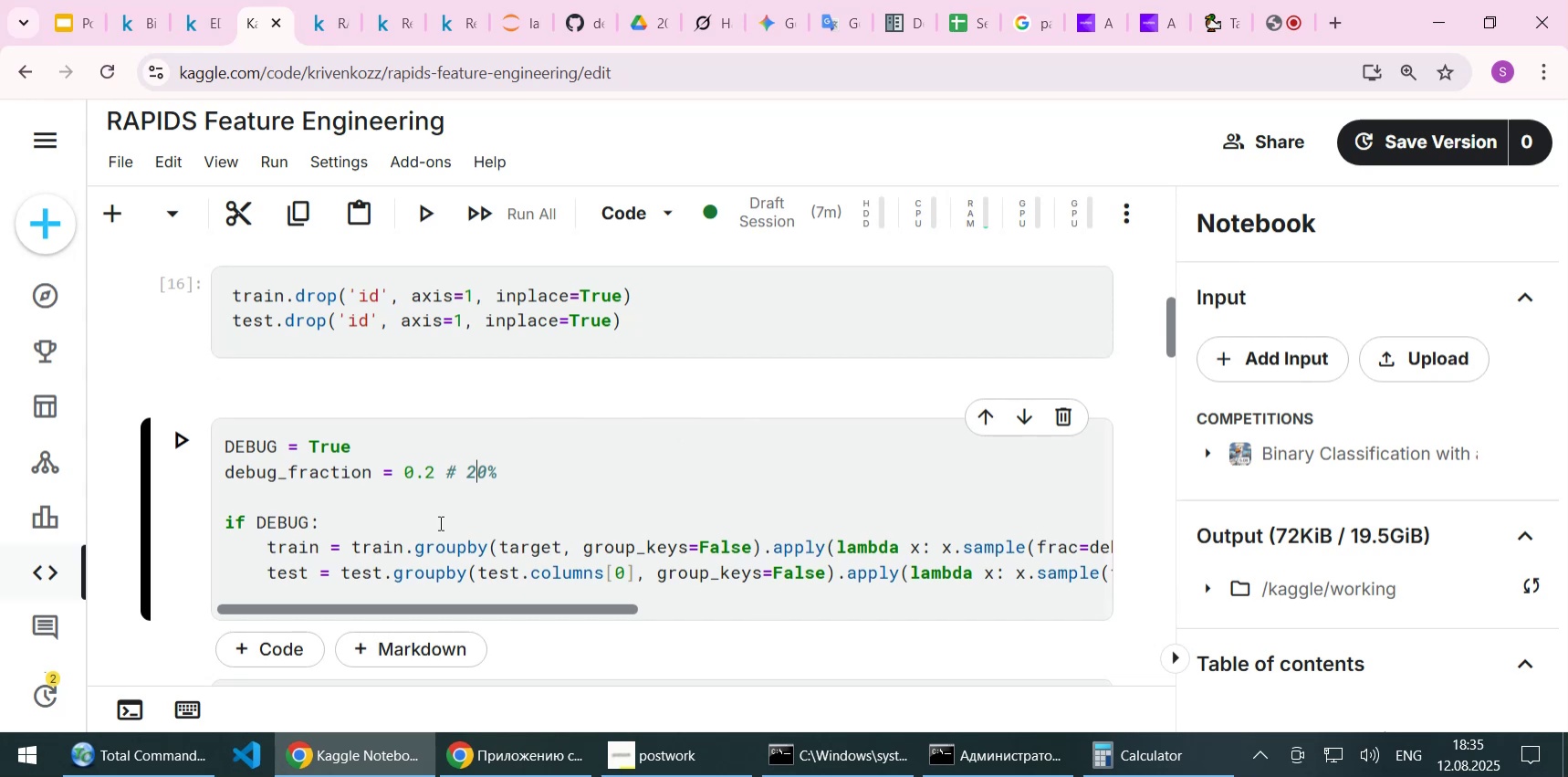 
key(Control+S)
 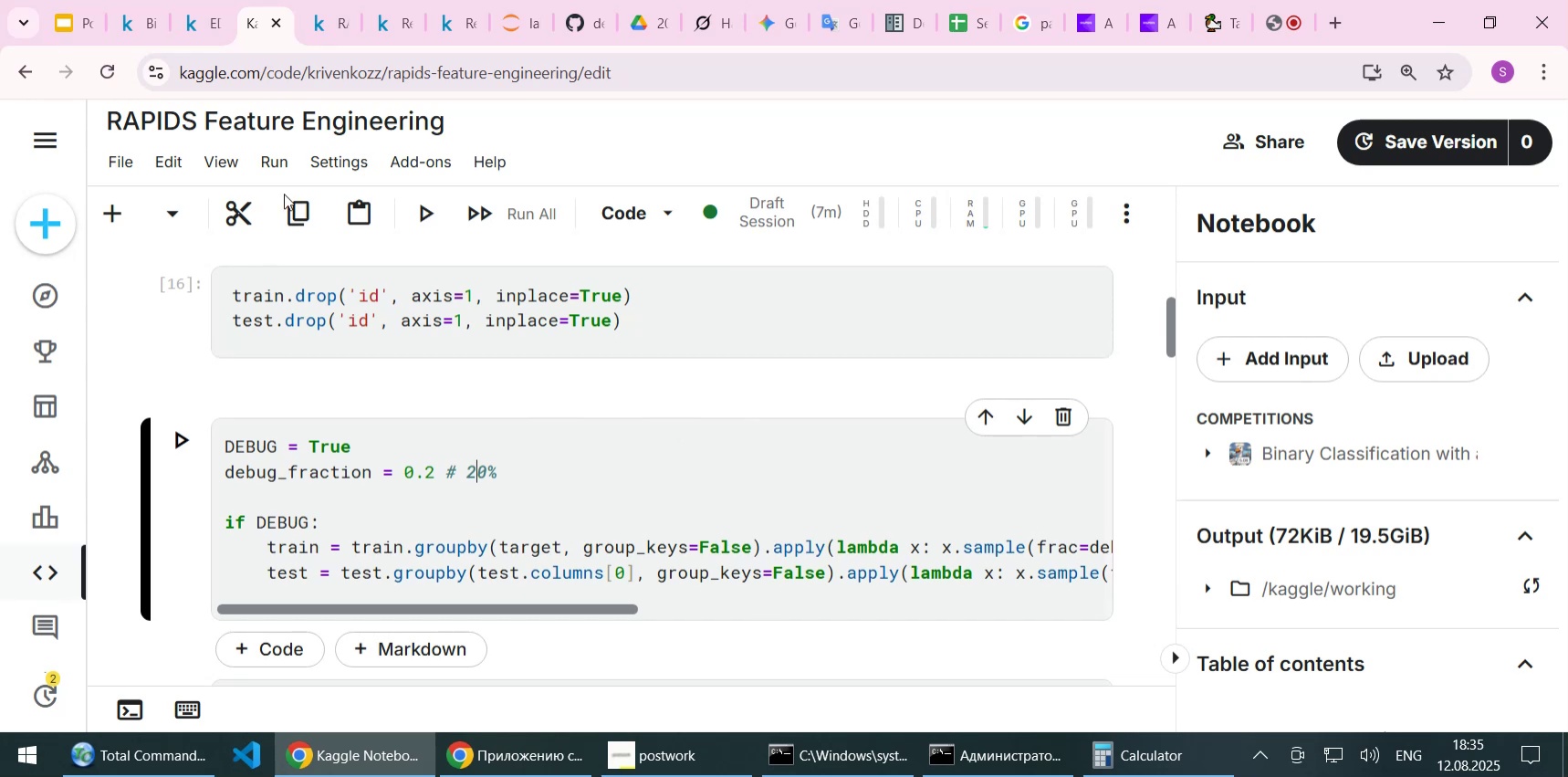 
left_click([285, 173])
 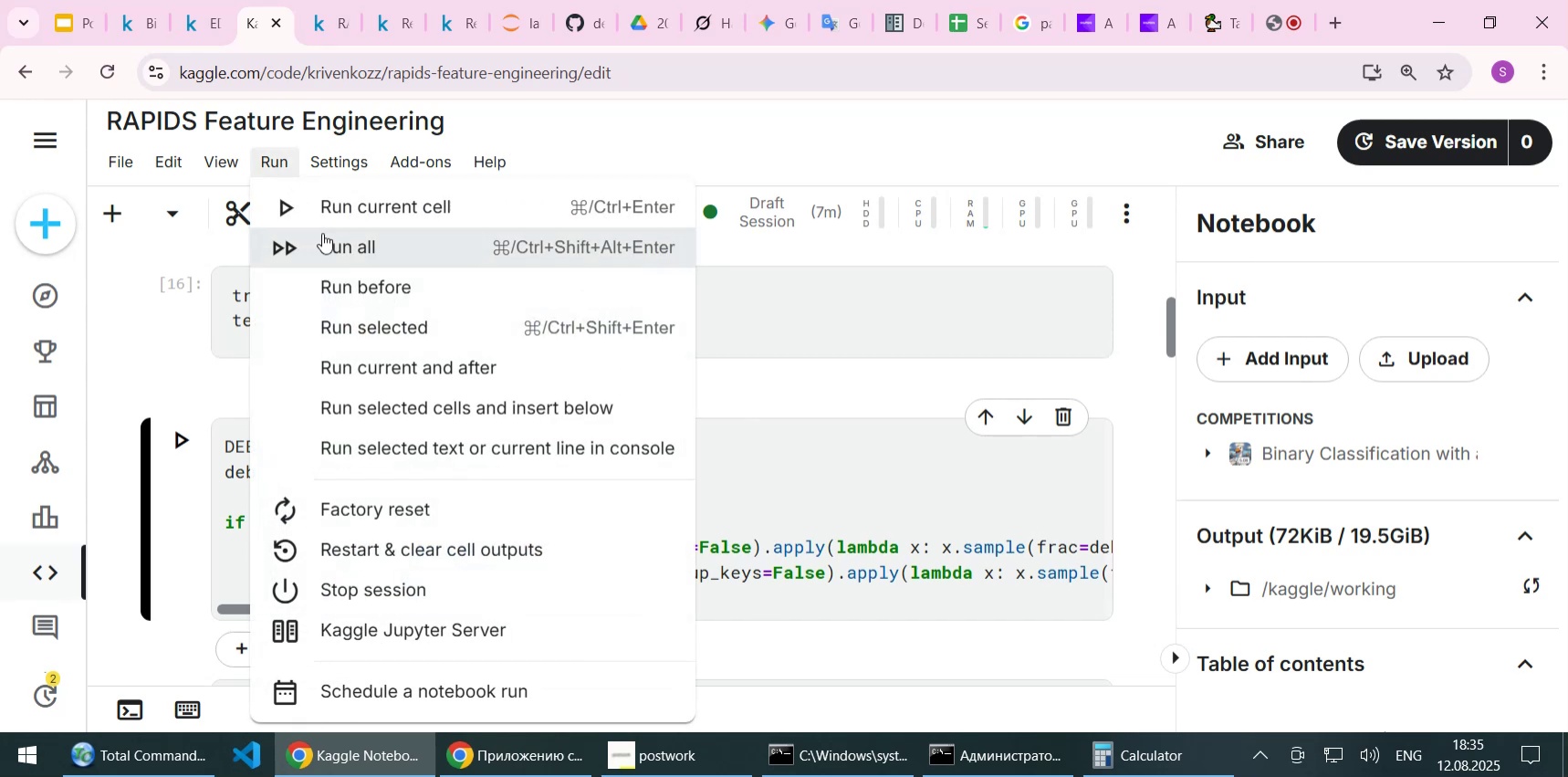 
left_click([328, 249])
 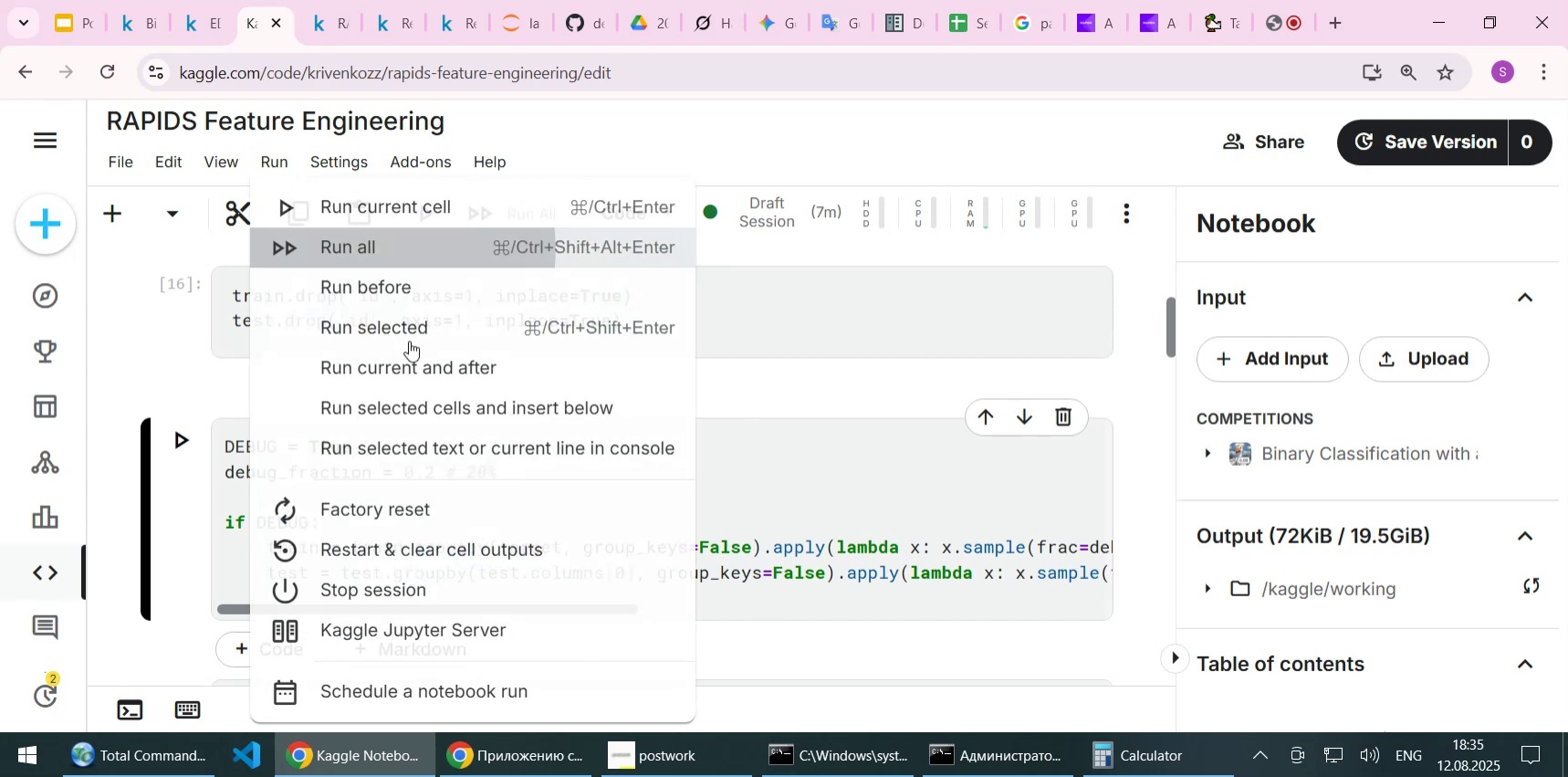 
mouse_move([494, 373])
 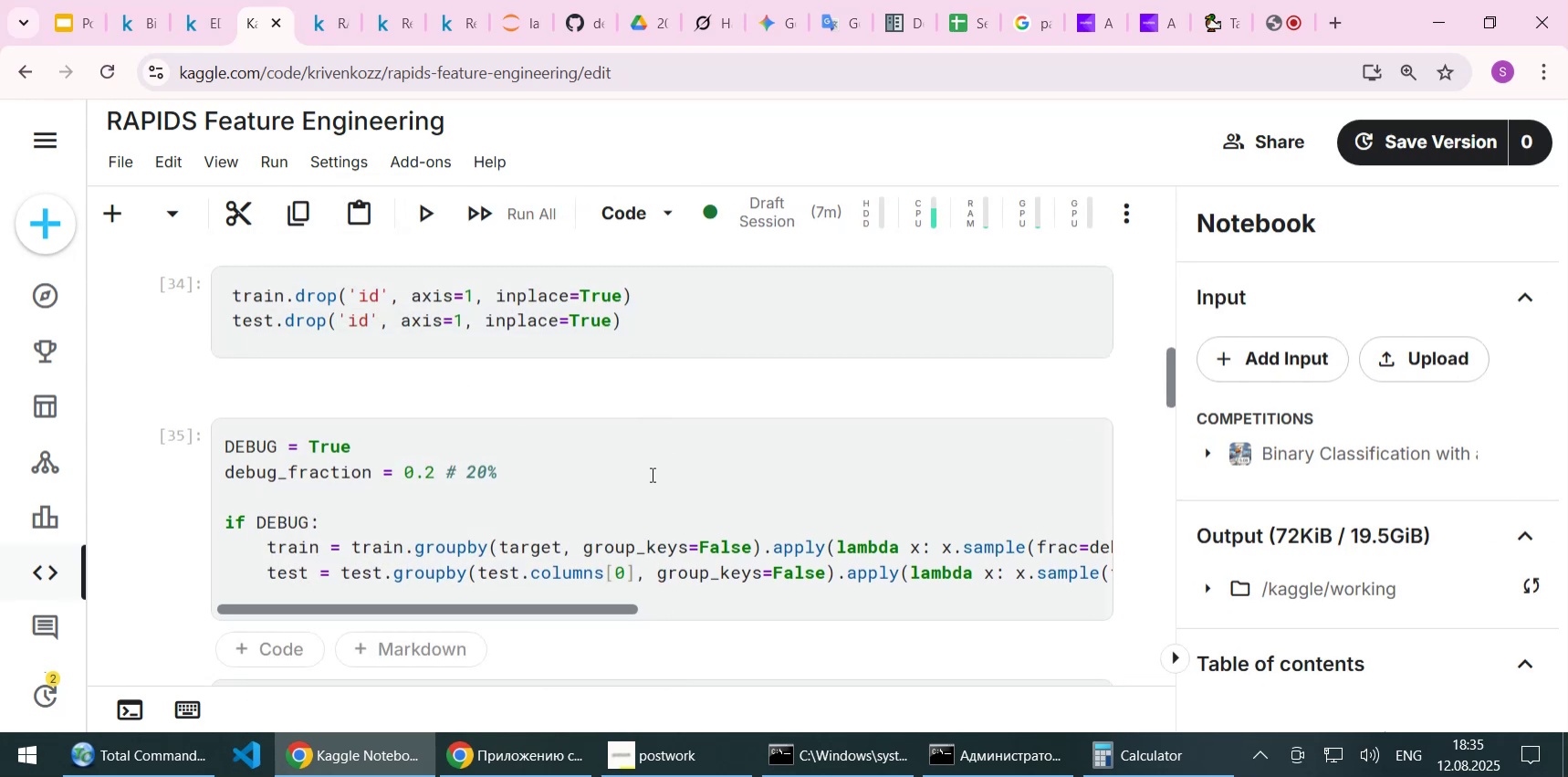 
scroll: coordinate [651, 474], scroll_direction: up, amount: 3.0
 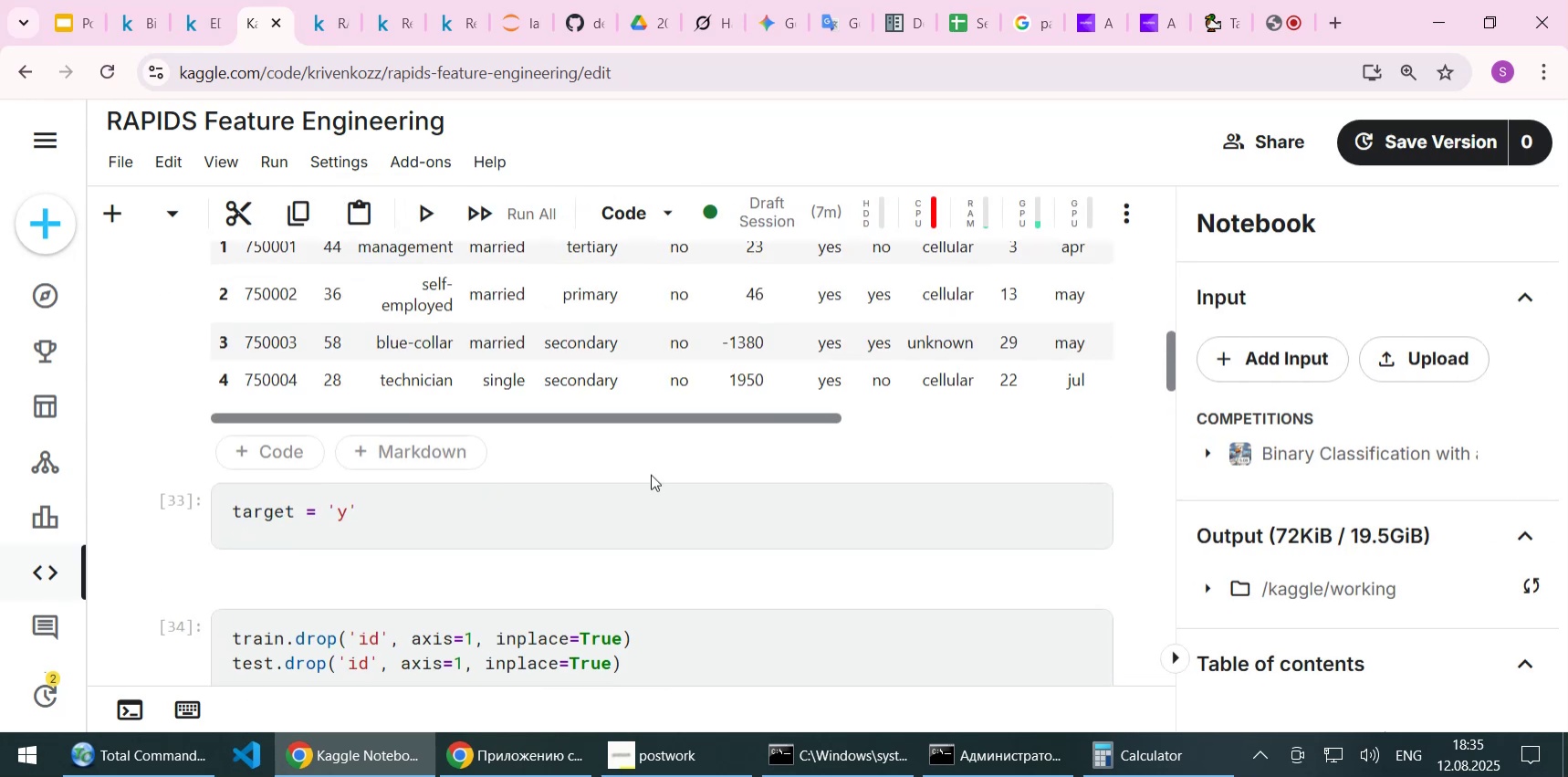 
scroll: coordinate [649, 482], scroll_direction: down, amount: 87.0
 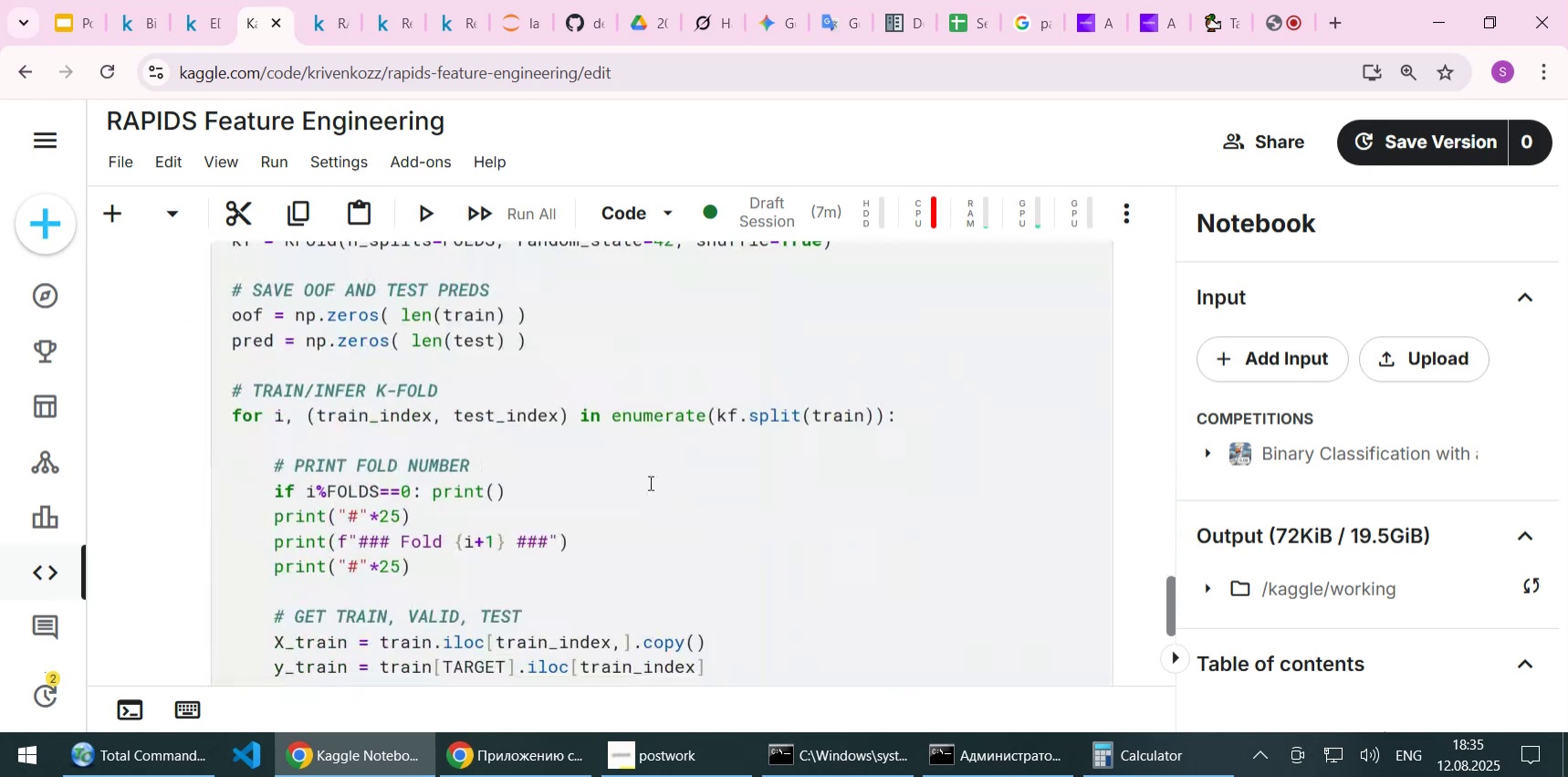 
scroll: coordinate [649, 482], scroll_direction: up, amount: 2.0
 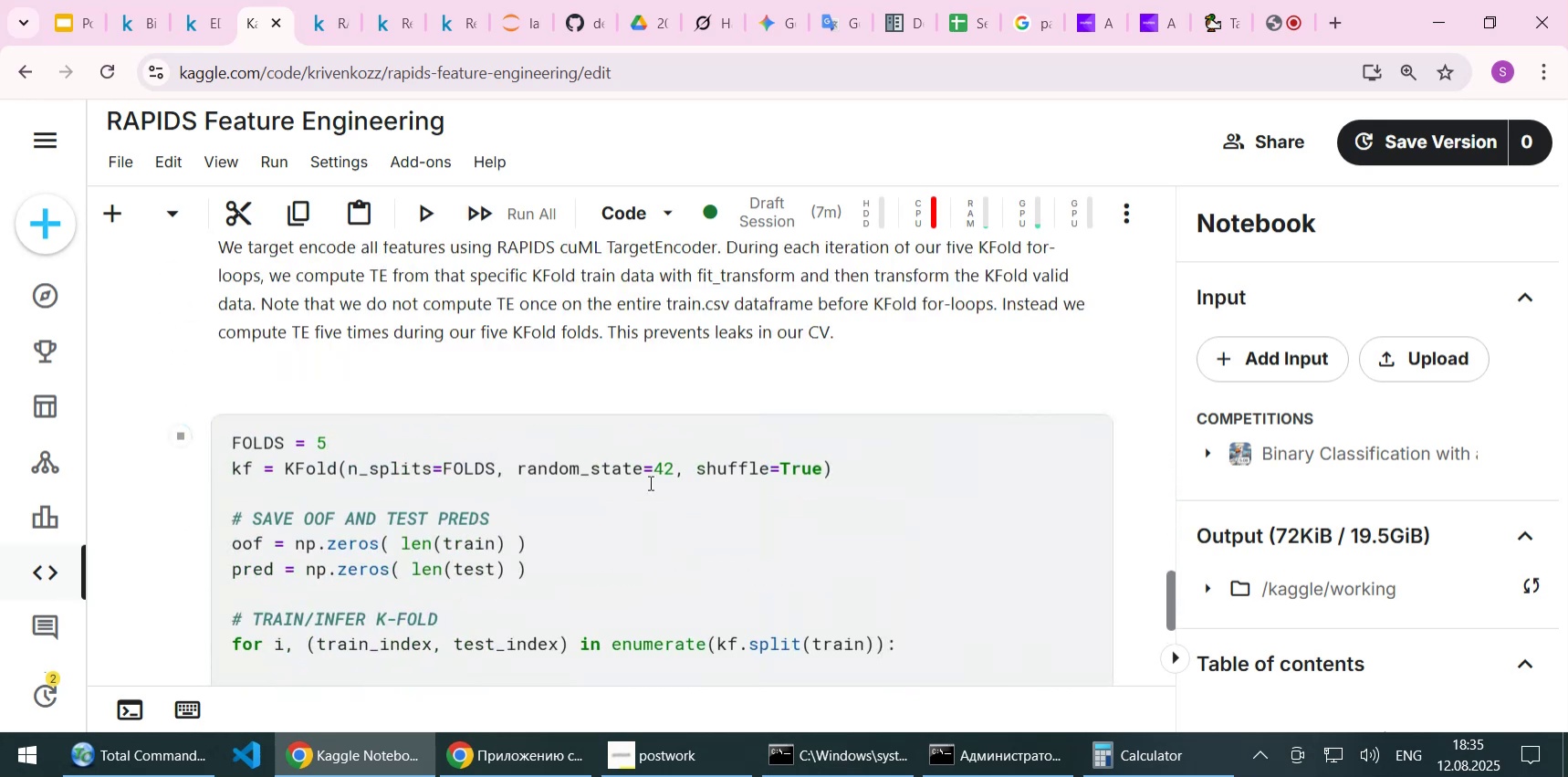 
scroll: coordinate [642, 478], scroll_direction: down, amount: 16.0
 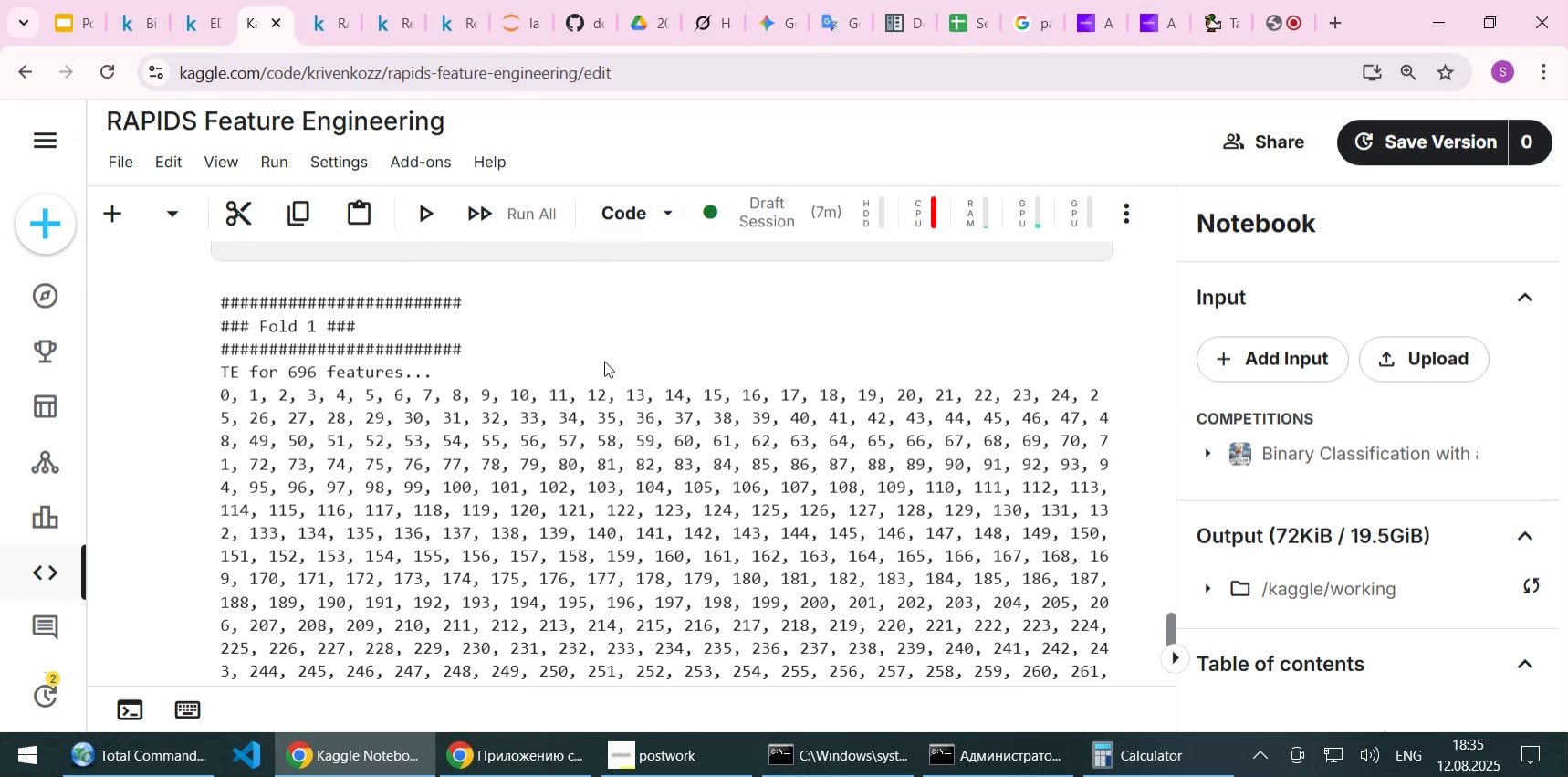 
wait(6.14)
 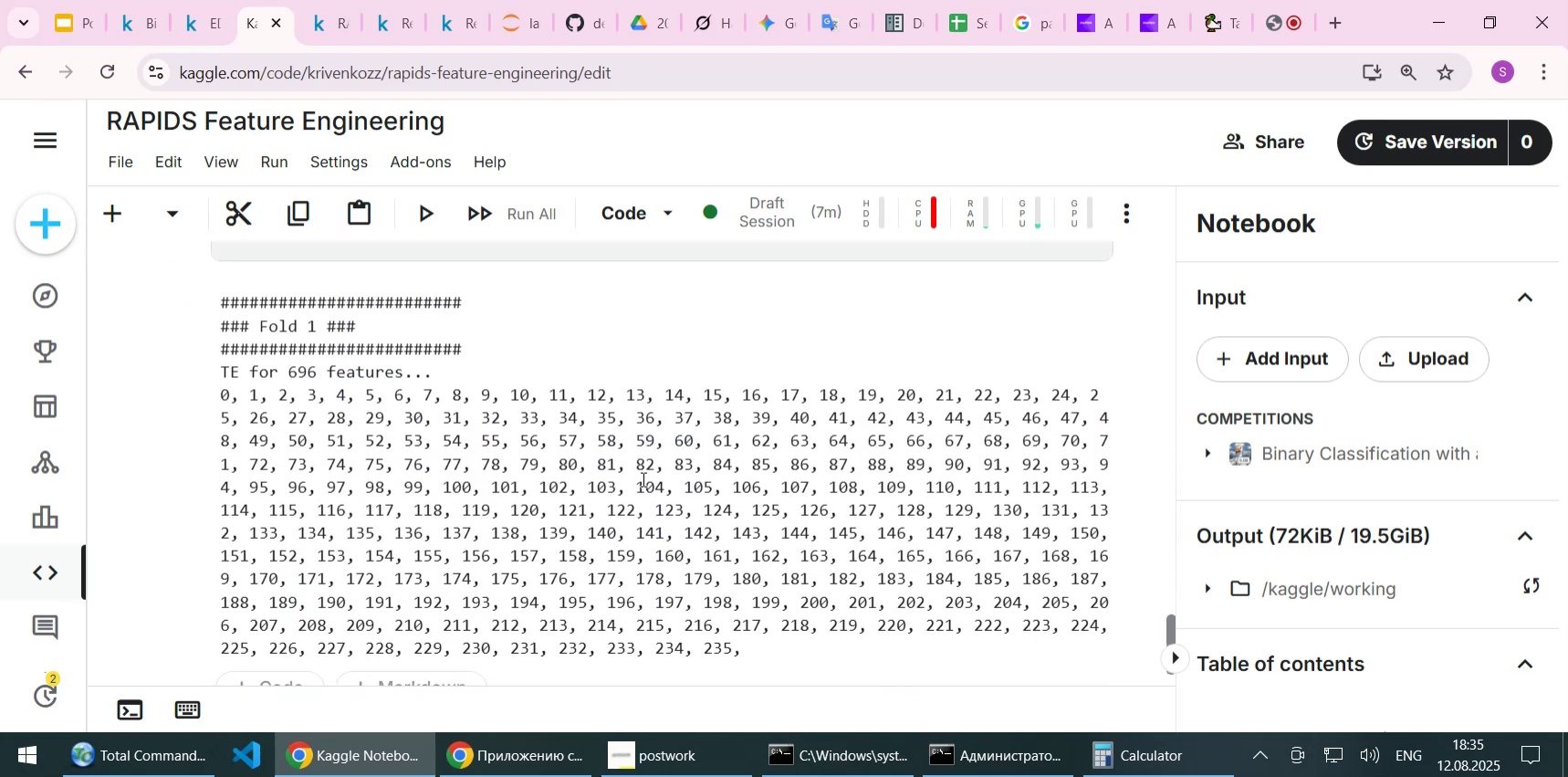 
left_click([271, 163])
 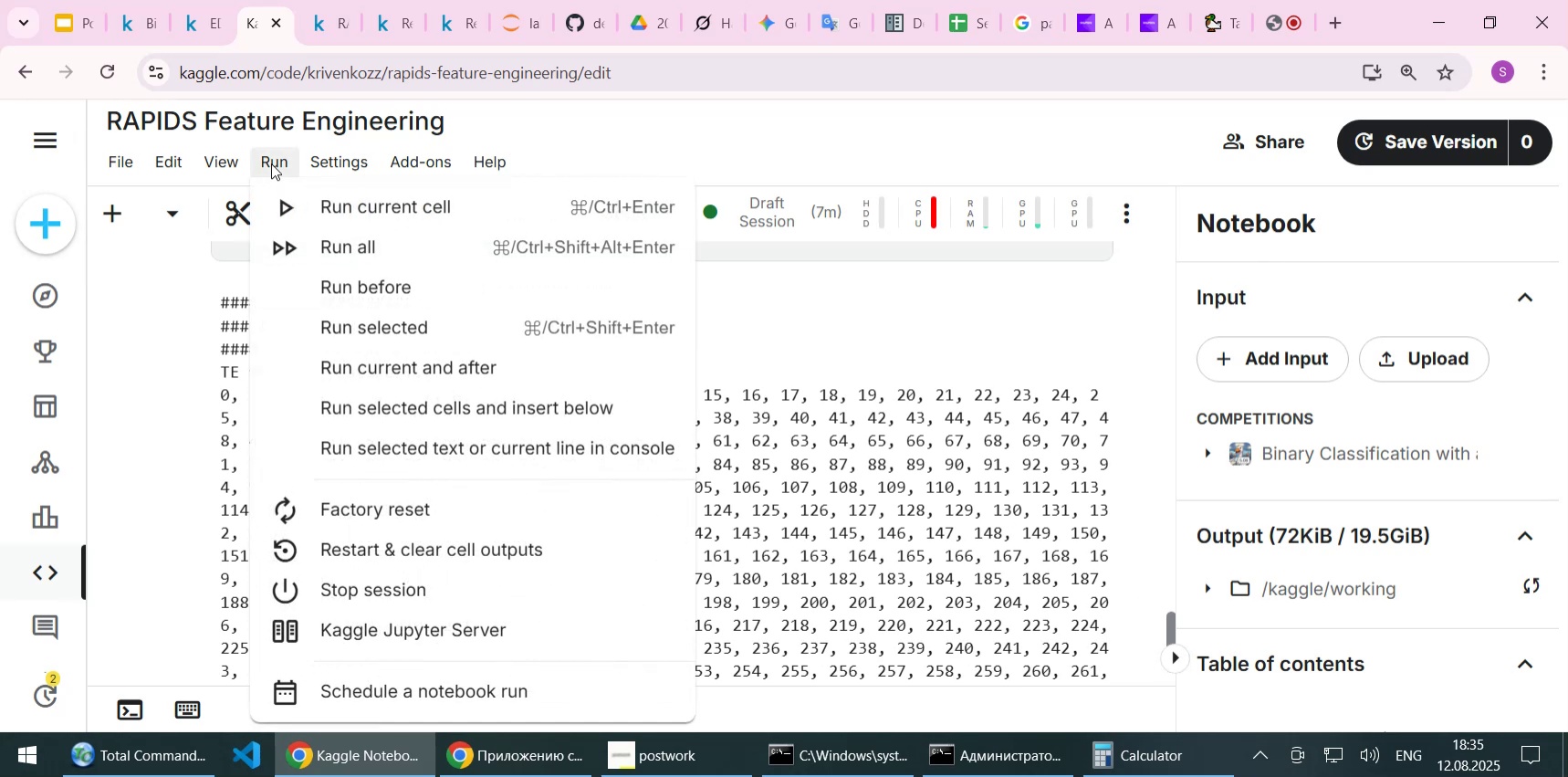 
left_click([271, 163])
 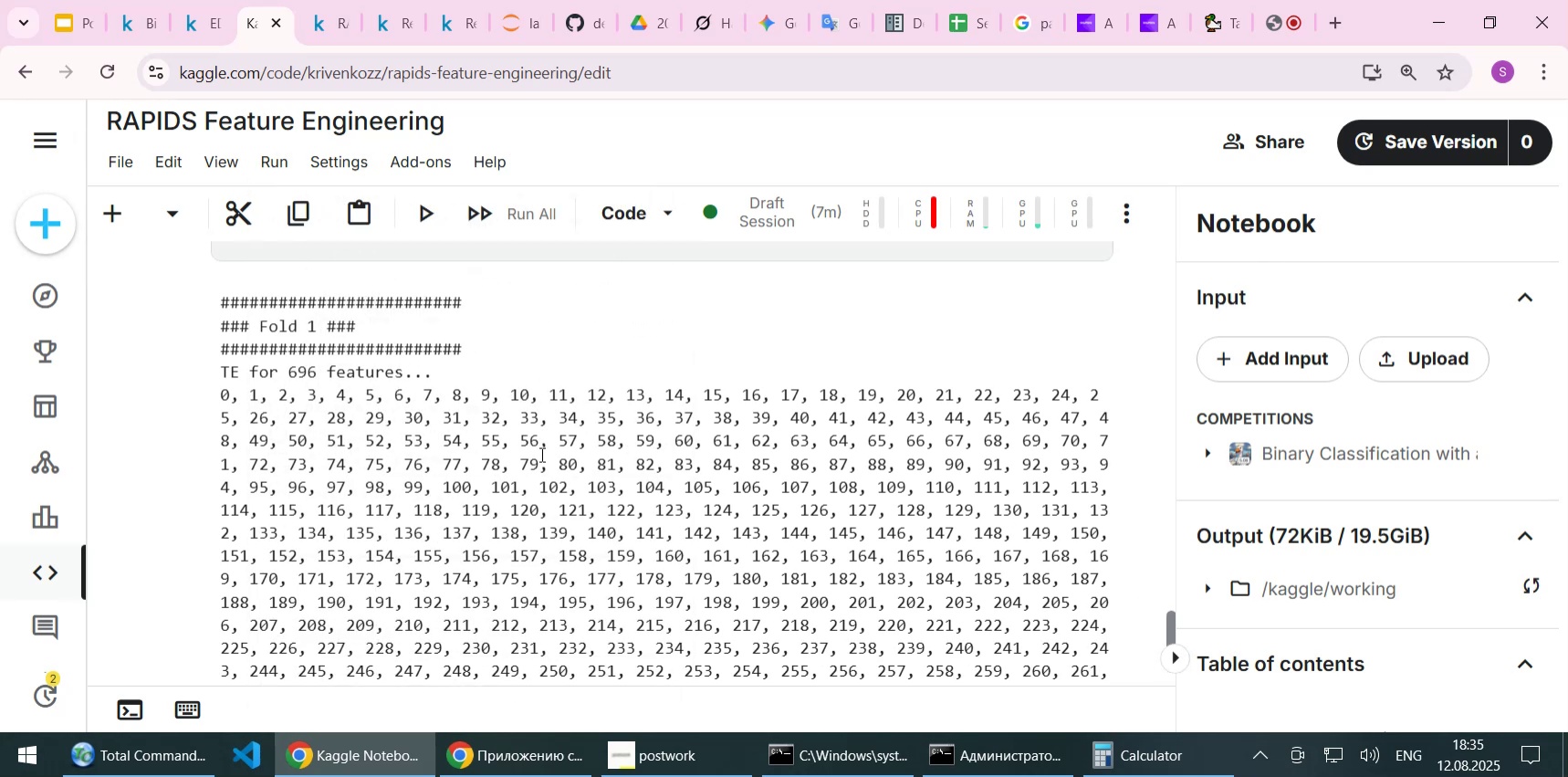 
left_click([510, 460])
 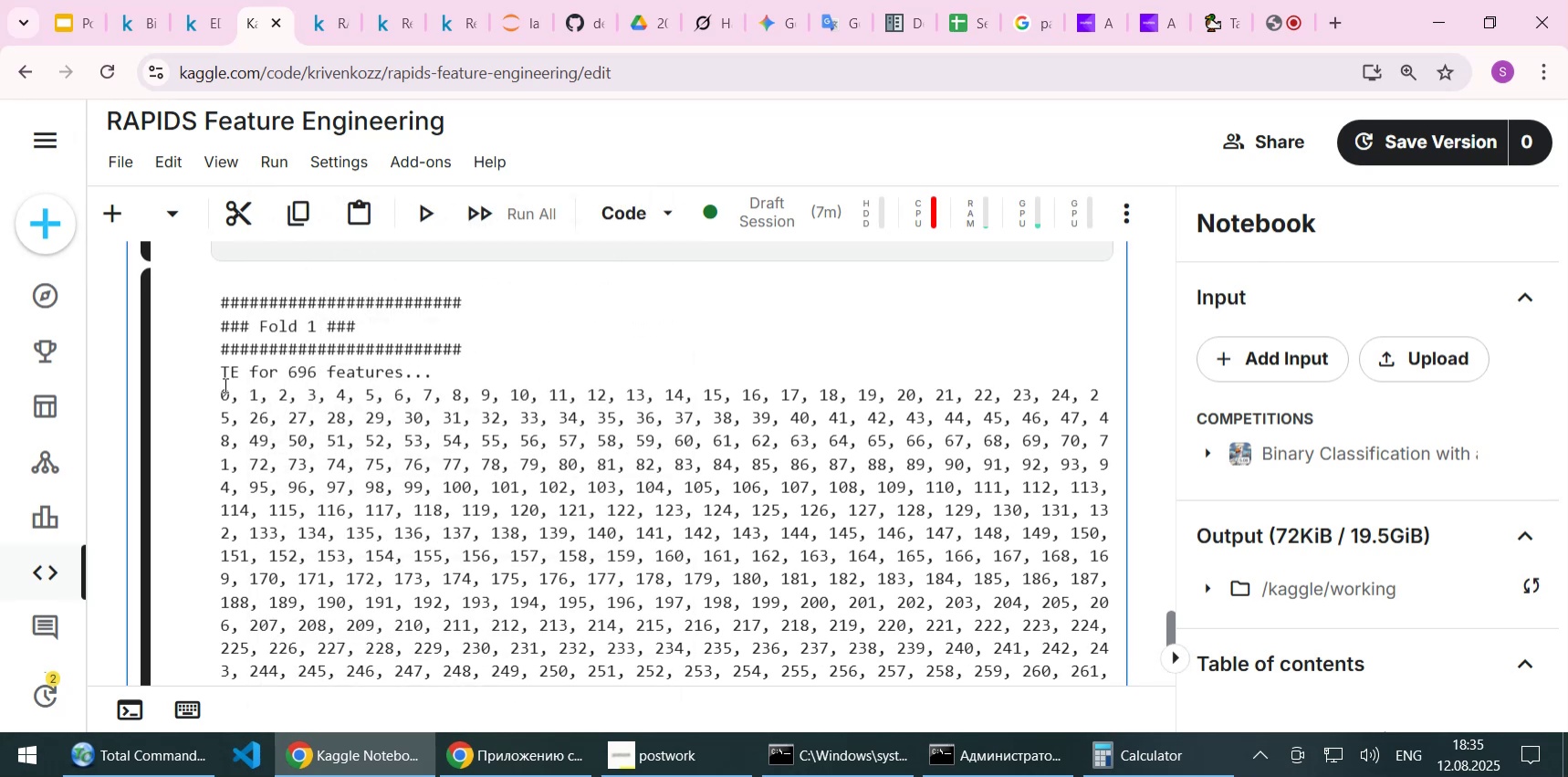 
scroll: coordinate [221, 390], scroll_direction: up, amount: 17.0
 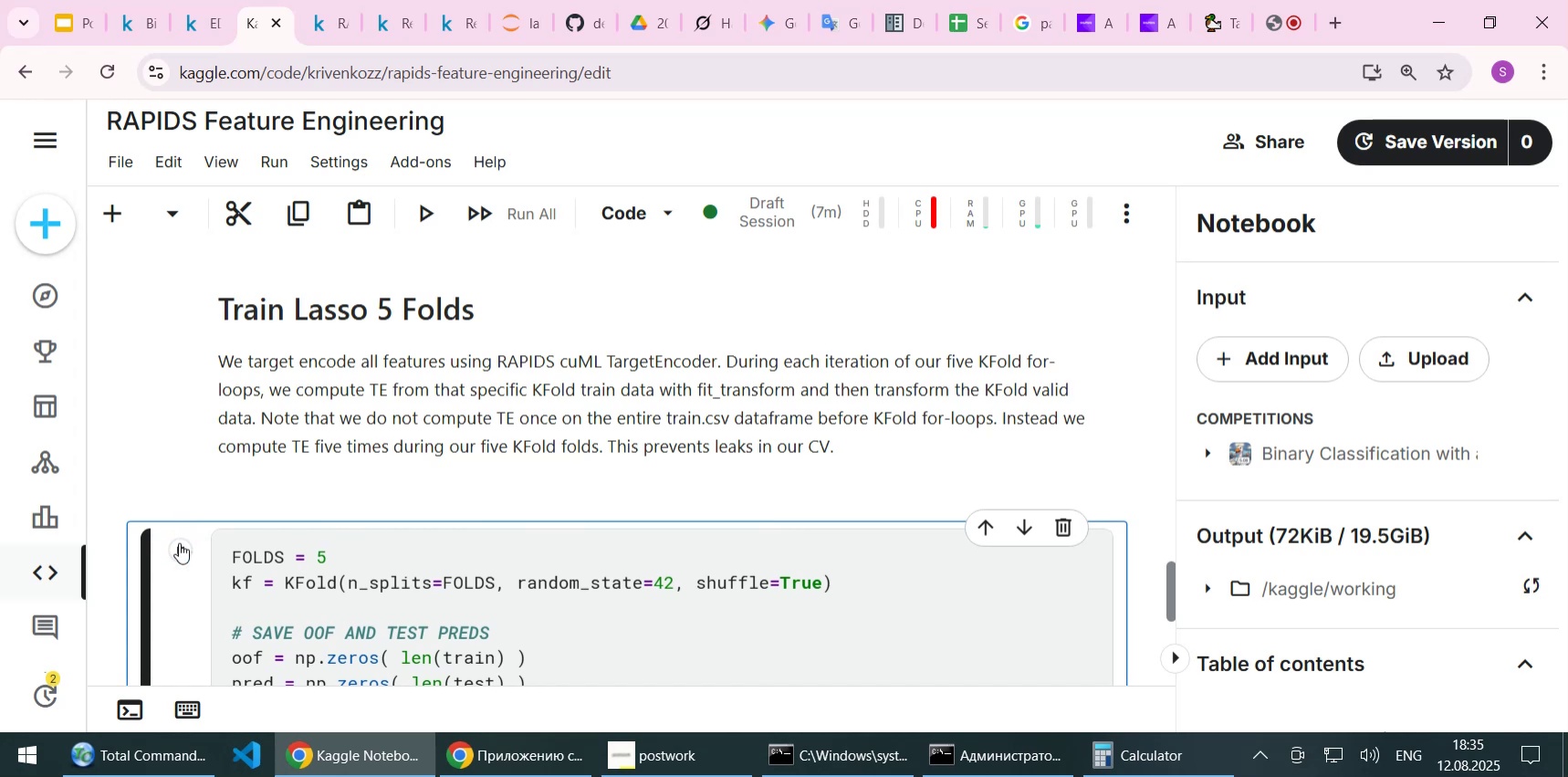 
left_click([179, 551])
 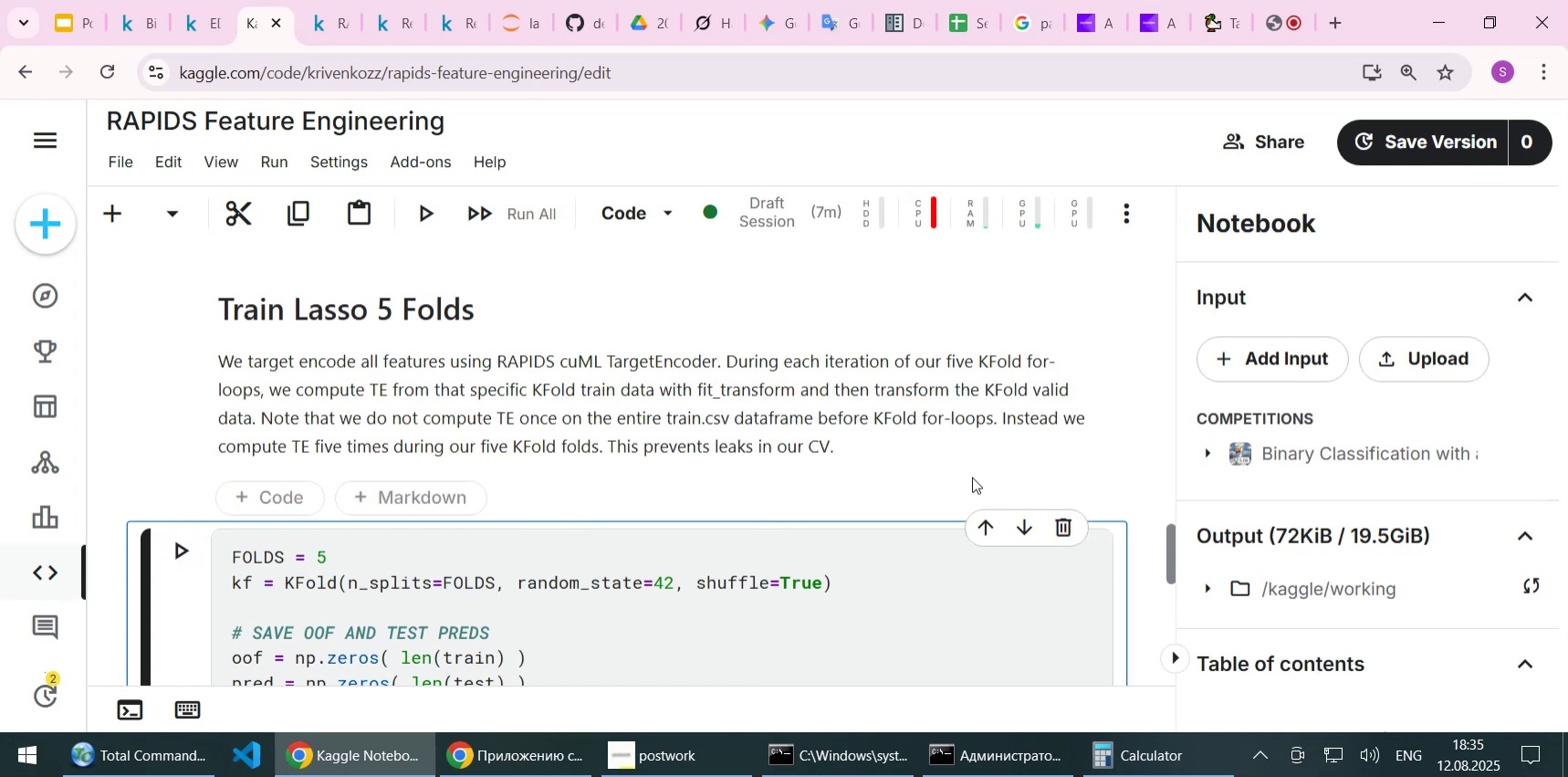 
scroll: coordinate [1131, 527], scroll_direction: down, amount: 20.0
 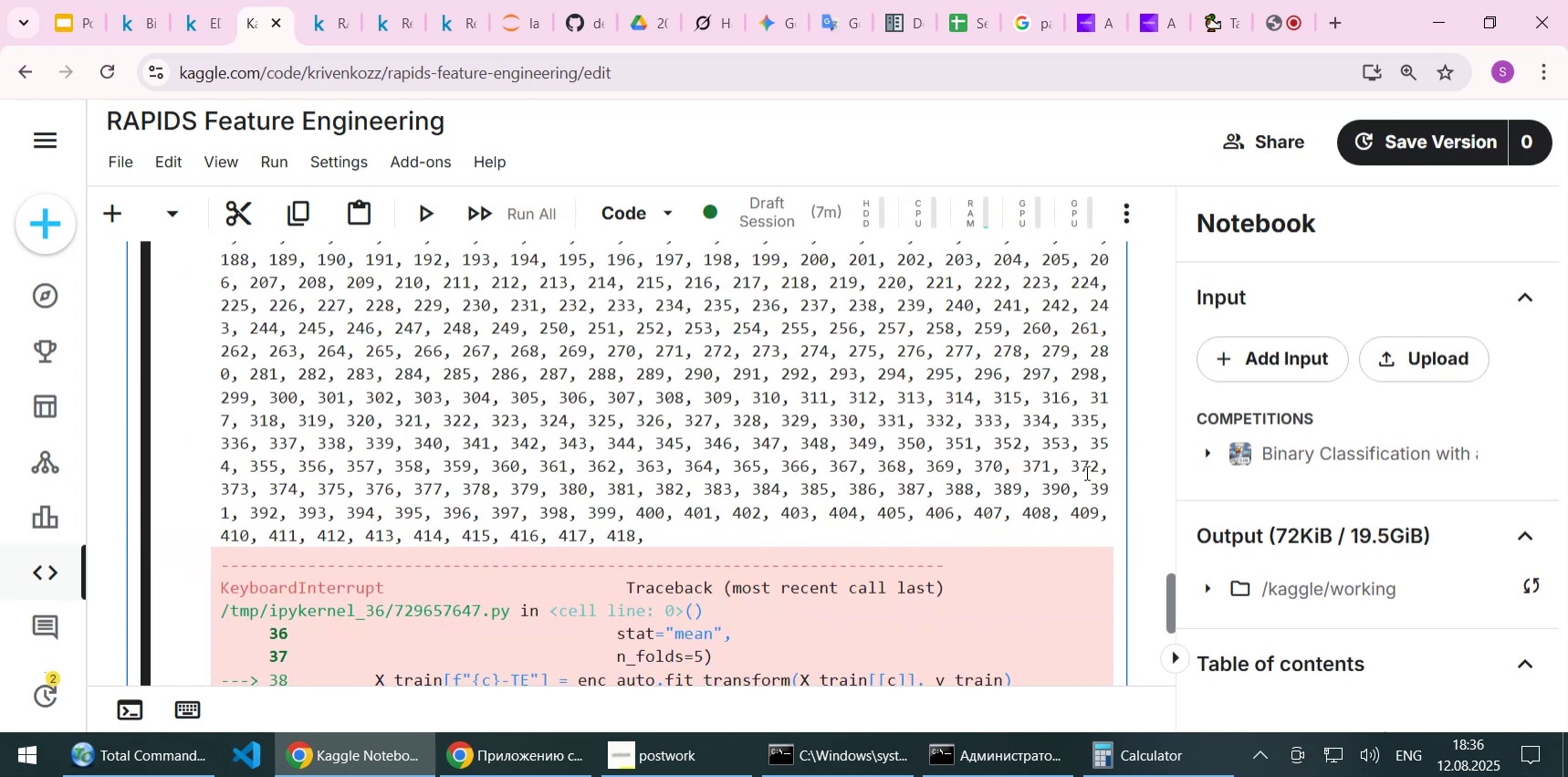 
scroll: coordinate [927, 411], scroll_direction: up, amount: 21.0
 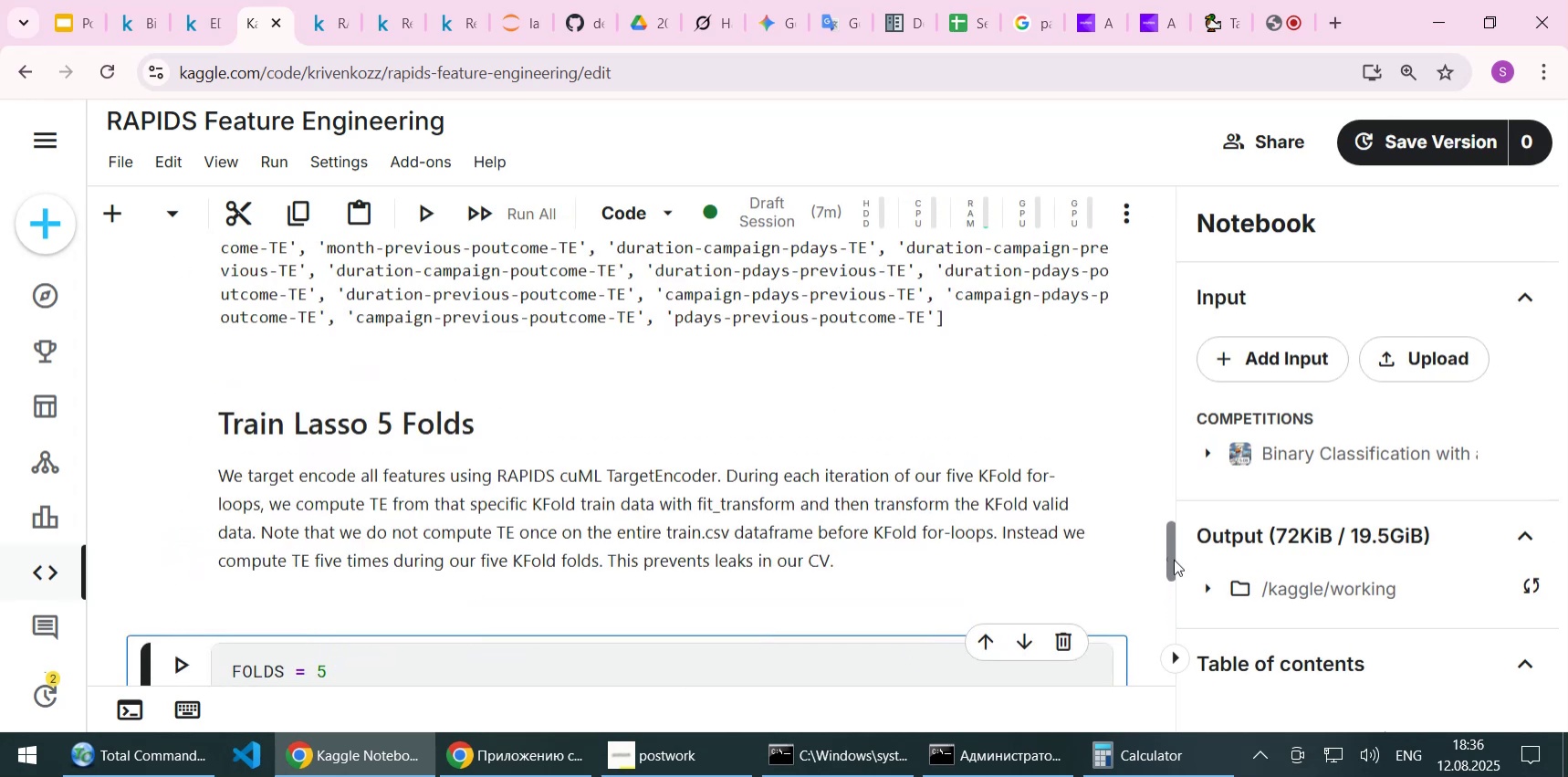 
left_click_drag(start_coordinate=[1171, 556], to_coordinate=[1176, 333])
 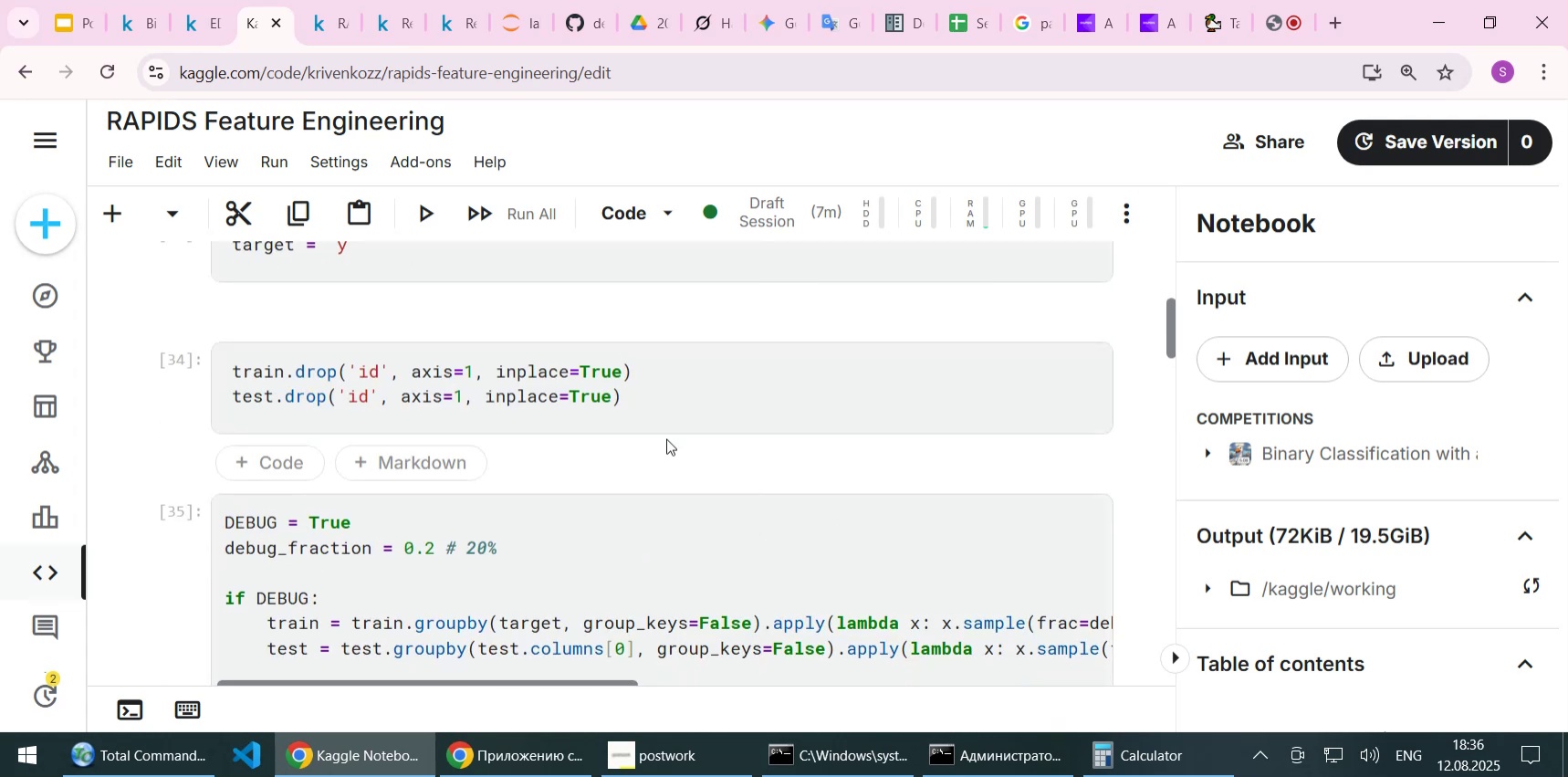 
scroll: coordinate [617, 438], scroll_direction: up, amount: 5.0
 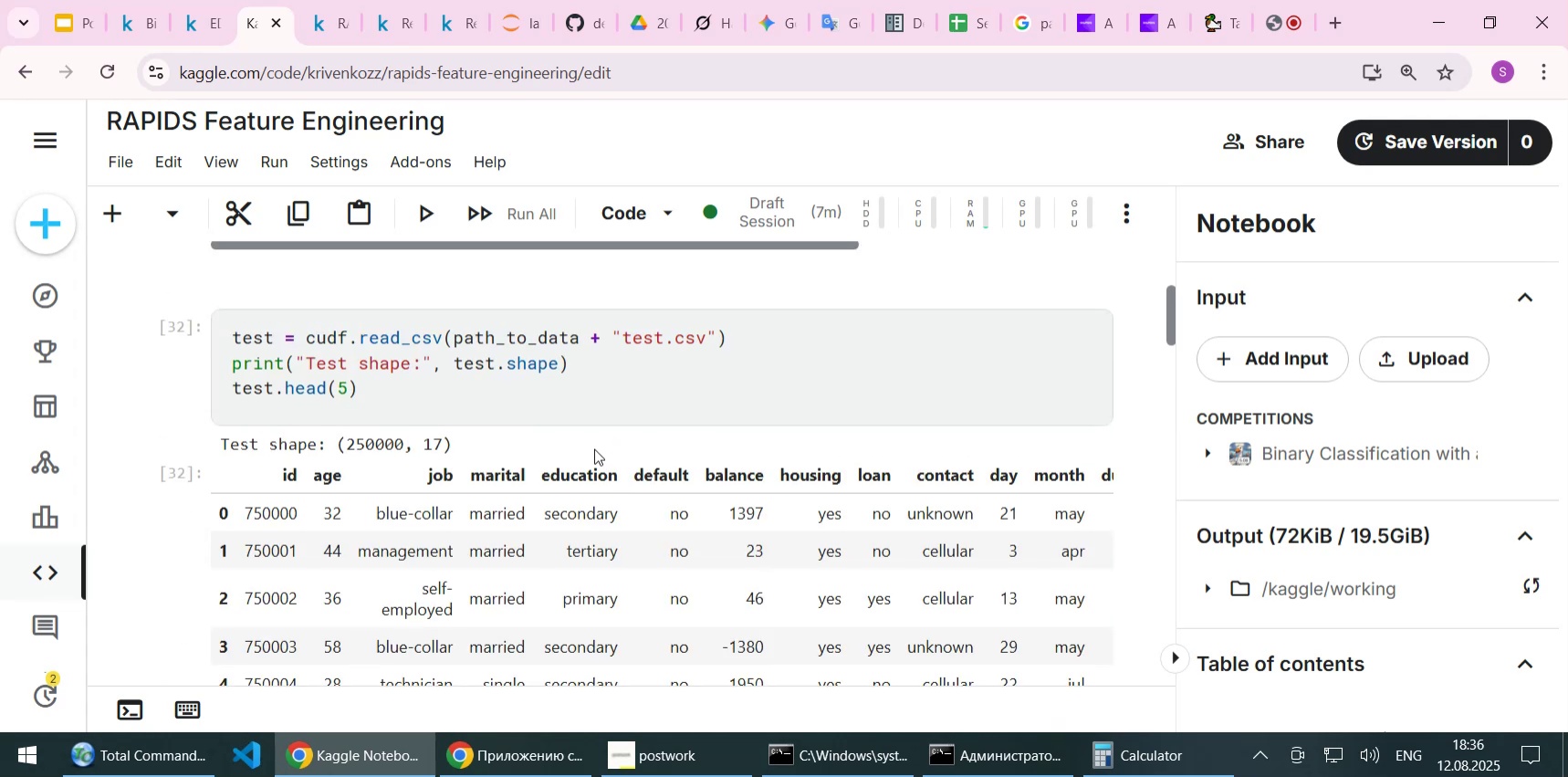 
scroll: coordinate [591, 451], scroll_direction: down, amount: 5.0
 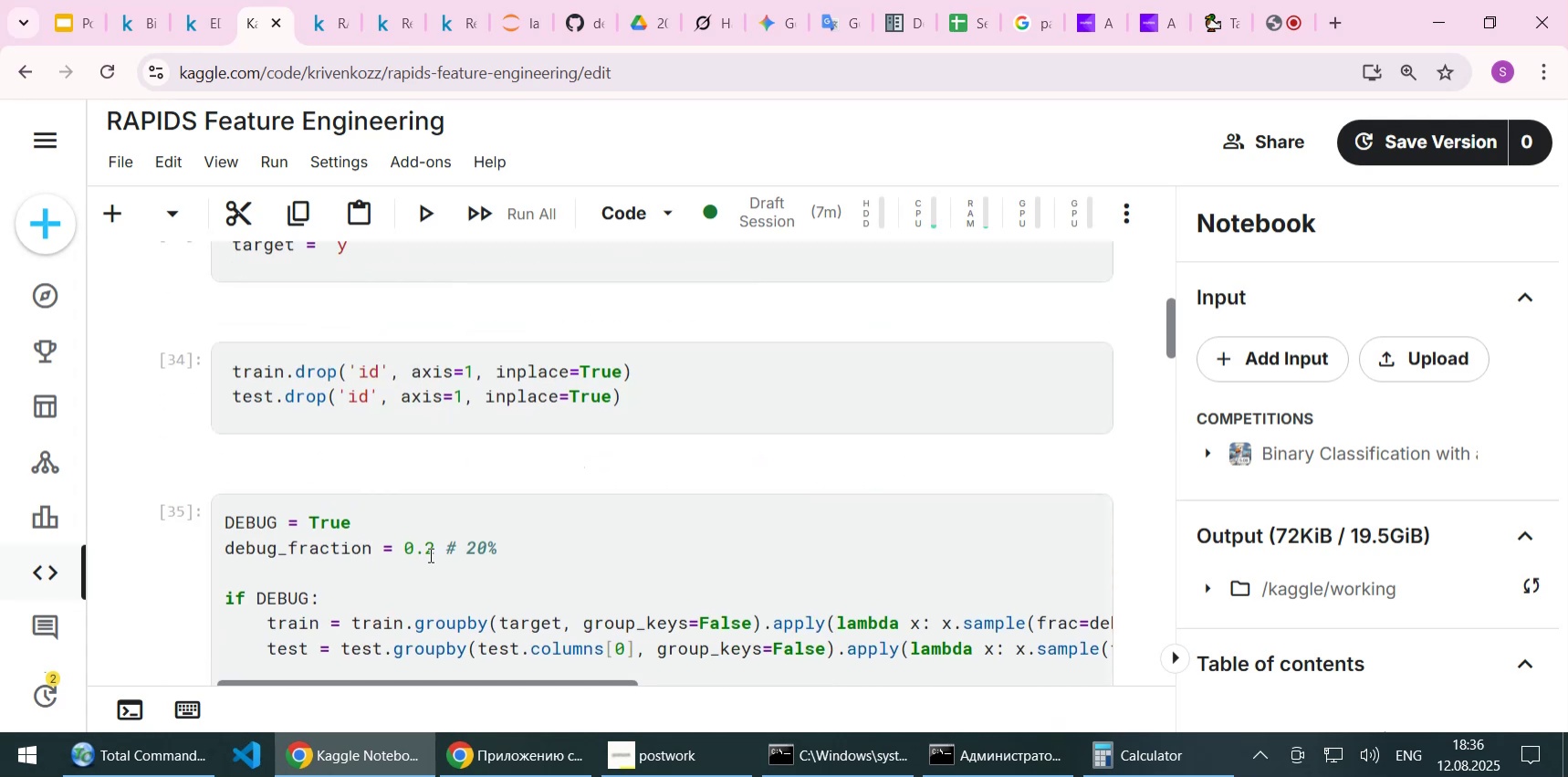 
left_click([428, 554])
 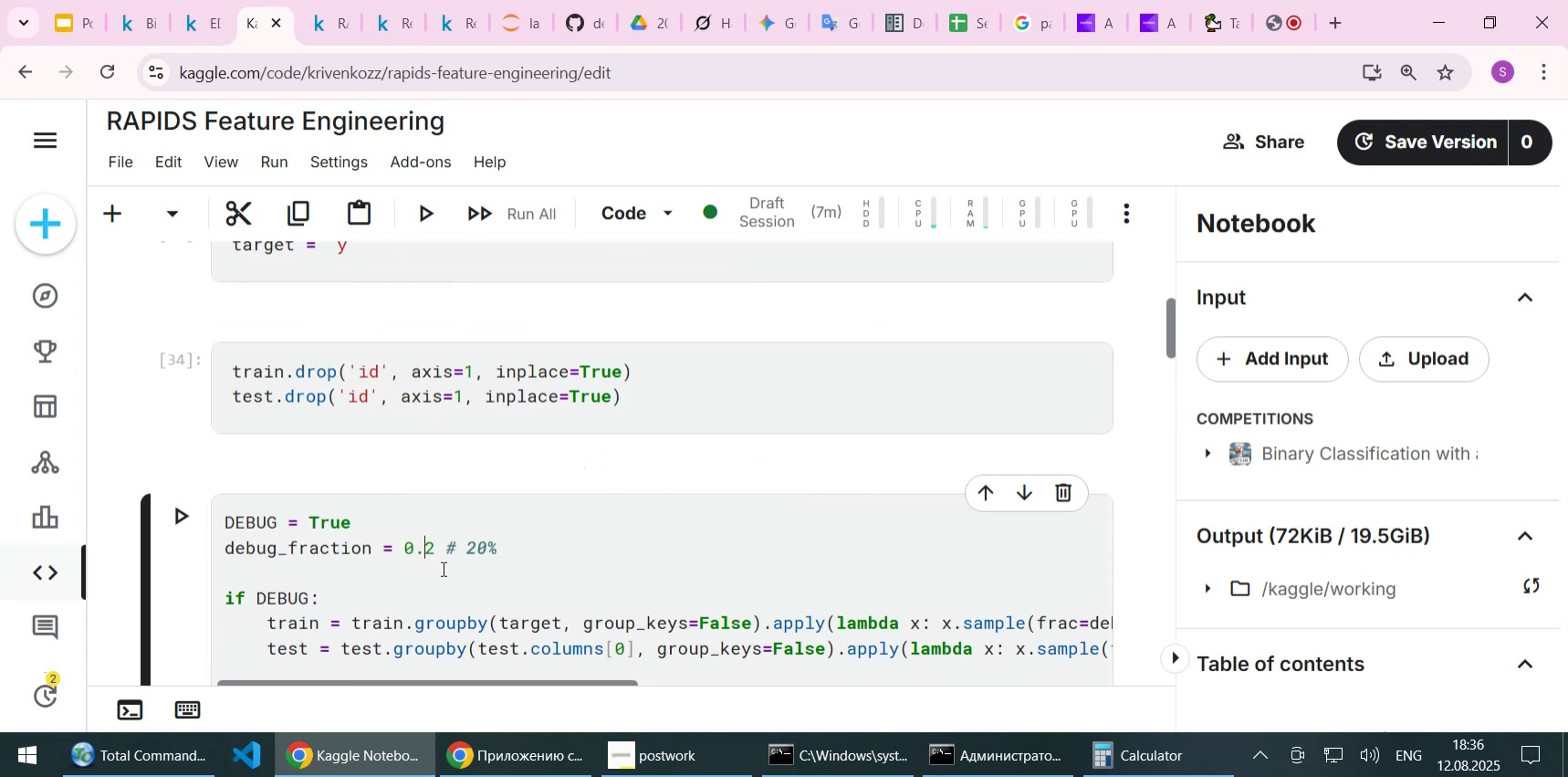 
key(3)
 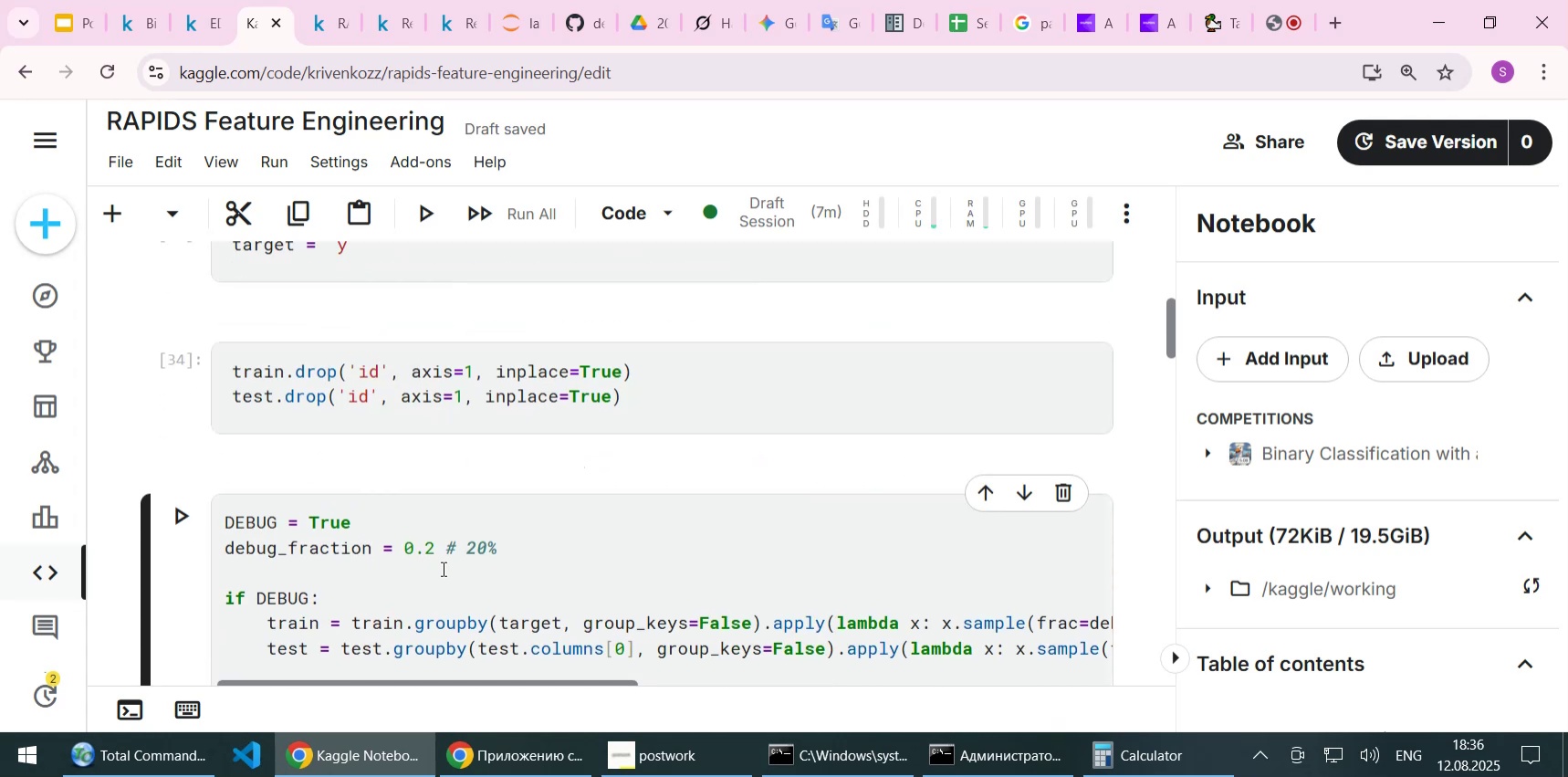 
key(Delete)
 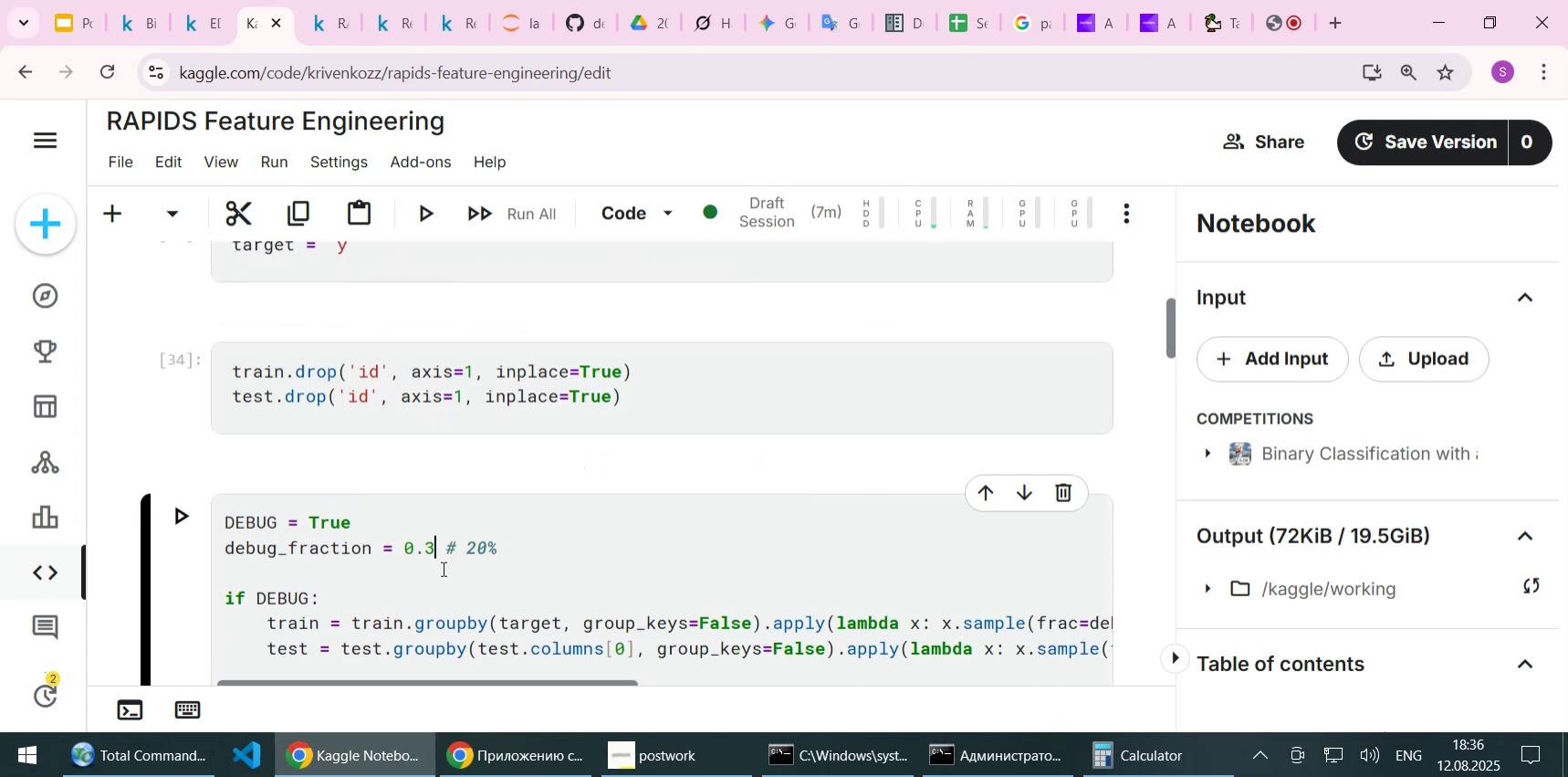 
key(ArrowRight)
 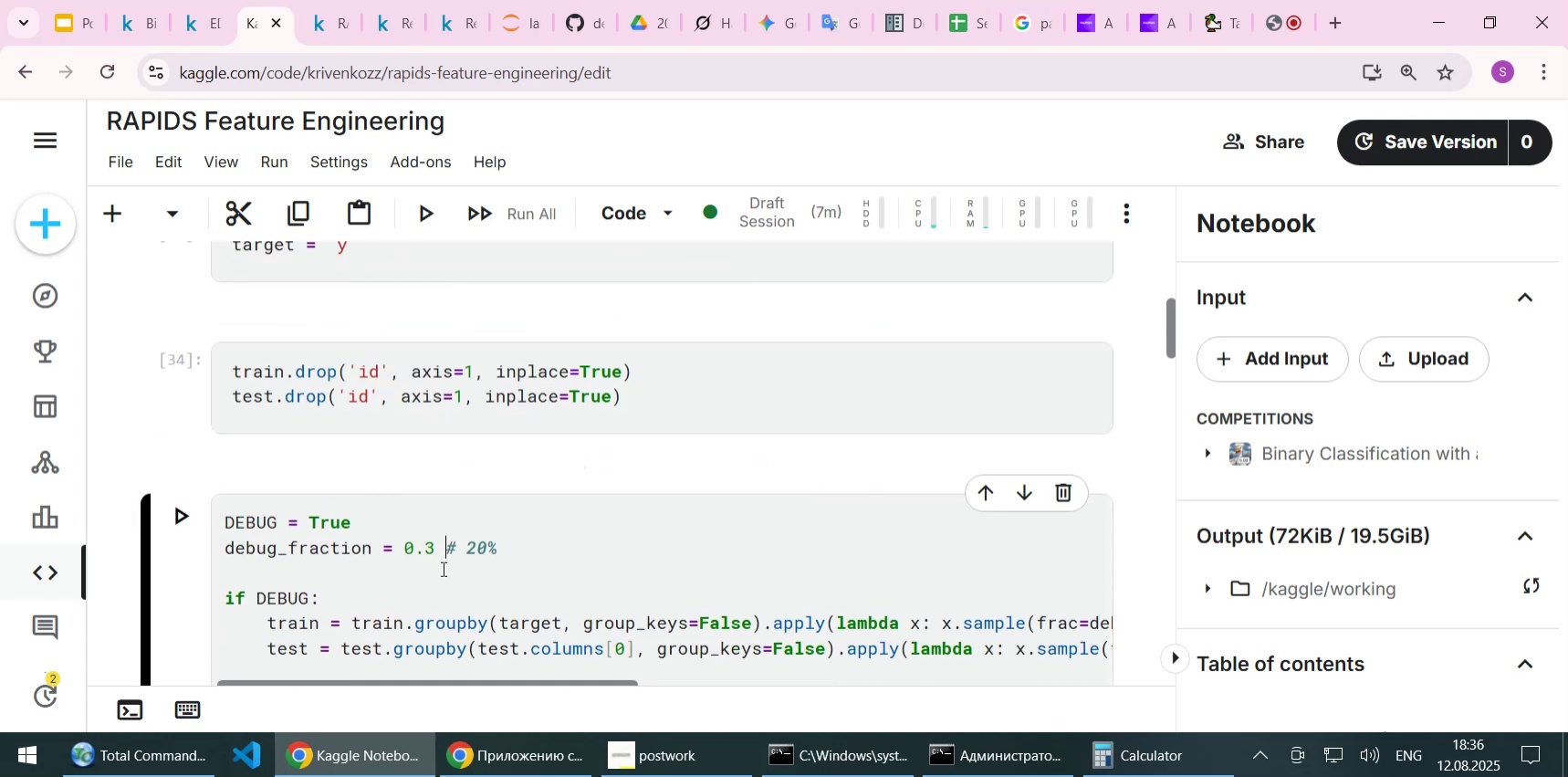 
key(ArrowRight)
 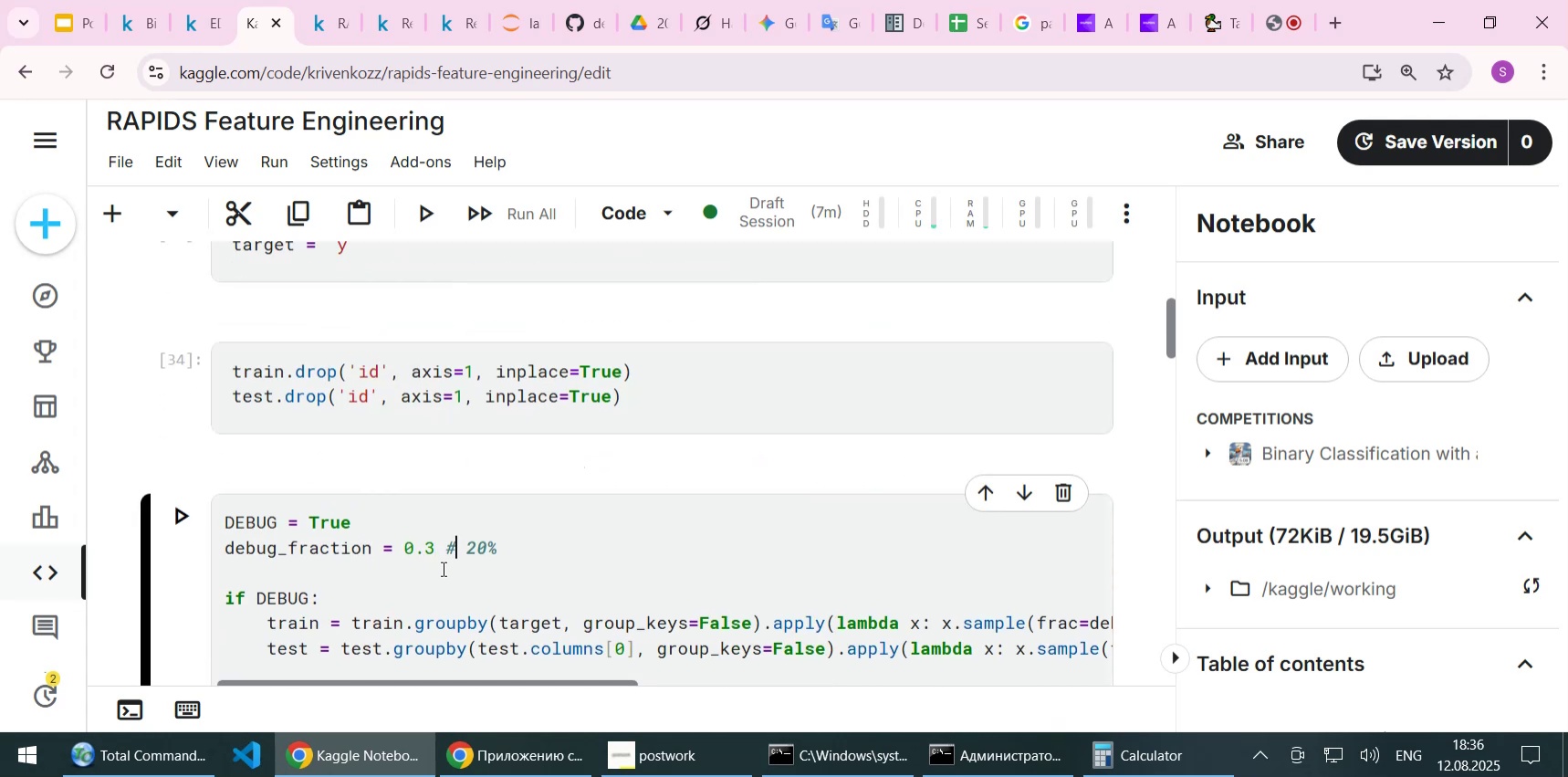 
key(ArrowRight)
 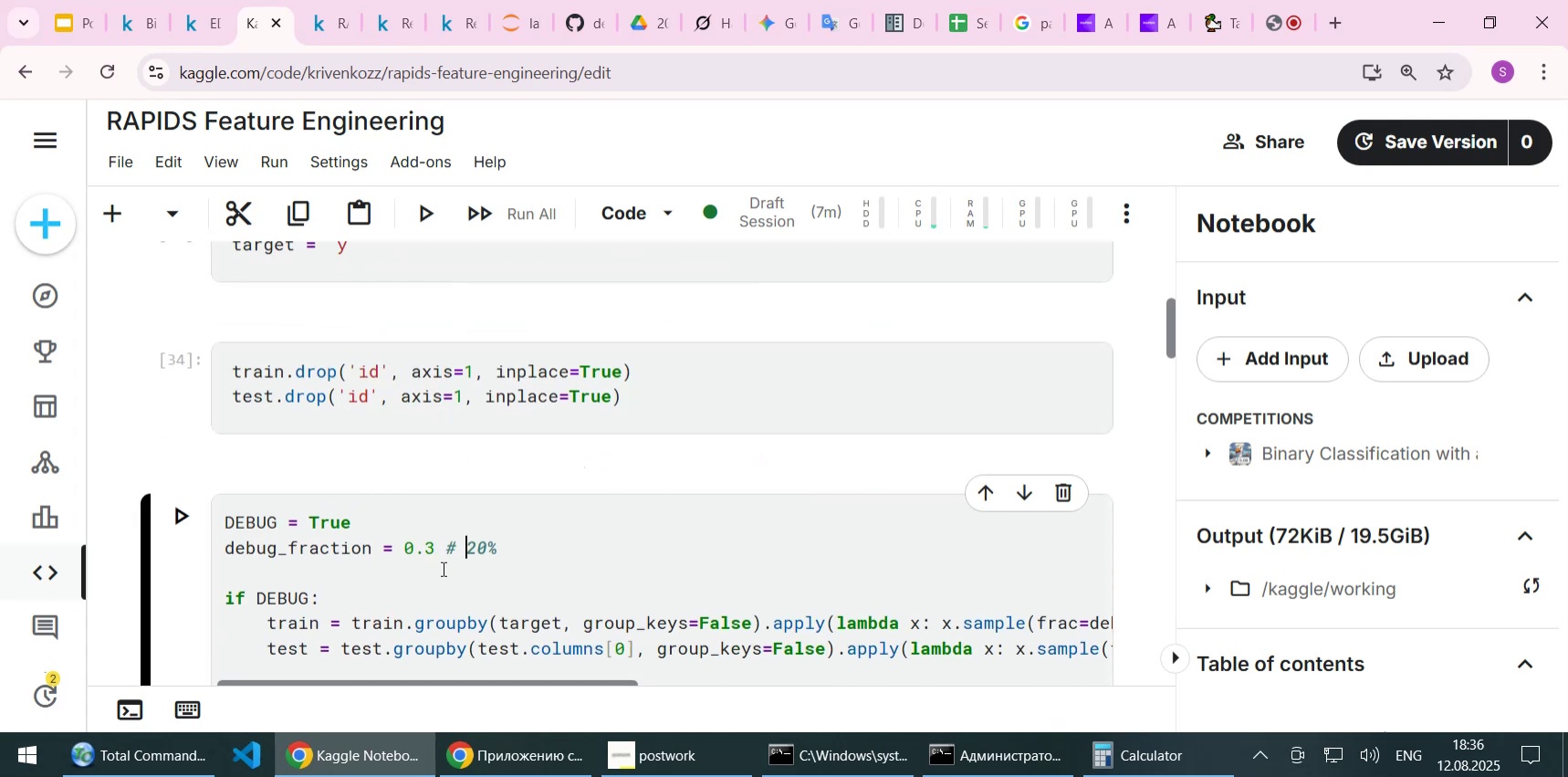 
key(ArrowRight)
 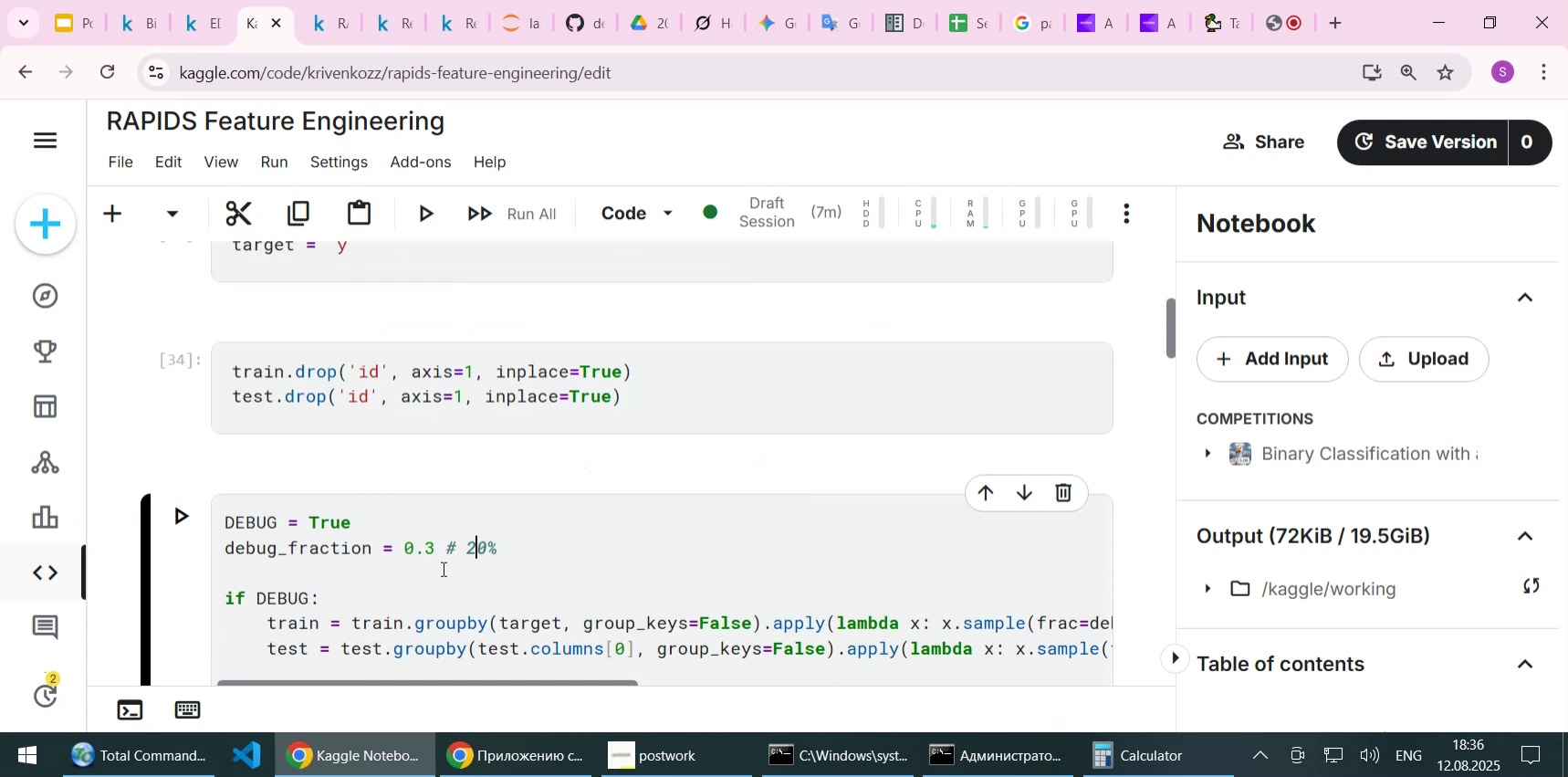 
key(ArrowLeft)
 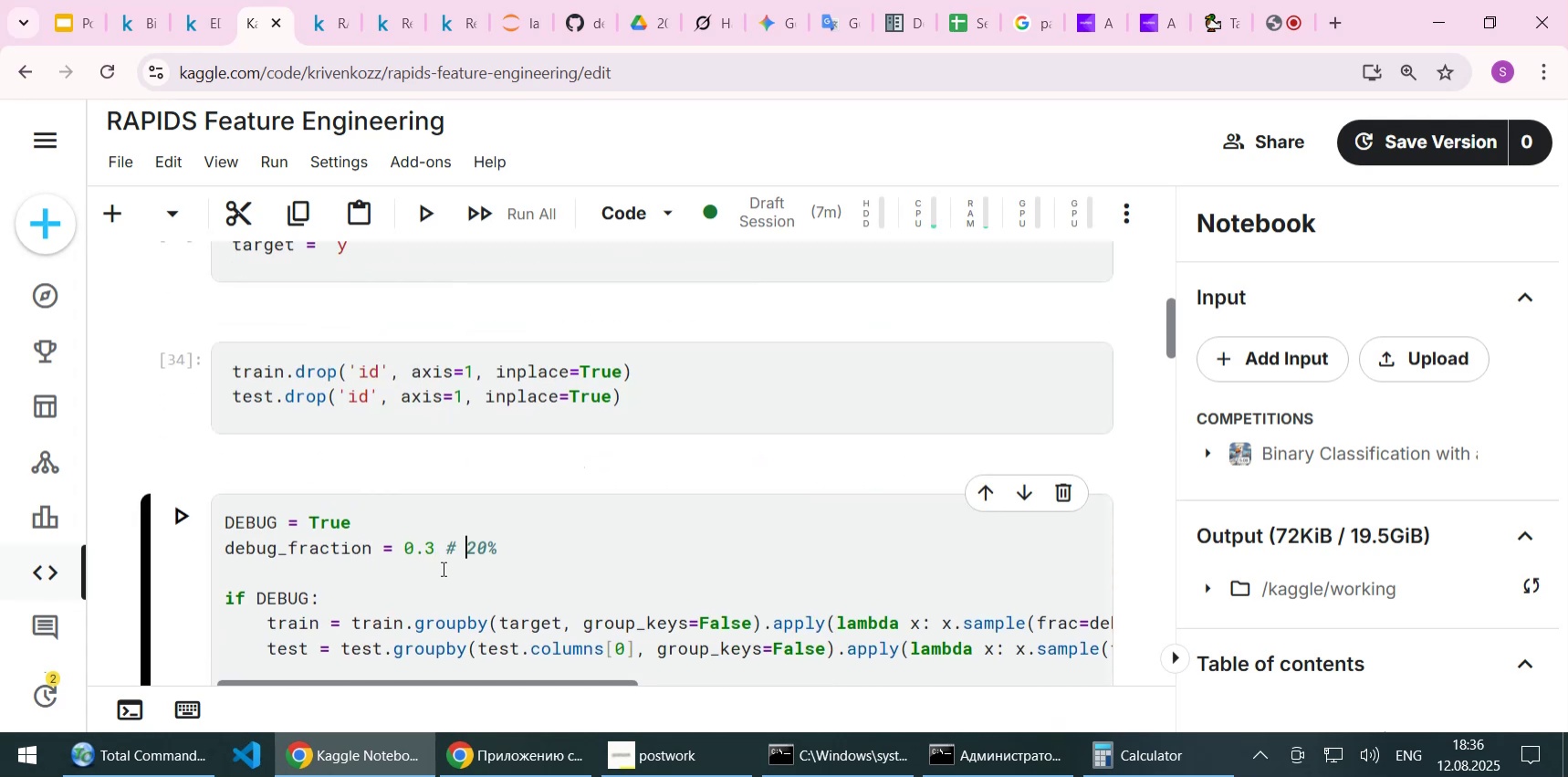 
key(Delete)
 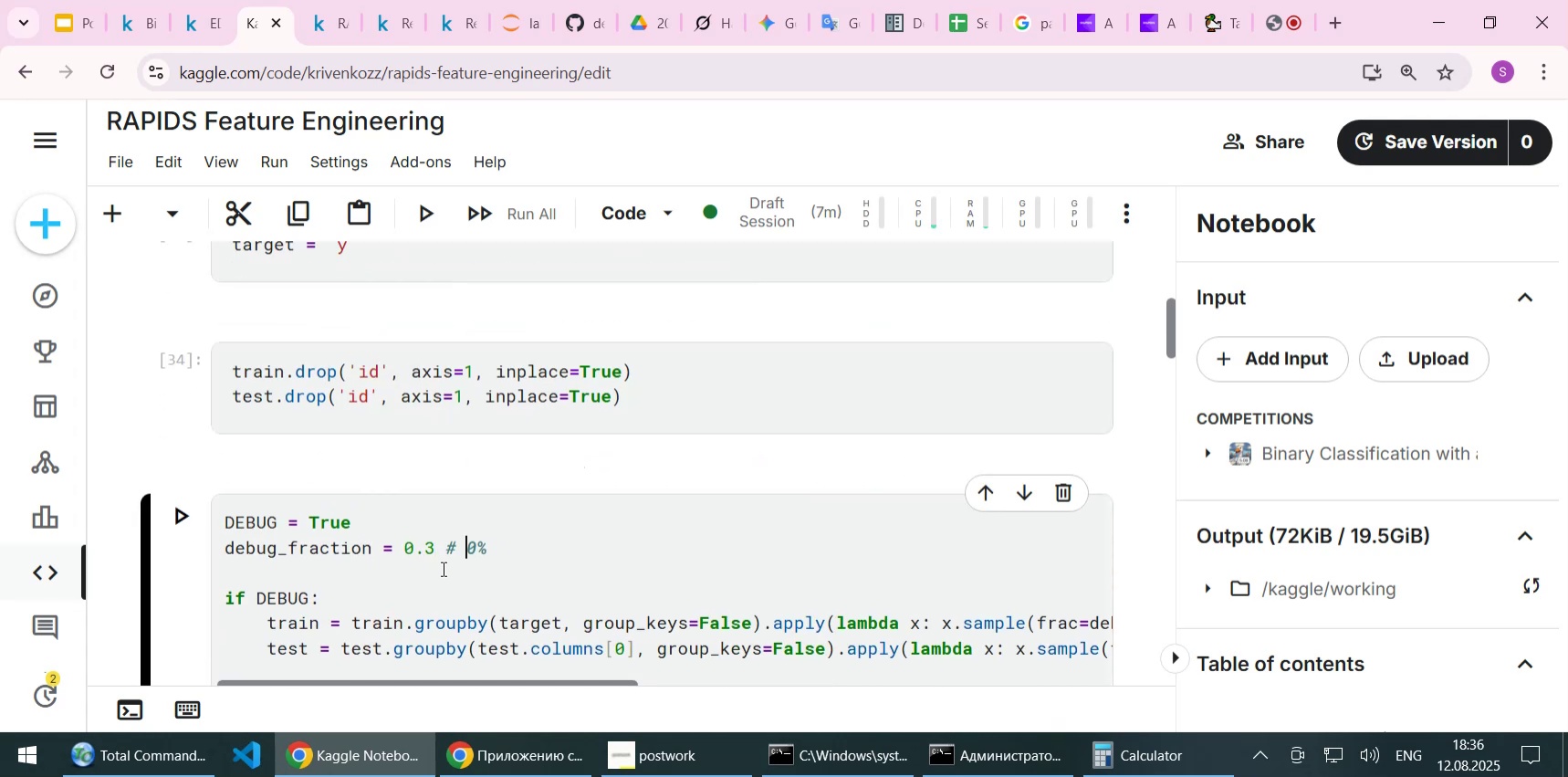 
key(3)
 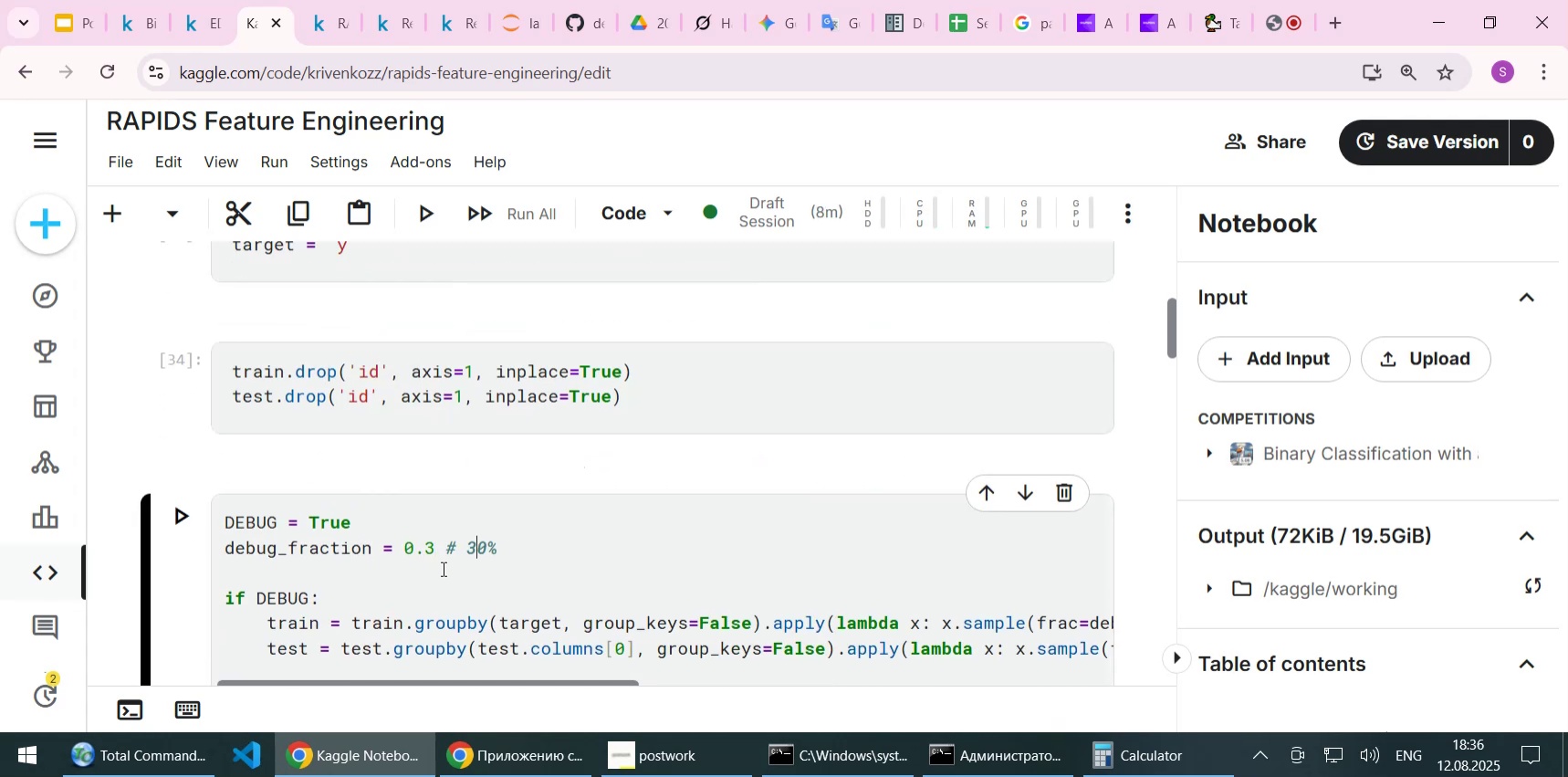 
key(Control+ControlLeft)
 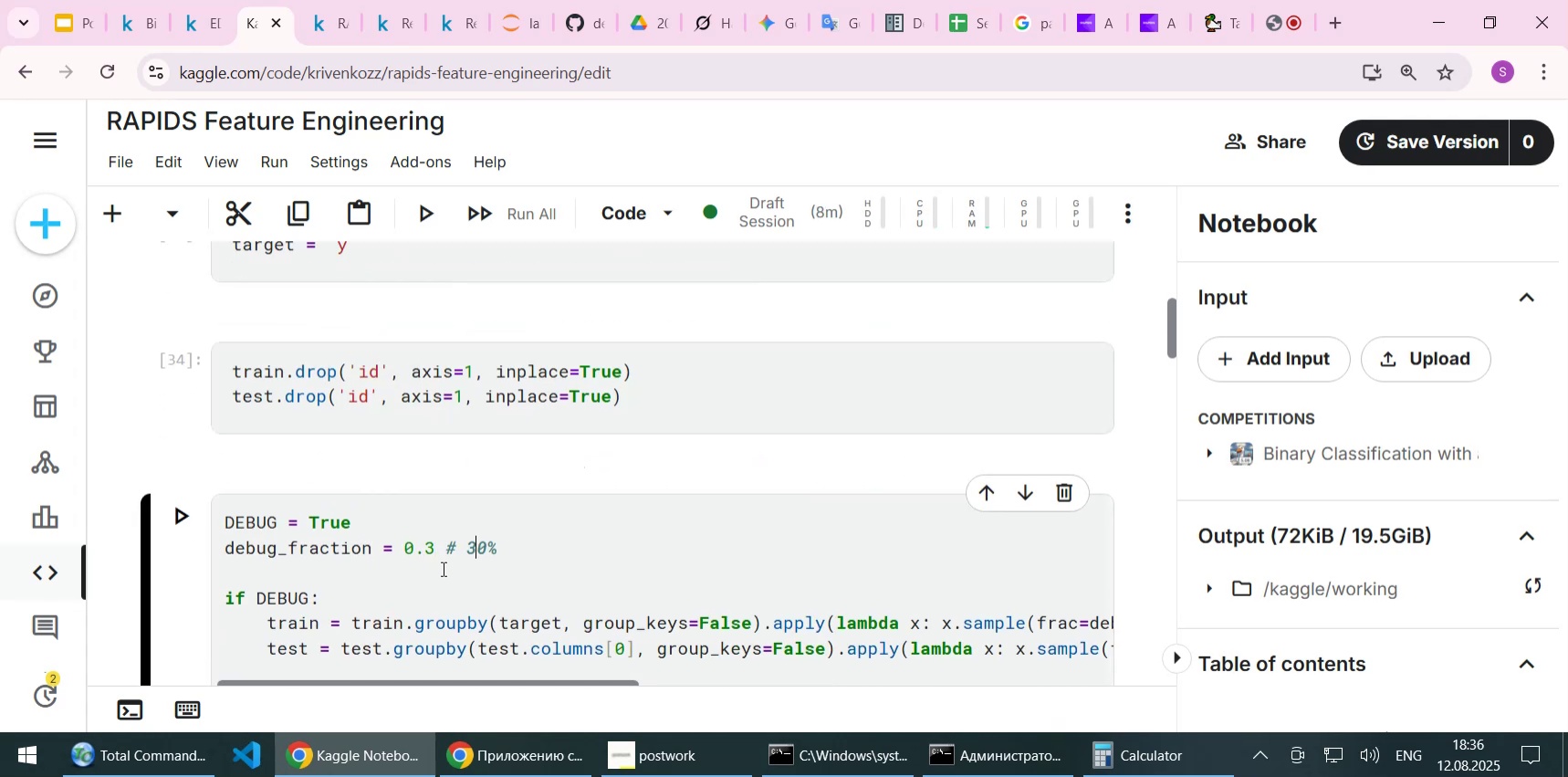 
key(Control+S)
 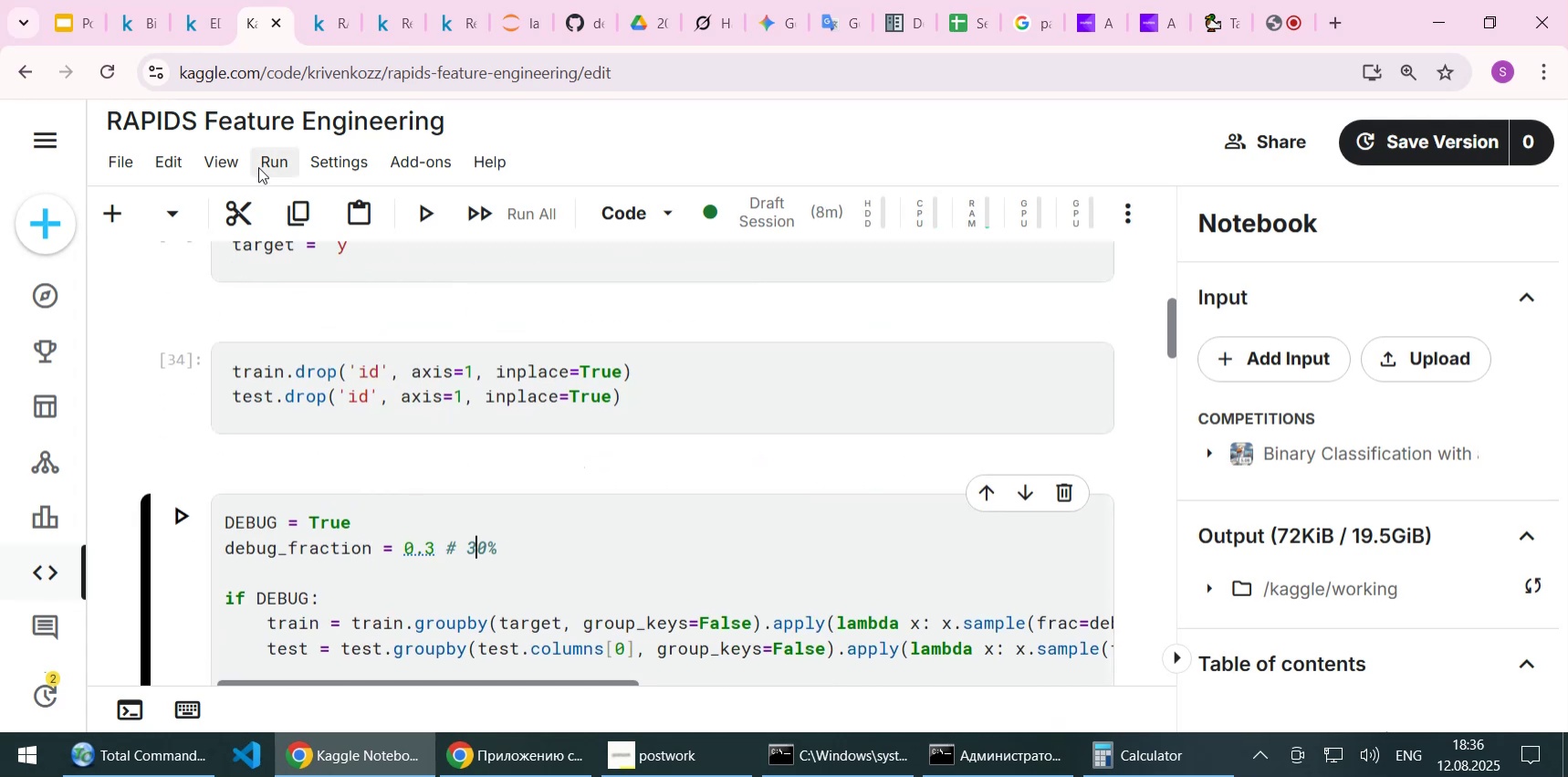 
left_click([273, 163])
 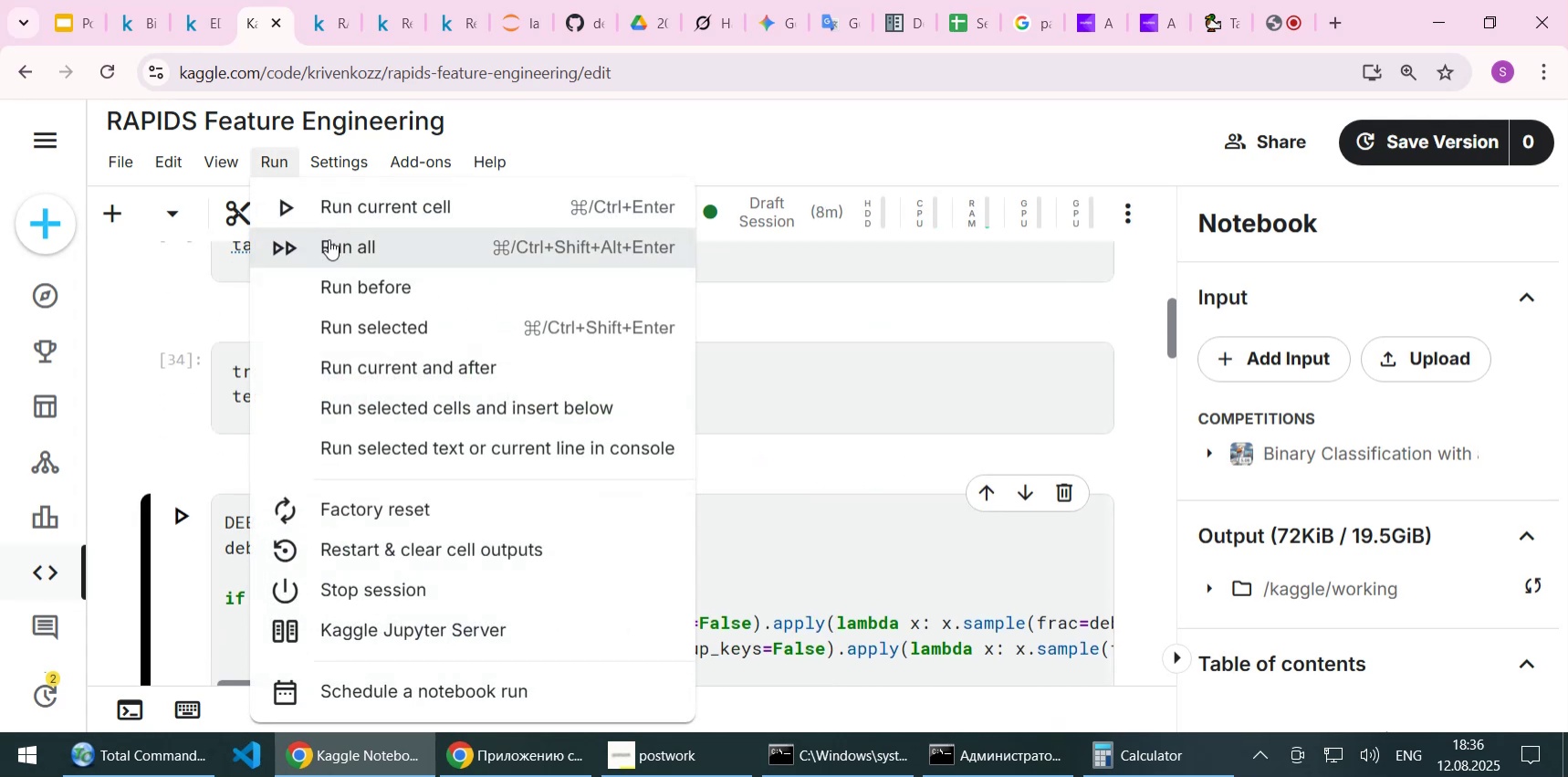 
left_click([329, 240])
 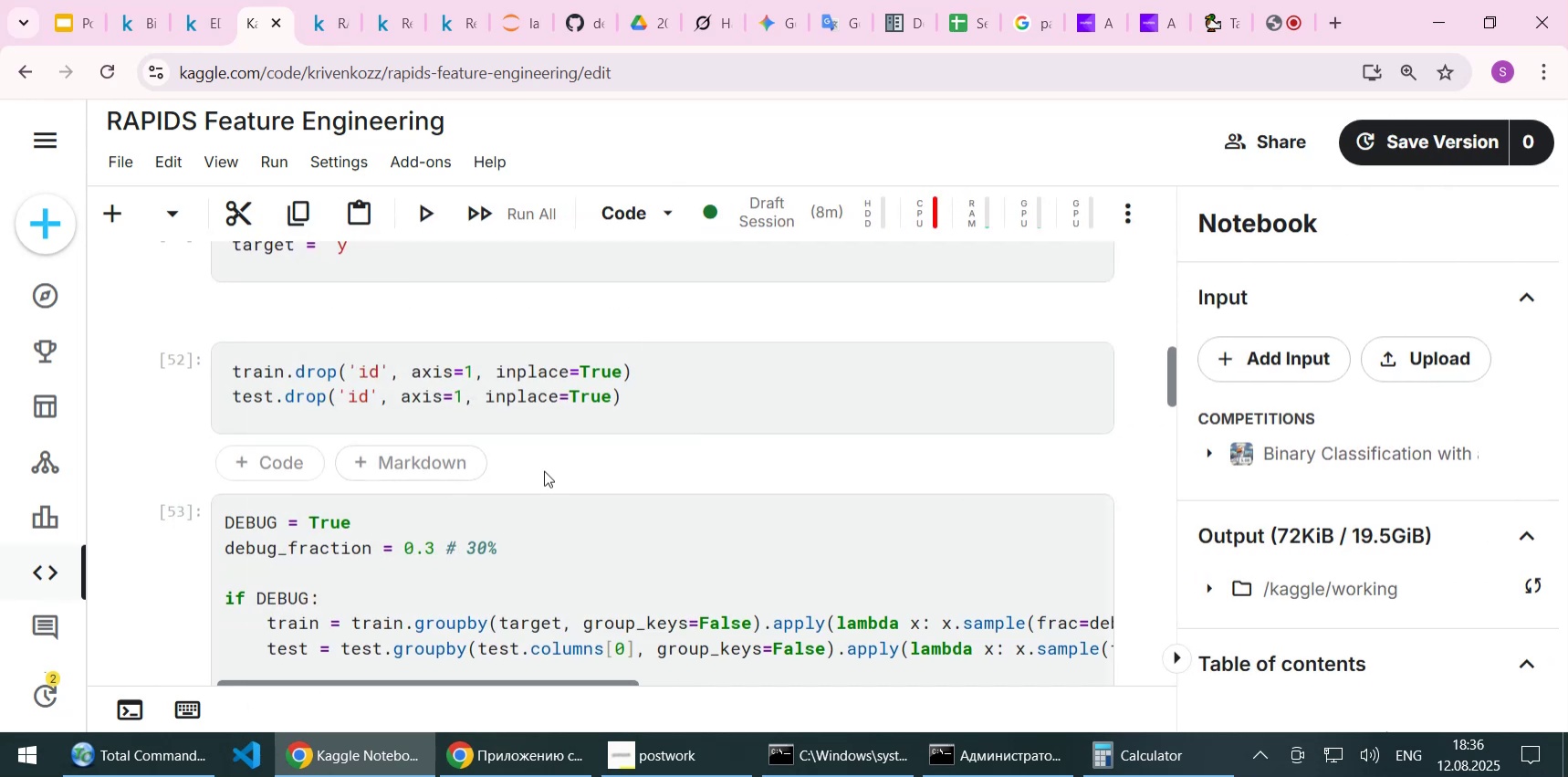 
wait(5.79)
 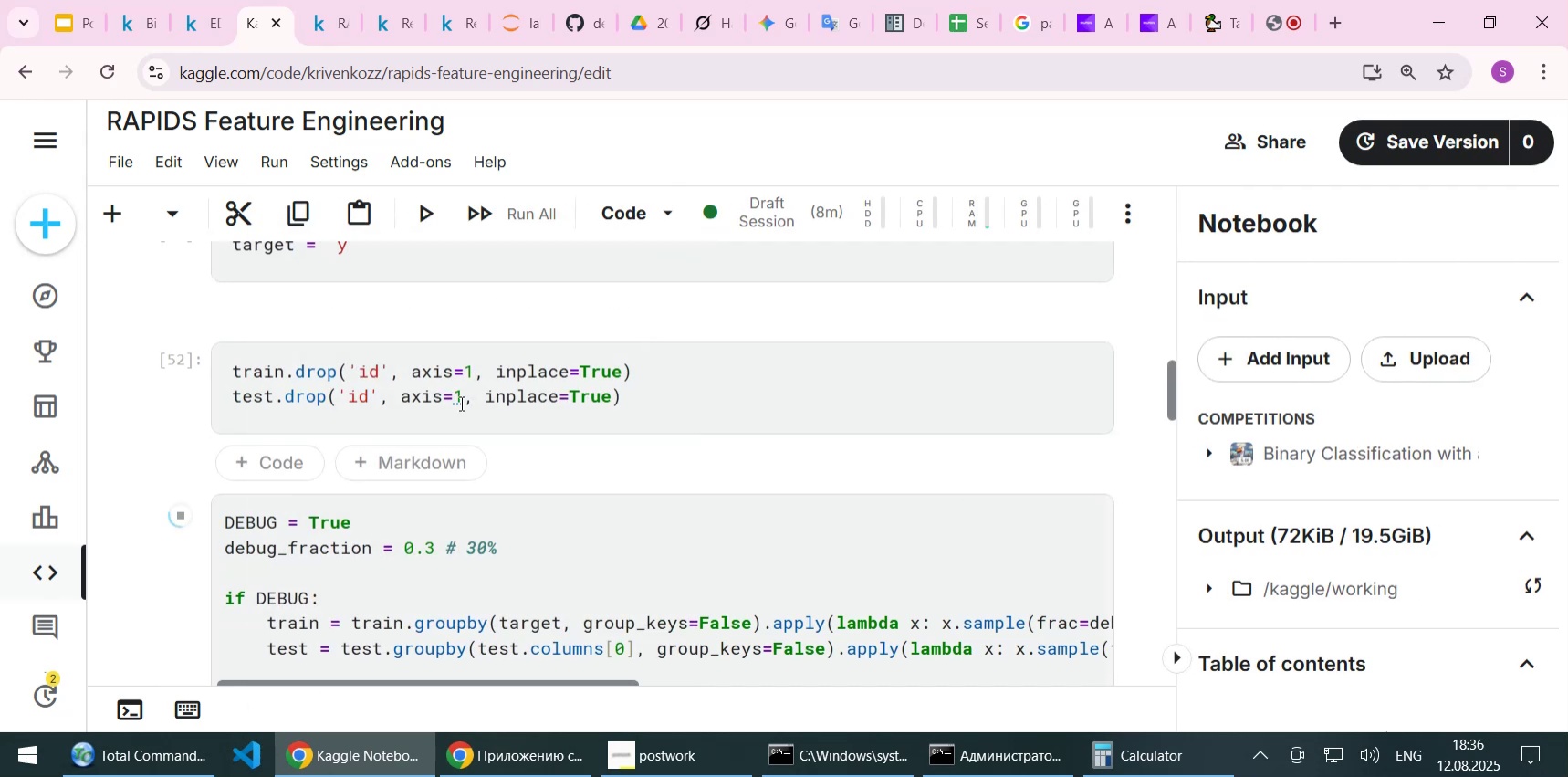 
left_click_drag(start_coordinate=[1173, 360], to_coordinate=[1152, 639])
 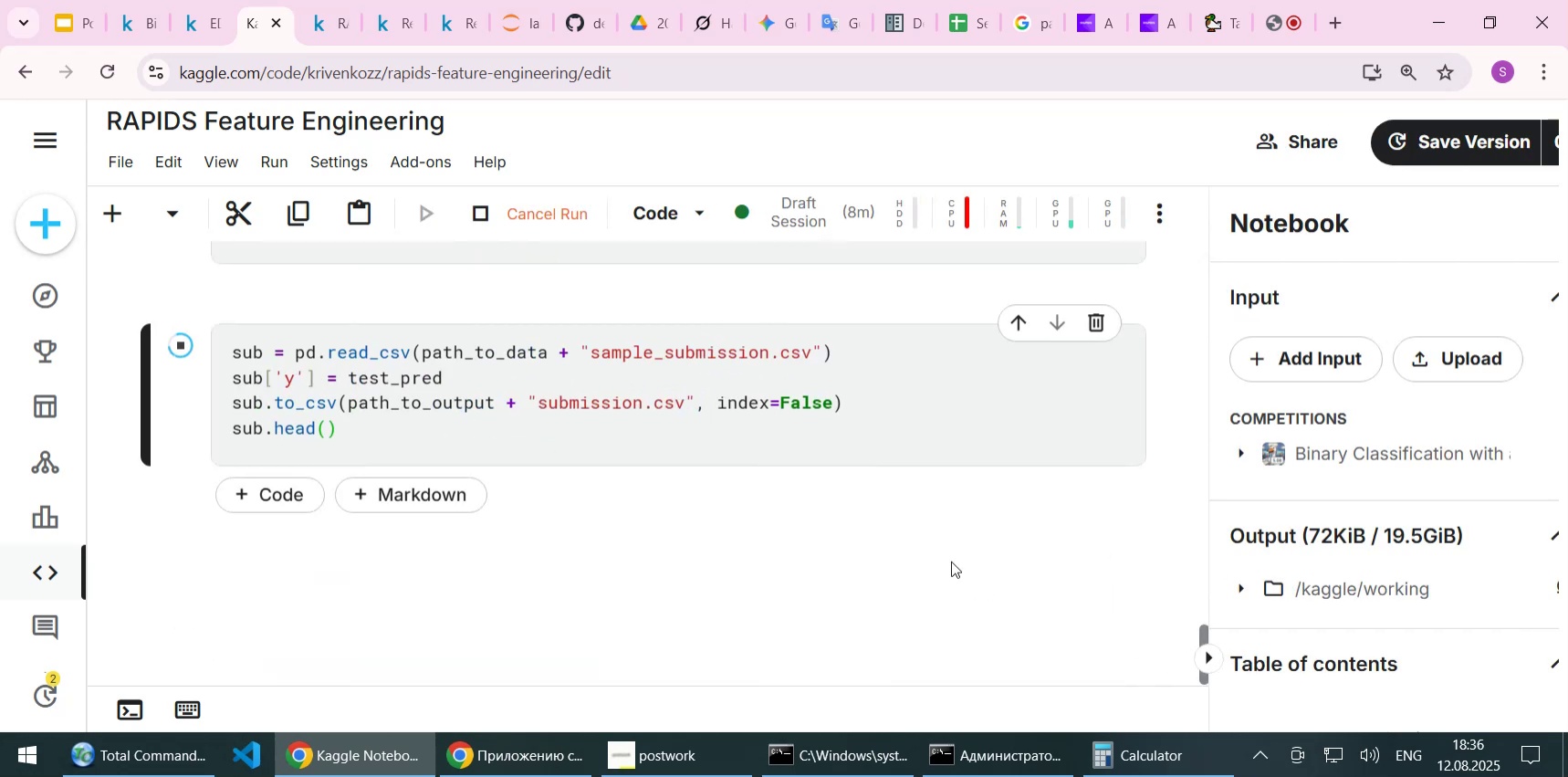 
scroll: coordinate [925, 541], scroll_direction: up, amount: 1.0
 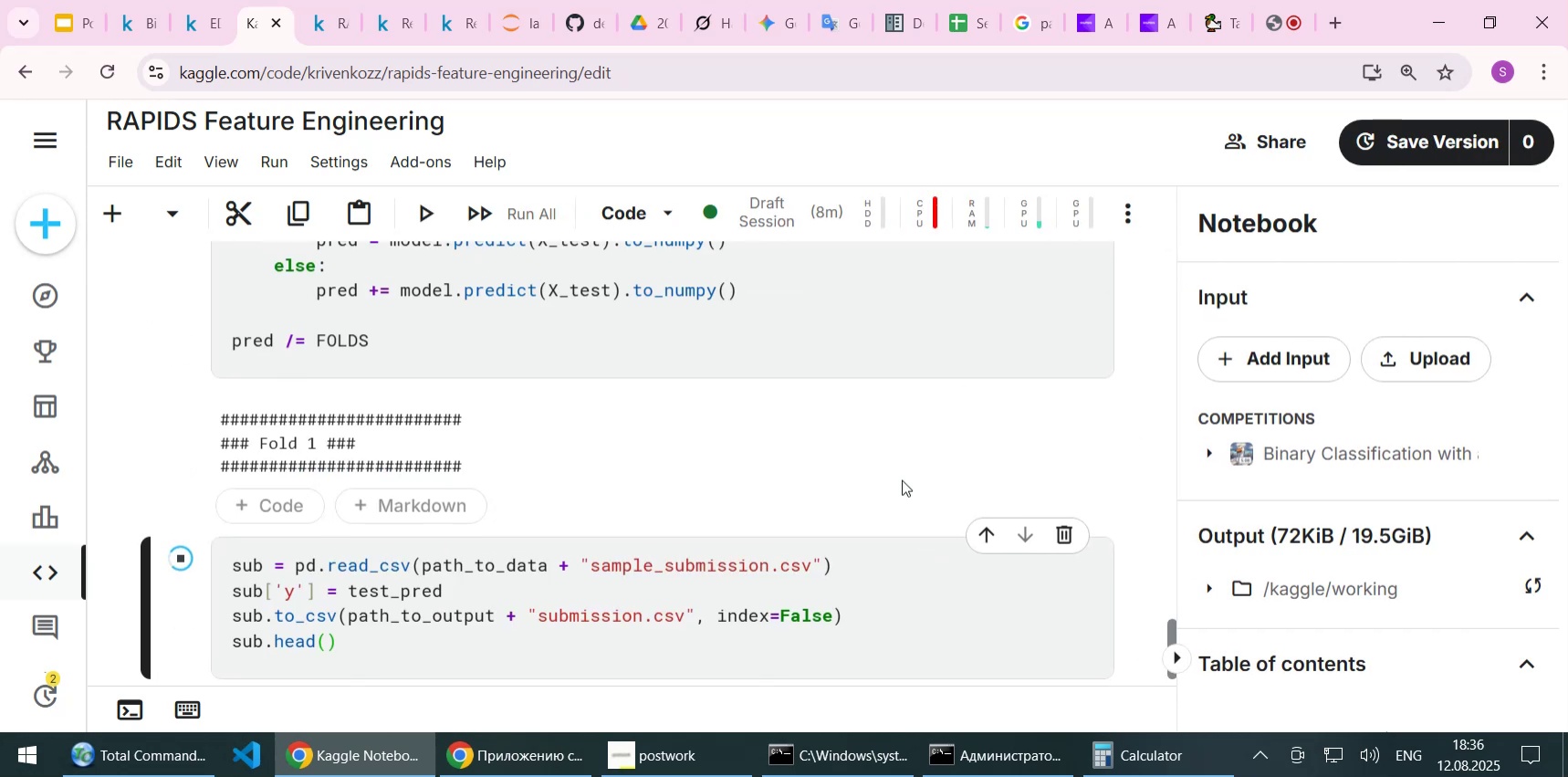 
wait(5.27)
 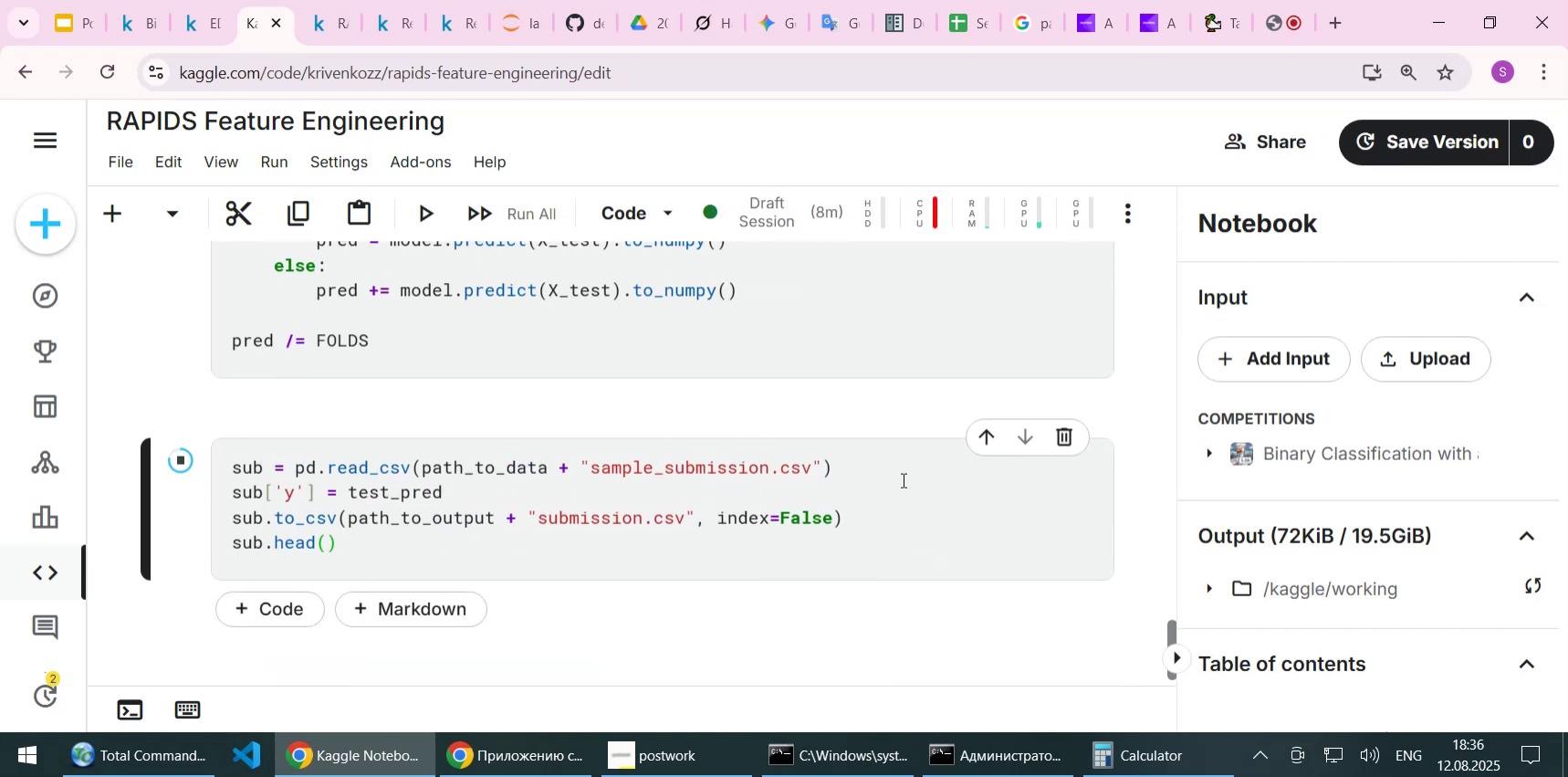 
scroll: coordinate [827, 390], scroll_direction: down, amount: 1.0
 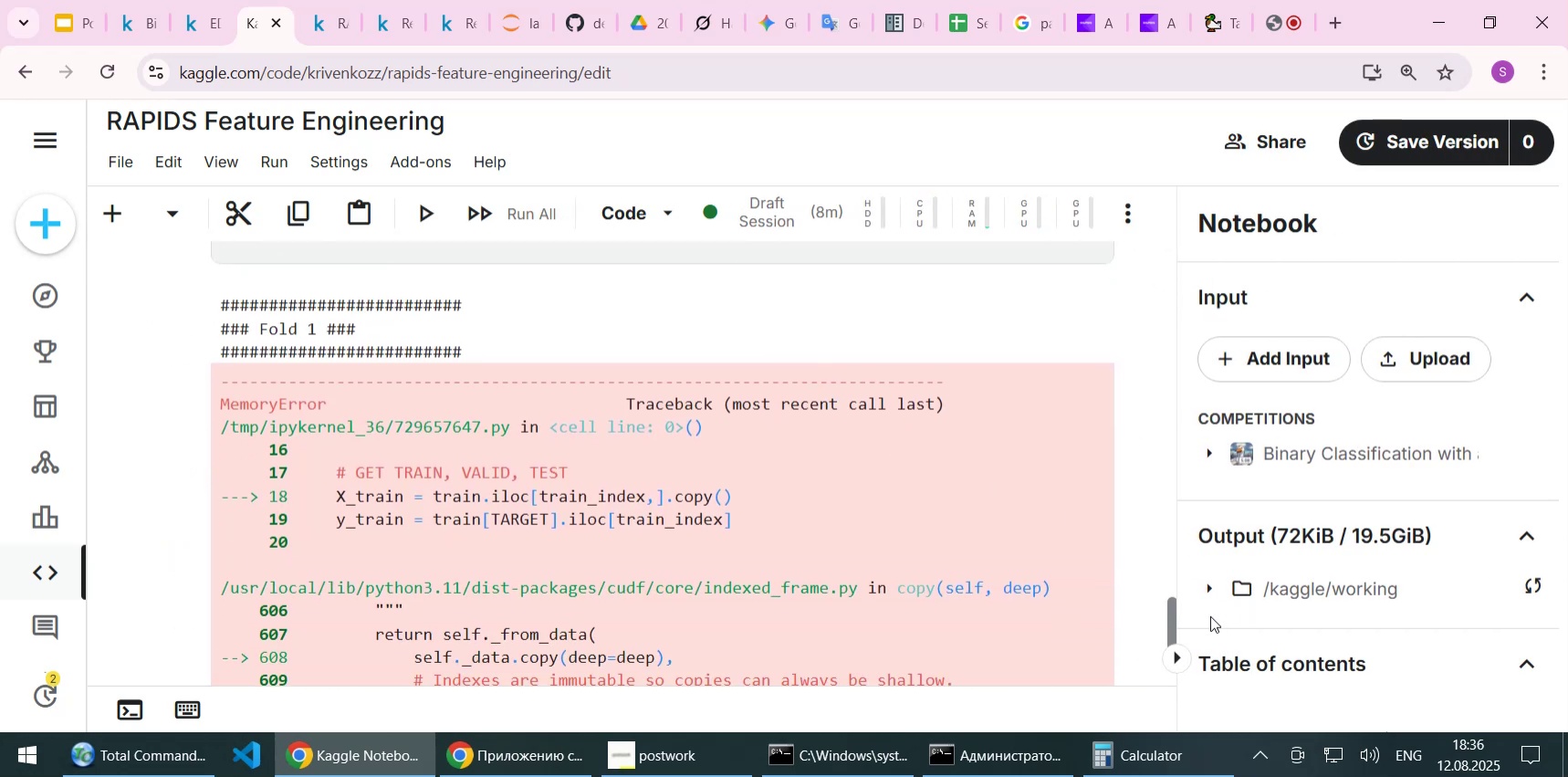 
left_click_drag(start_coordinate=[1168, 614], to_coordinate=[1180, 293])
 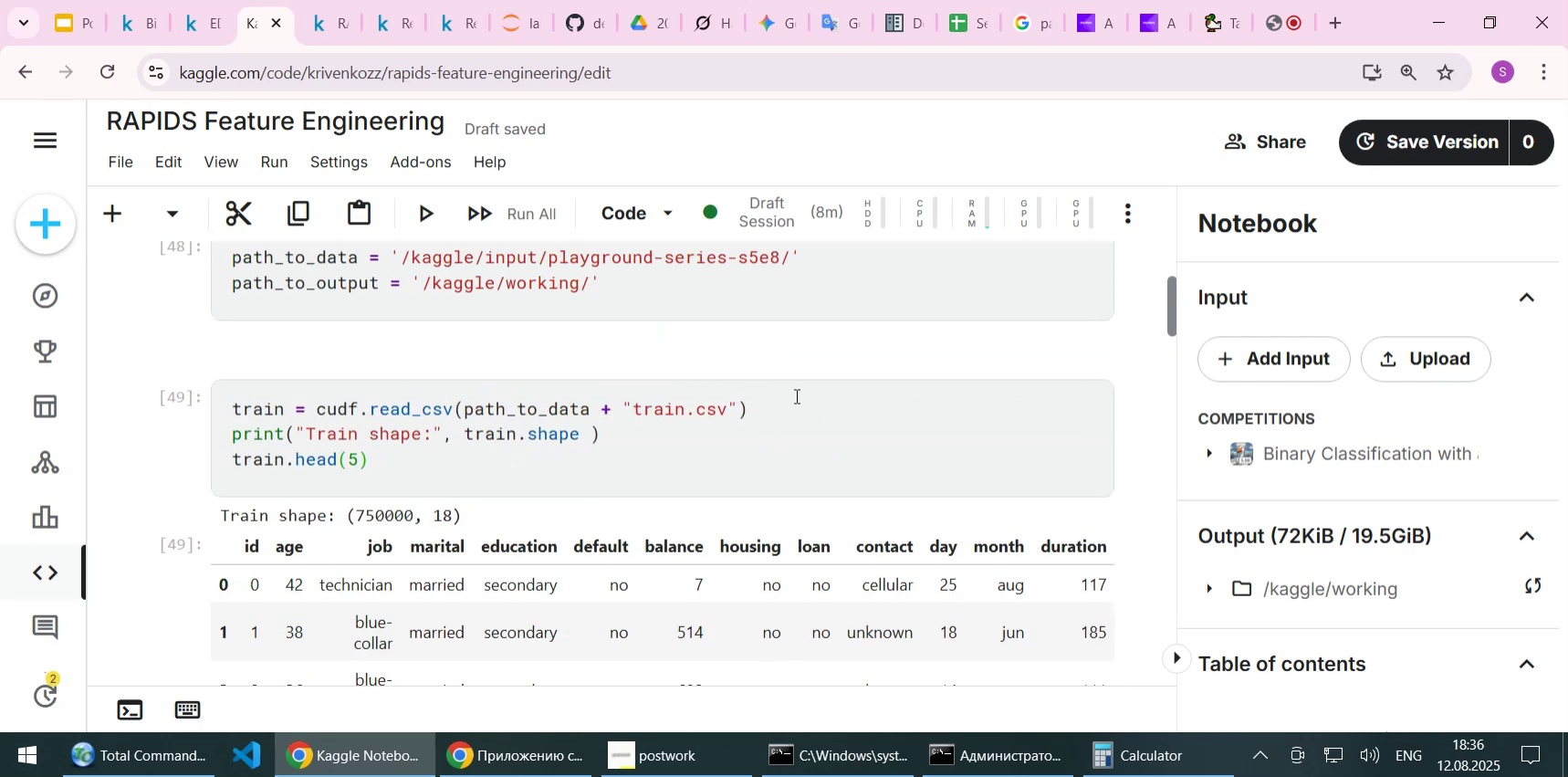 
scroll: coordinate [795, 395], scroll_direction: down, amount: 6.0
 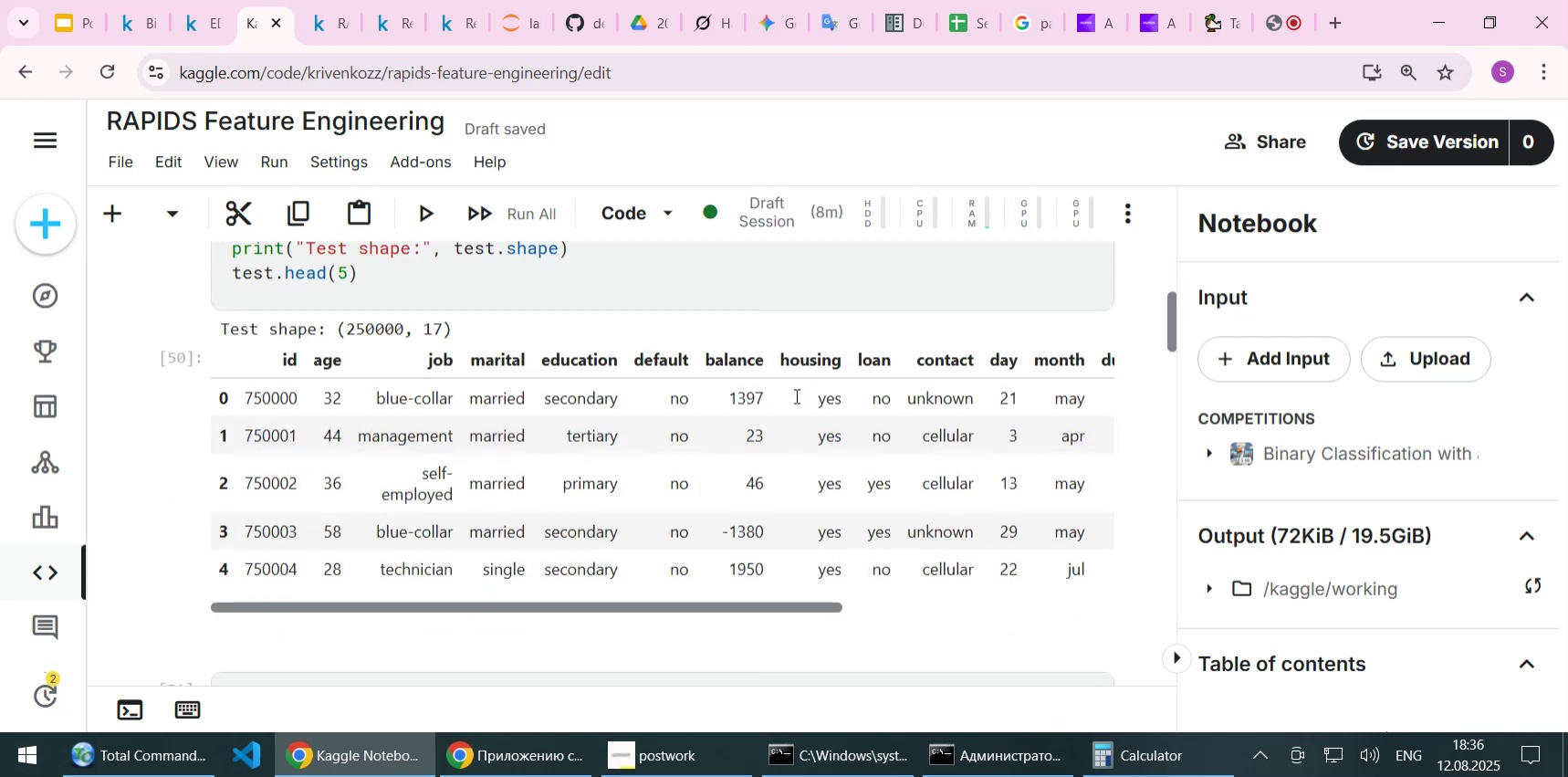 
scroll: coordinate [795, 395], scroll_direction: up, amount: 7.0
 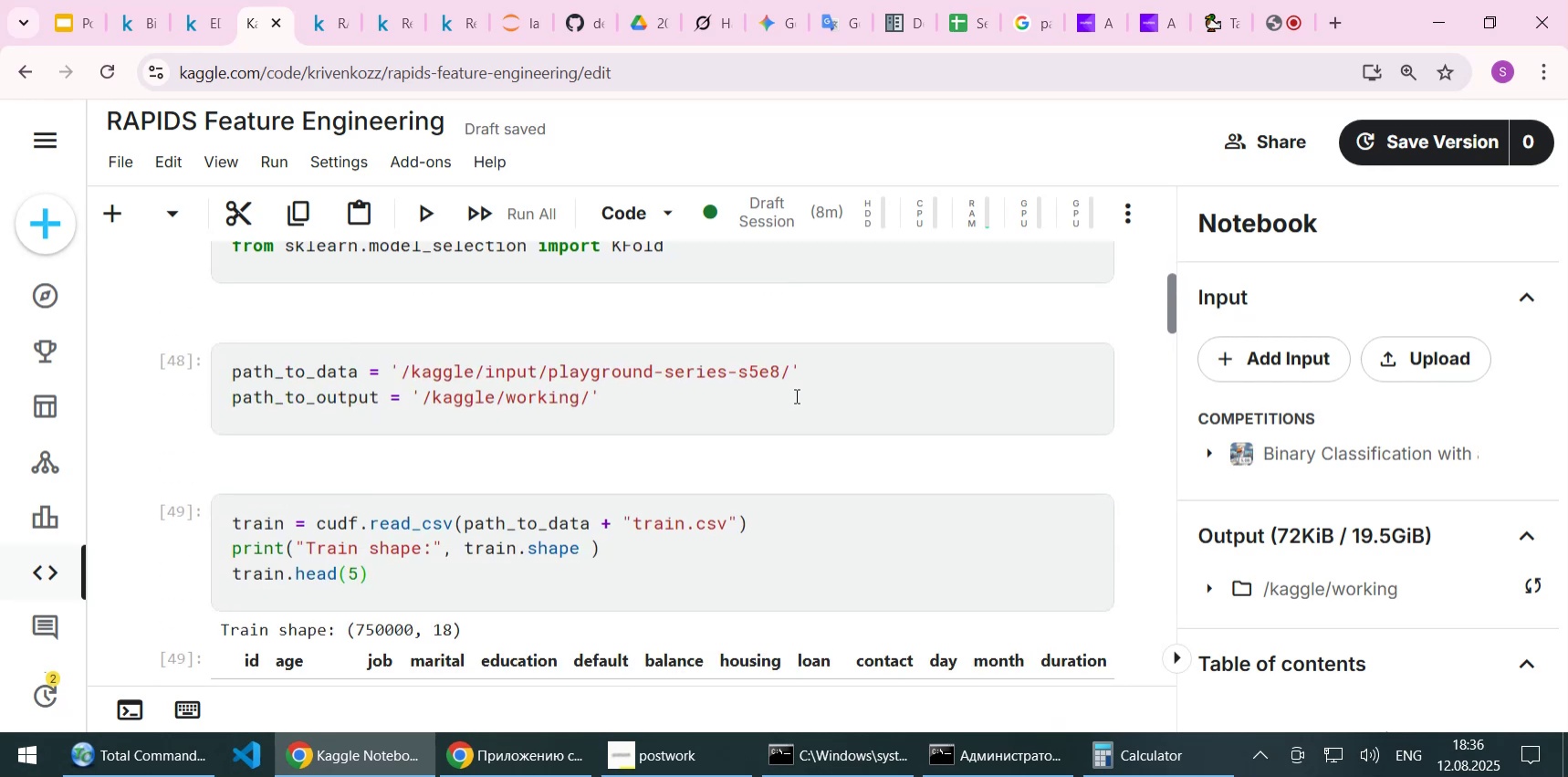 
scroll: coordinate [795, 395], scroll_direction: down, amount: 4.0
 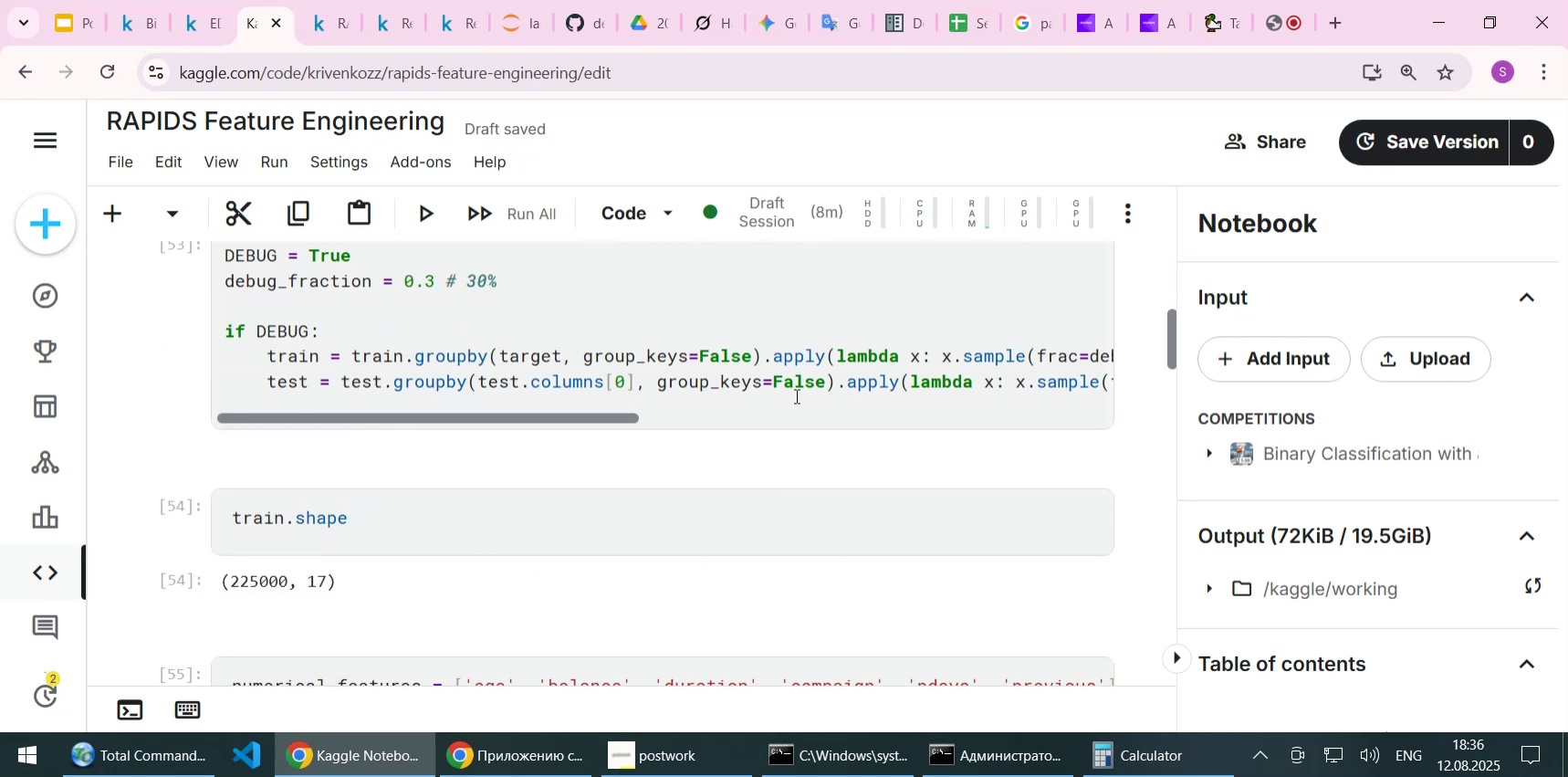 
scroll: coordinate [795, 395], scroll_direction: up, amount: 1.0
 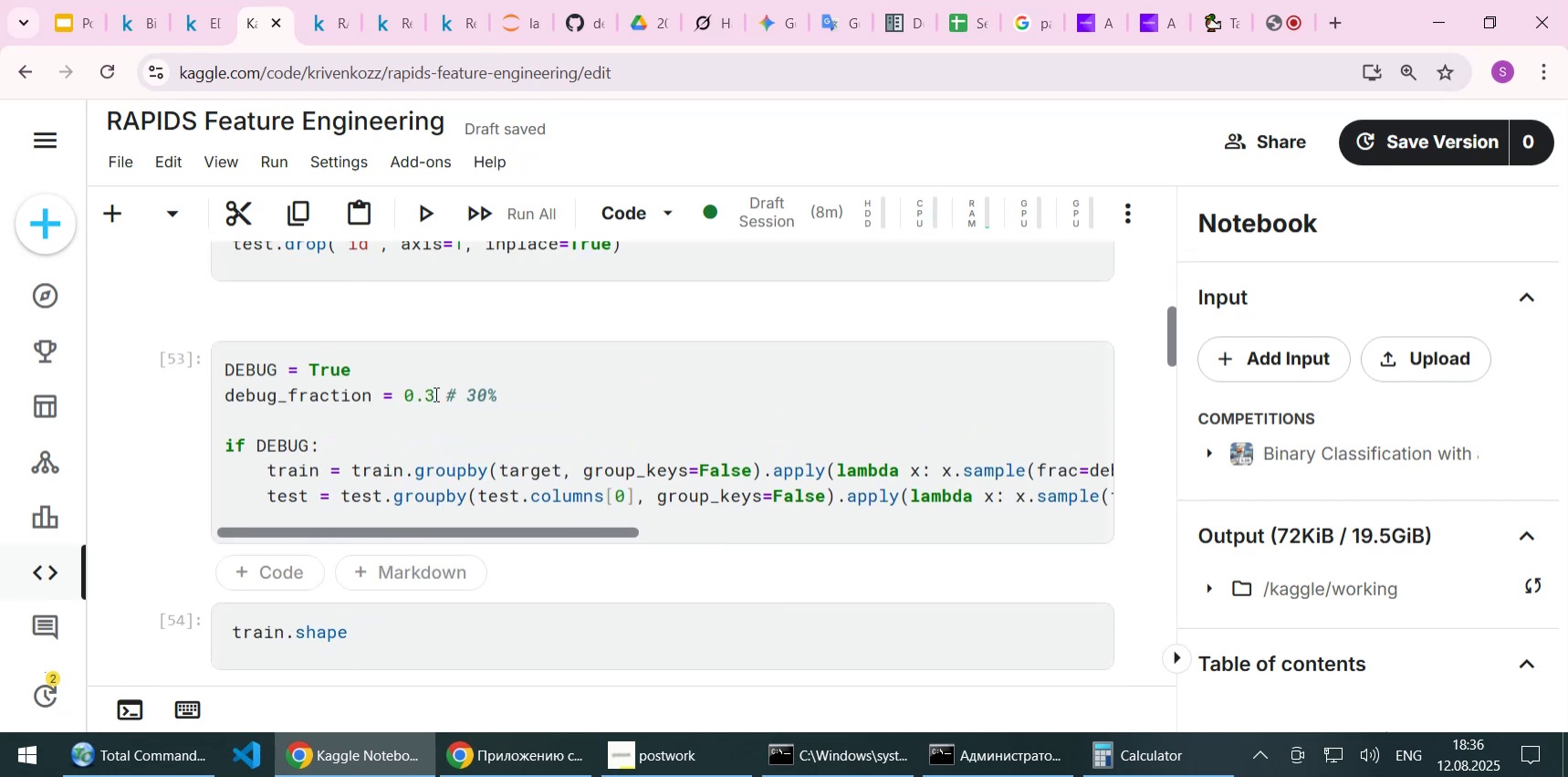 
left_click([428, 395])
 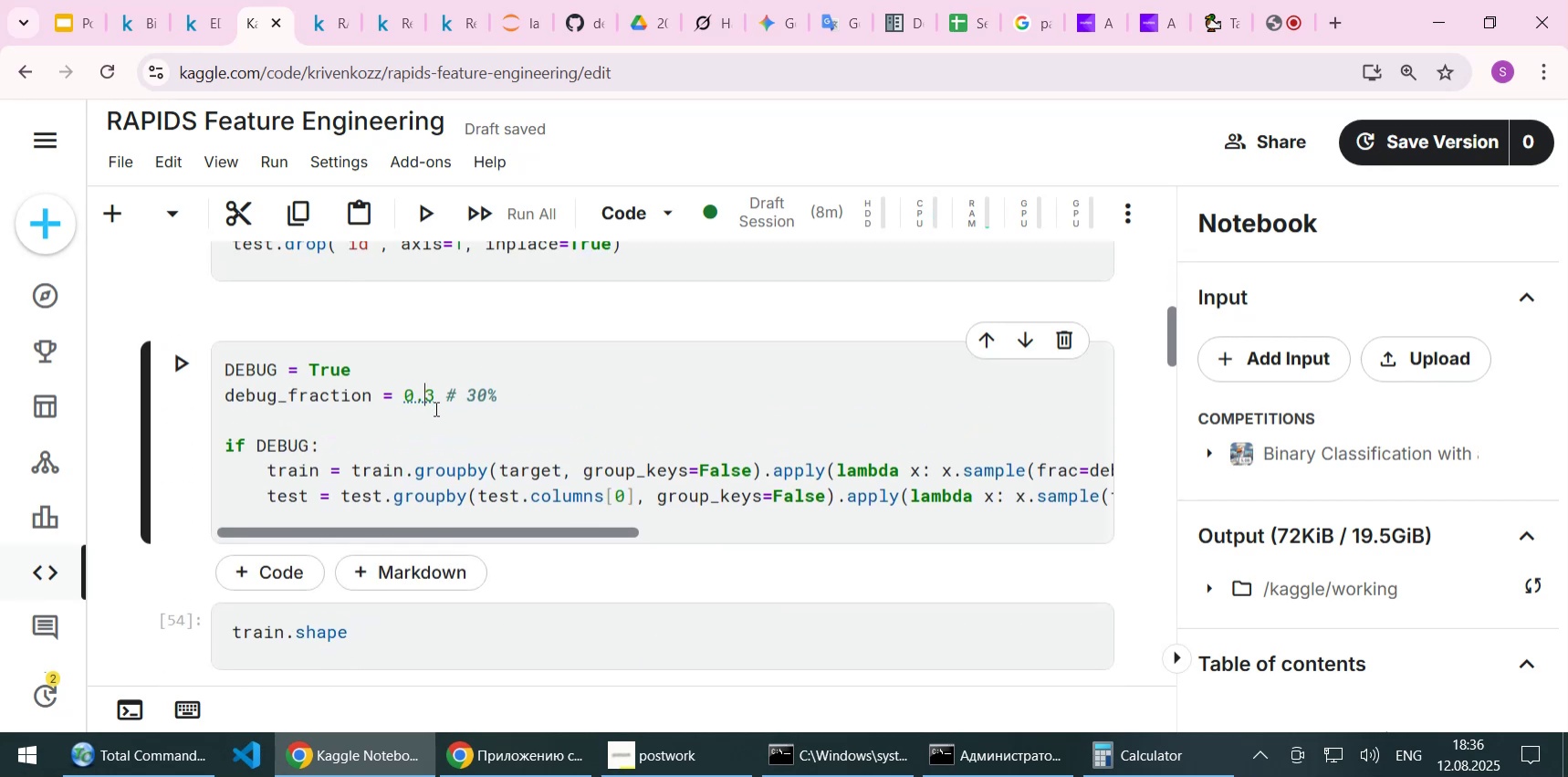 
type([Delete]25[End])
 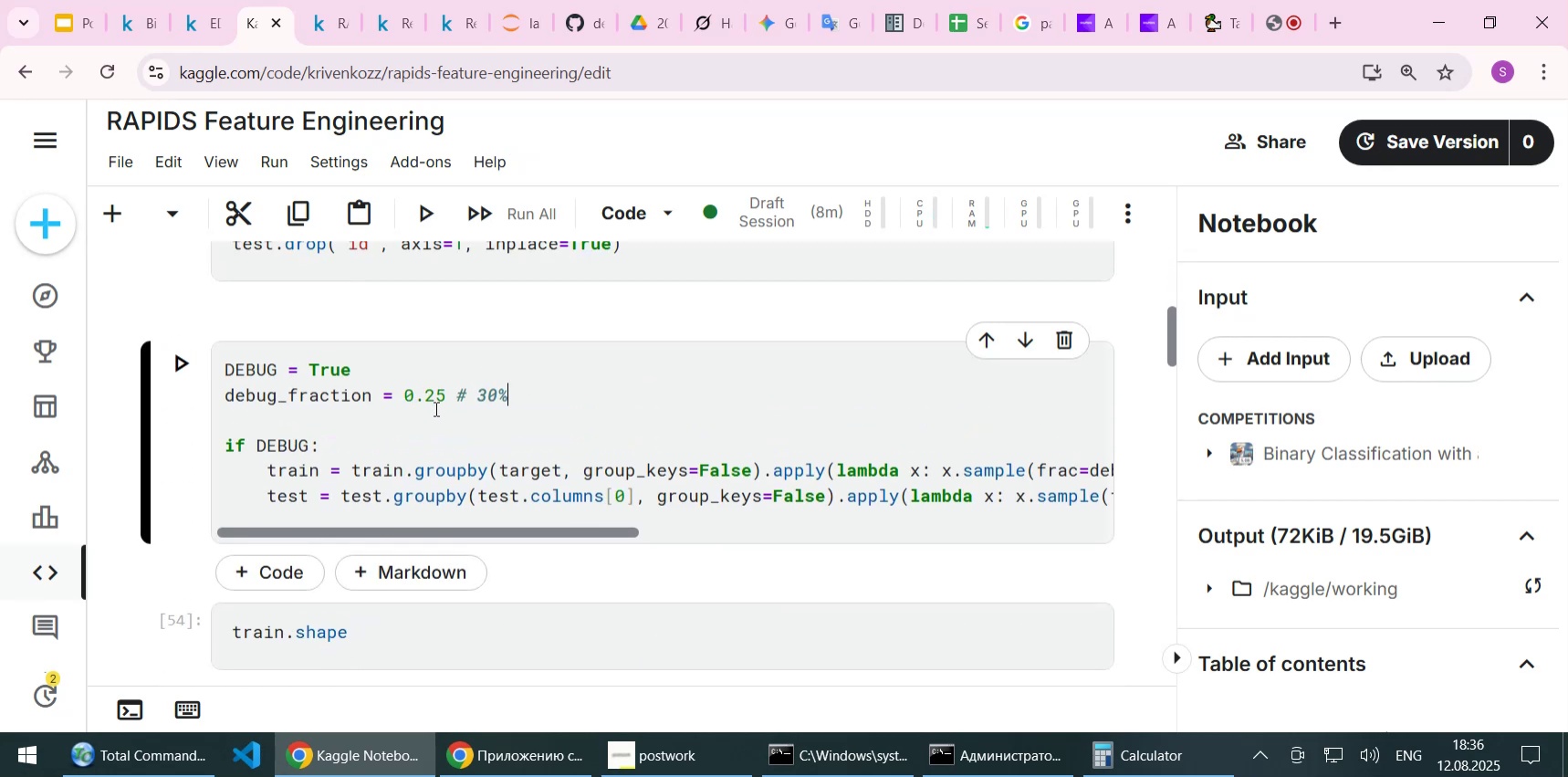 
key(ArrowLeft)
 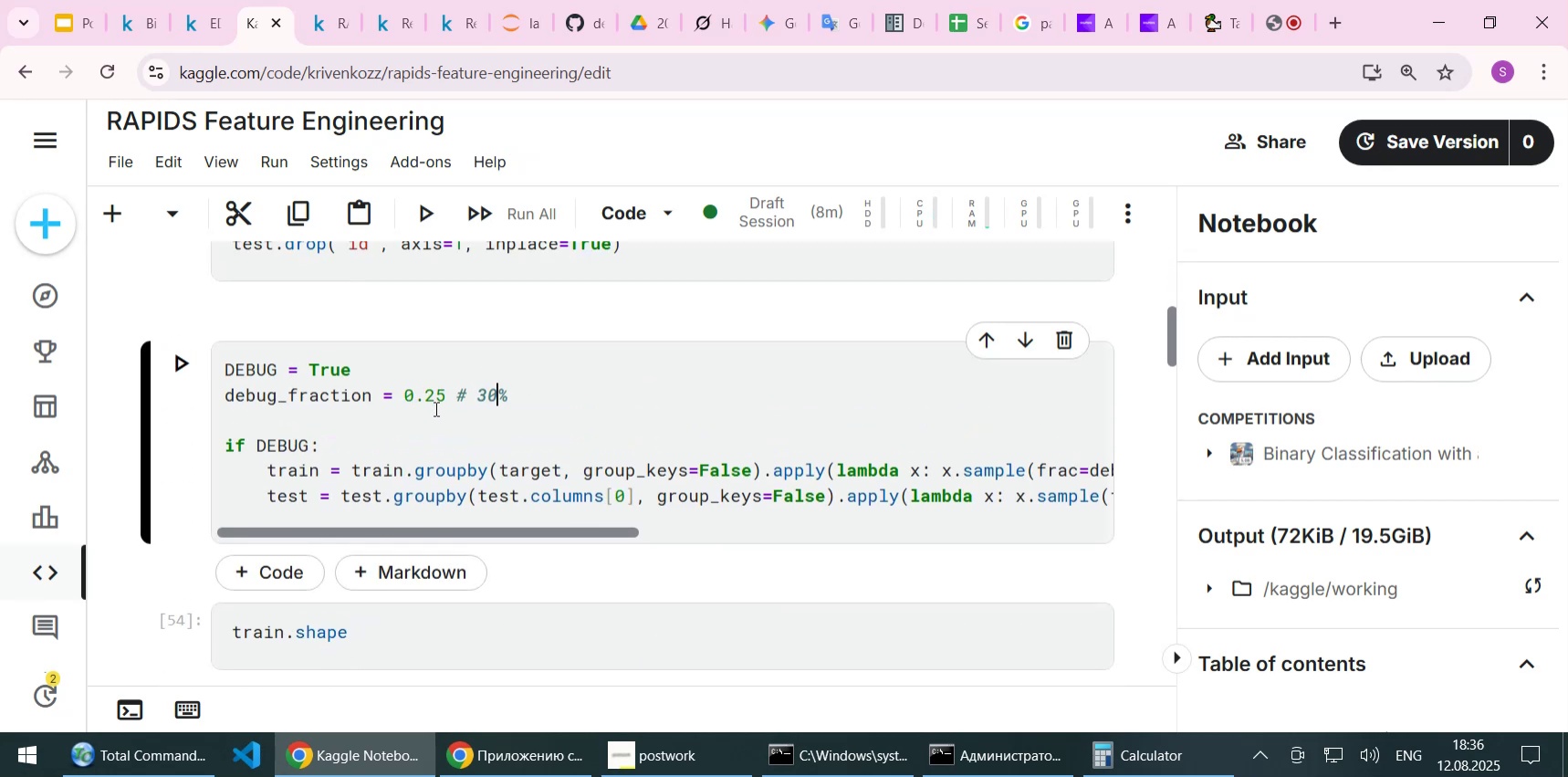 
key(ArrowLeft)
 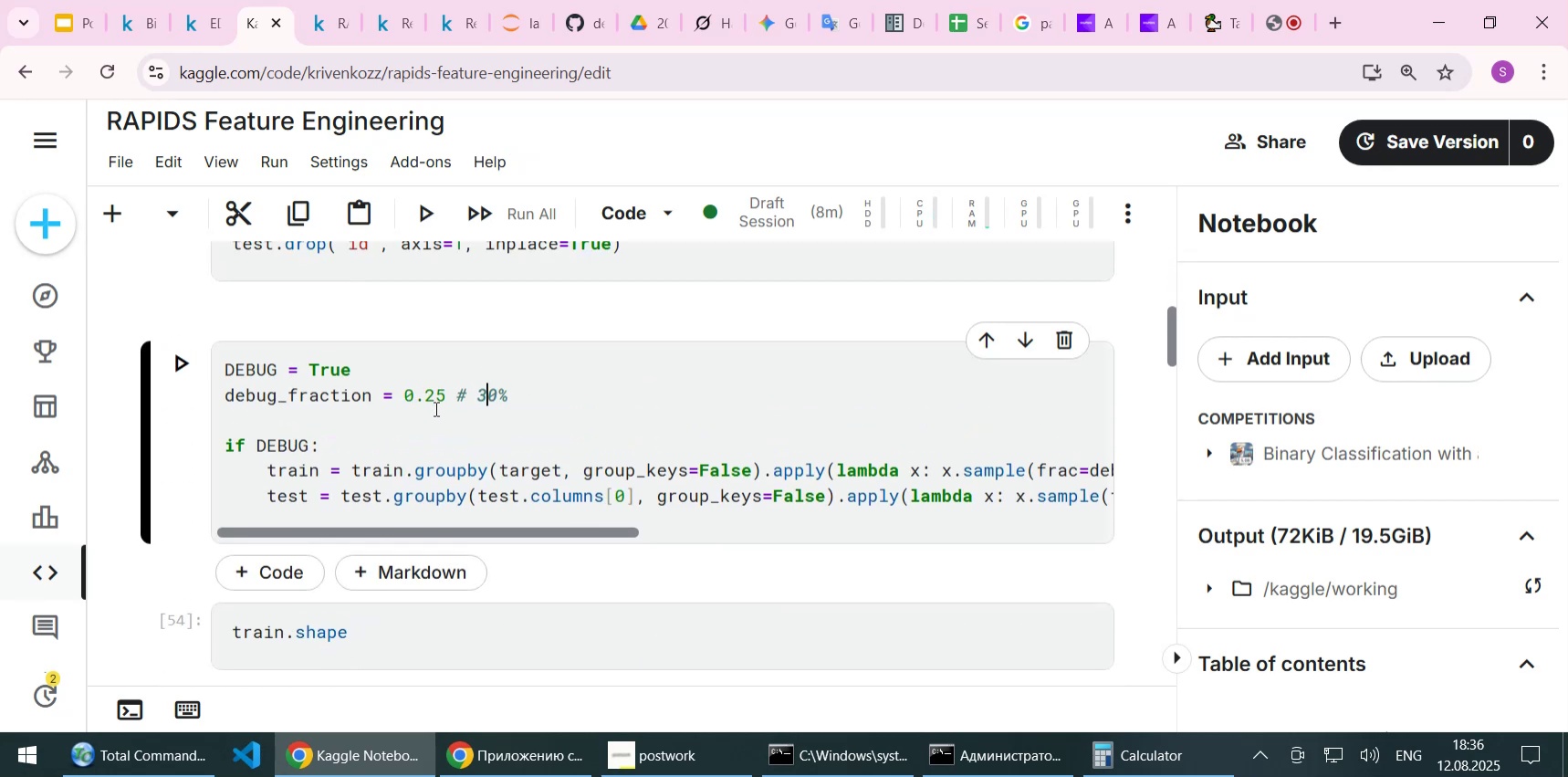 
key(ArrowLeft)
 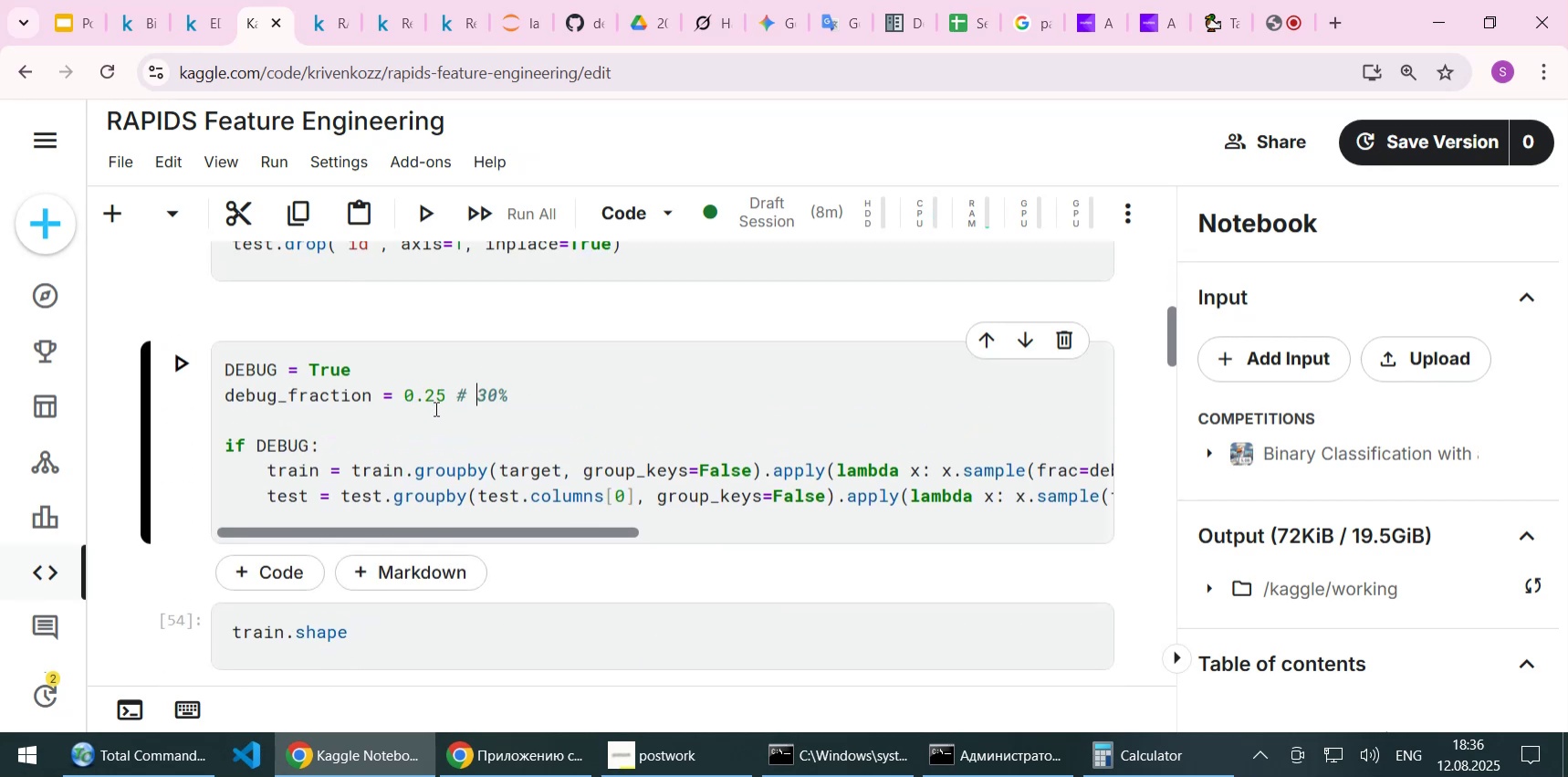 
type([Delete][Delete]25)
 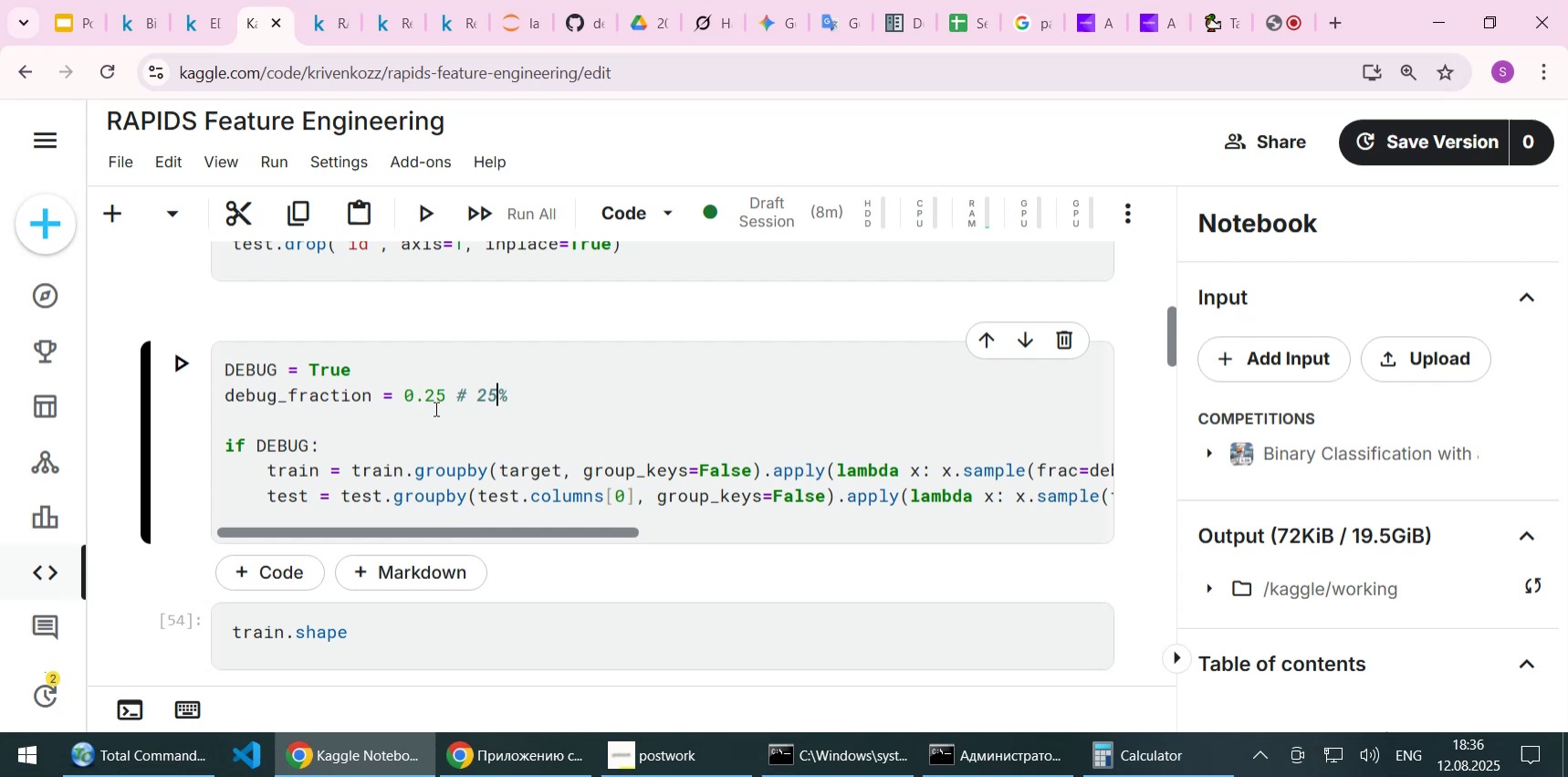 
key(Control+ControlLeft)
 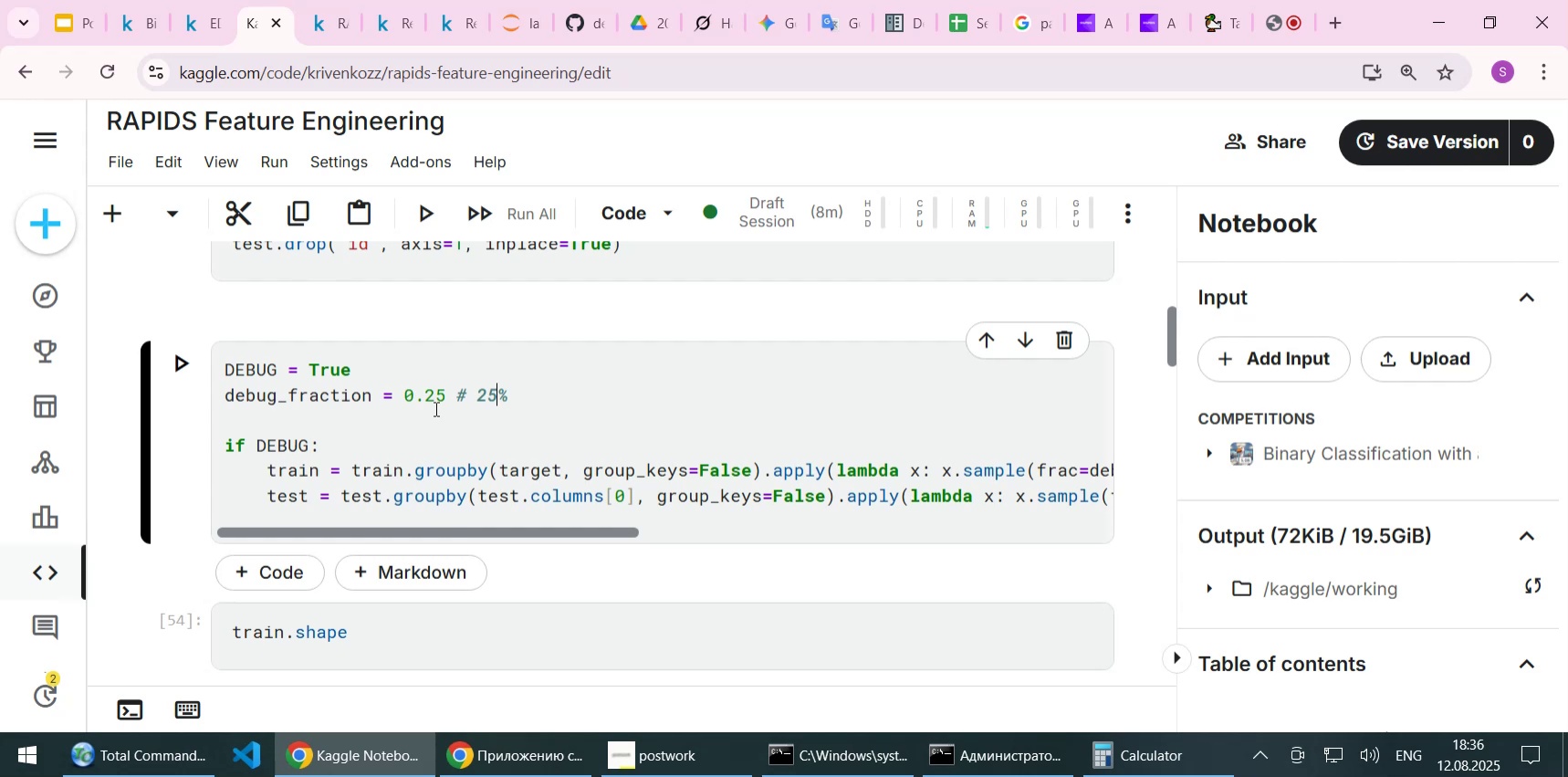 
key(Control+S)
 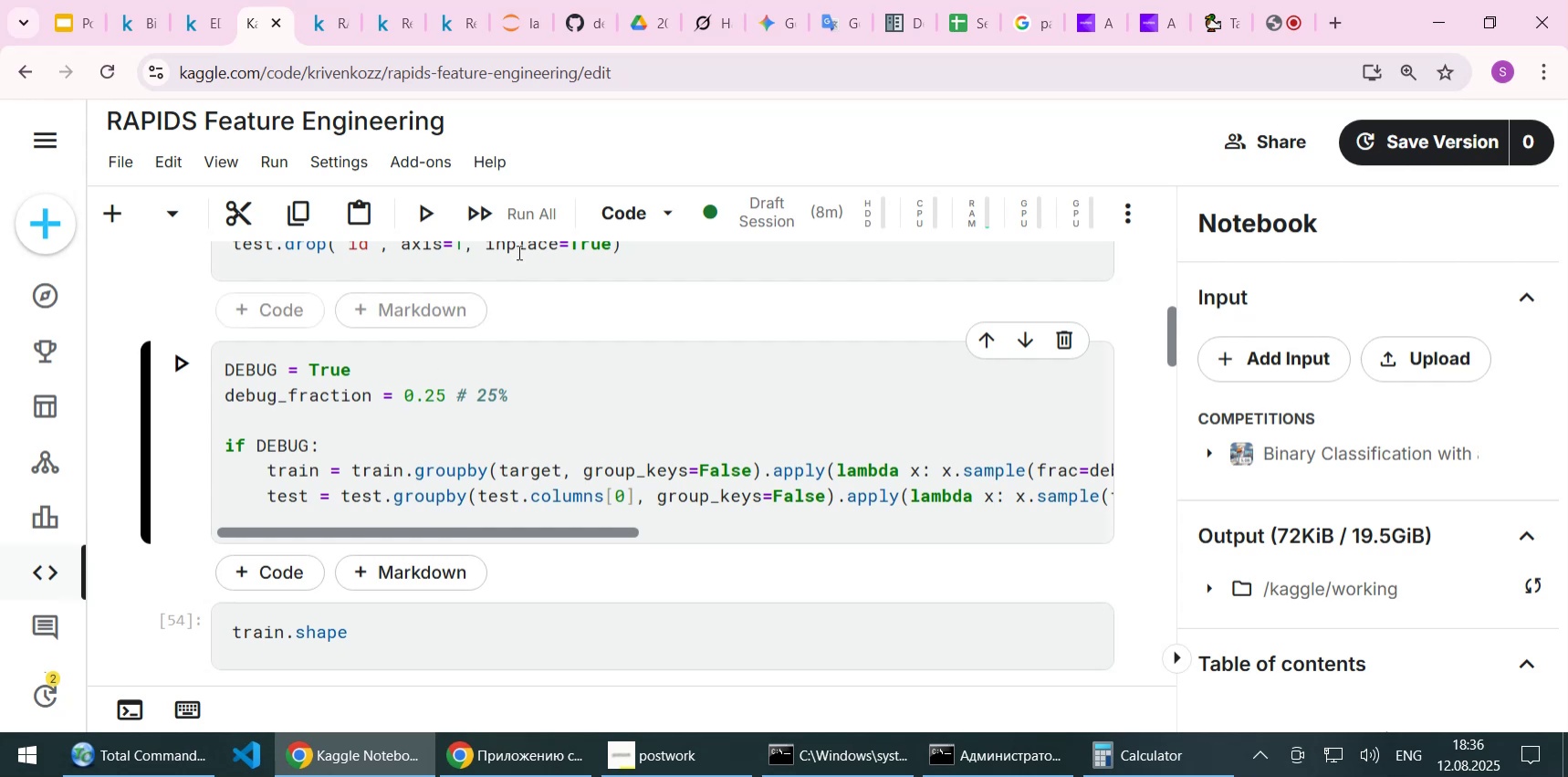 
left_click([519, 209])
 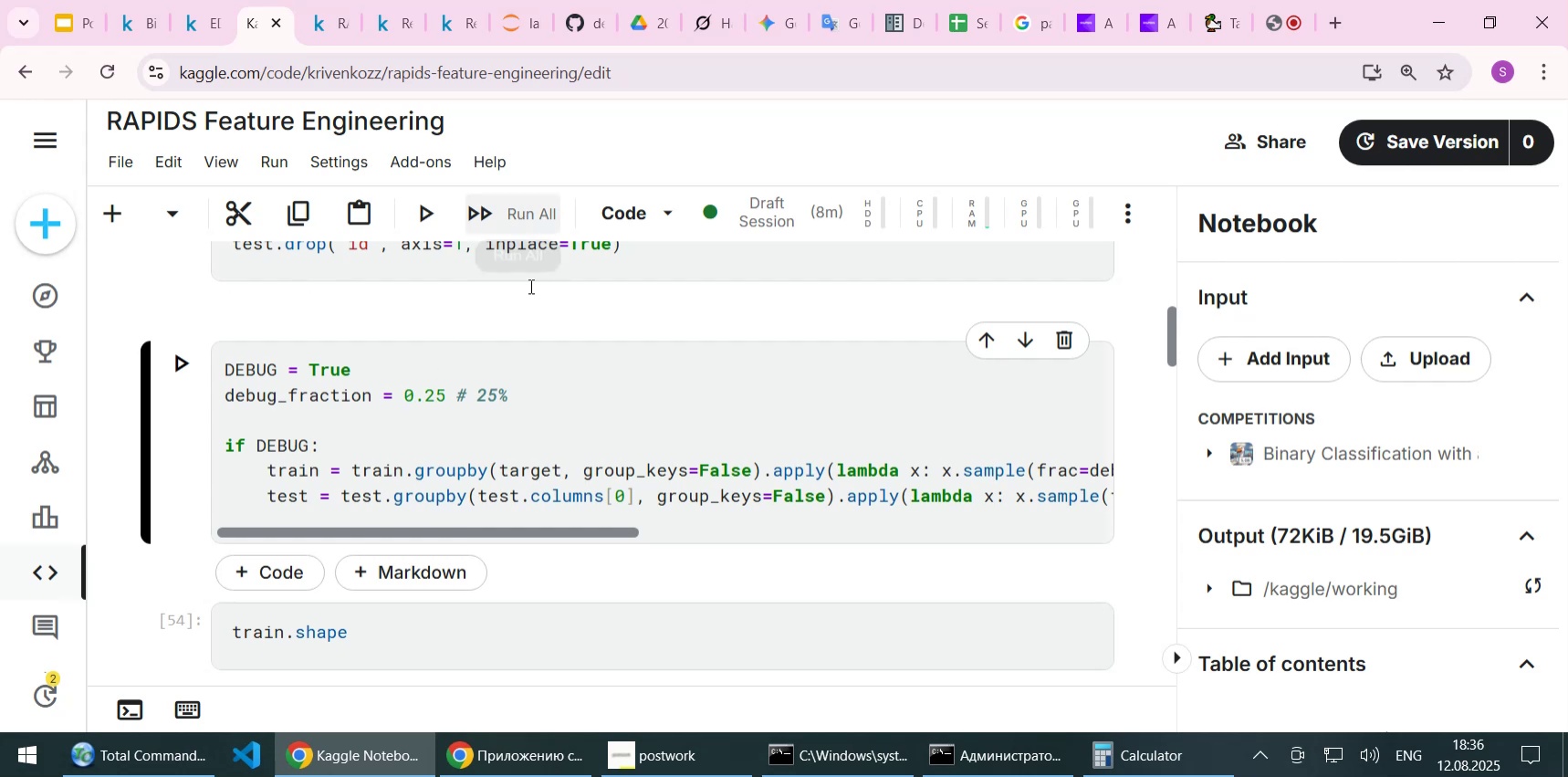 
mouse_move([571, 341])
 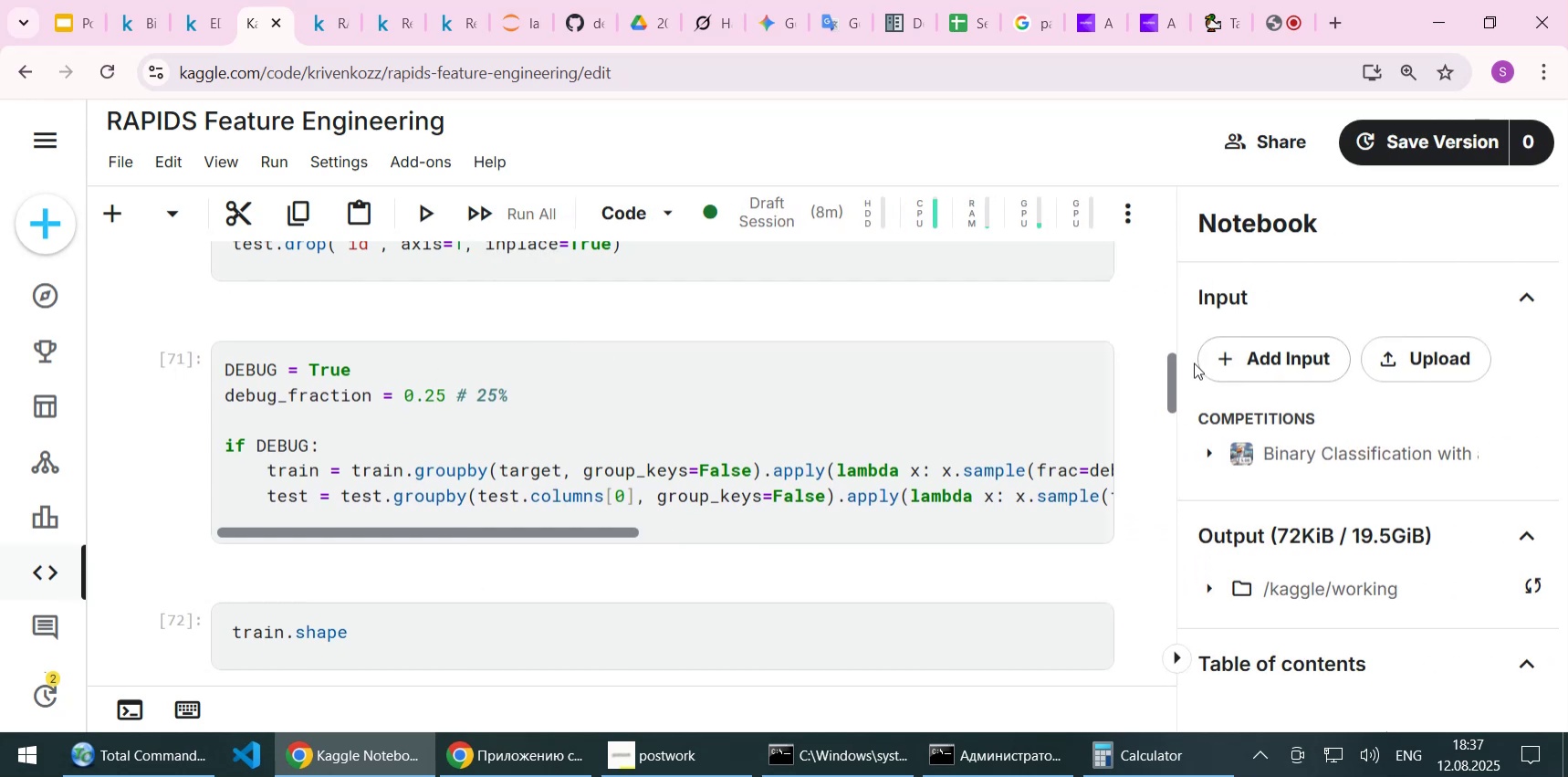 
left_click_drag(start_coordinate=[1170, 370], to_coordinate=[1169, 577])
 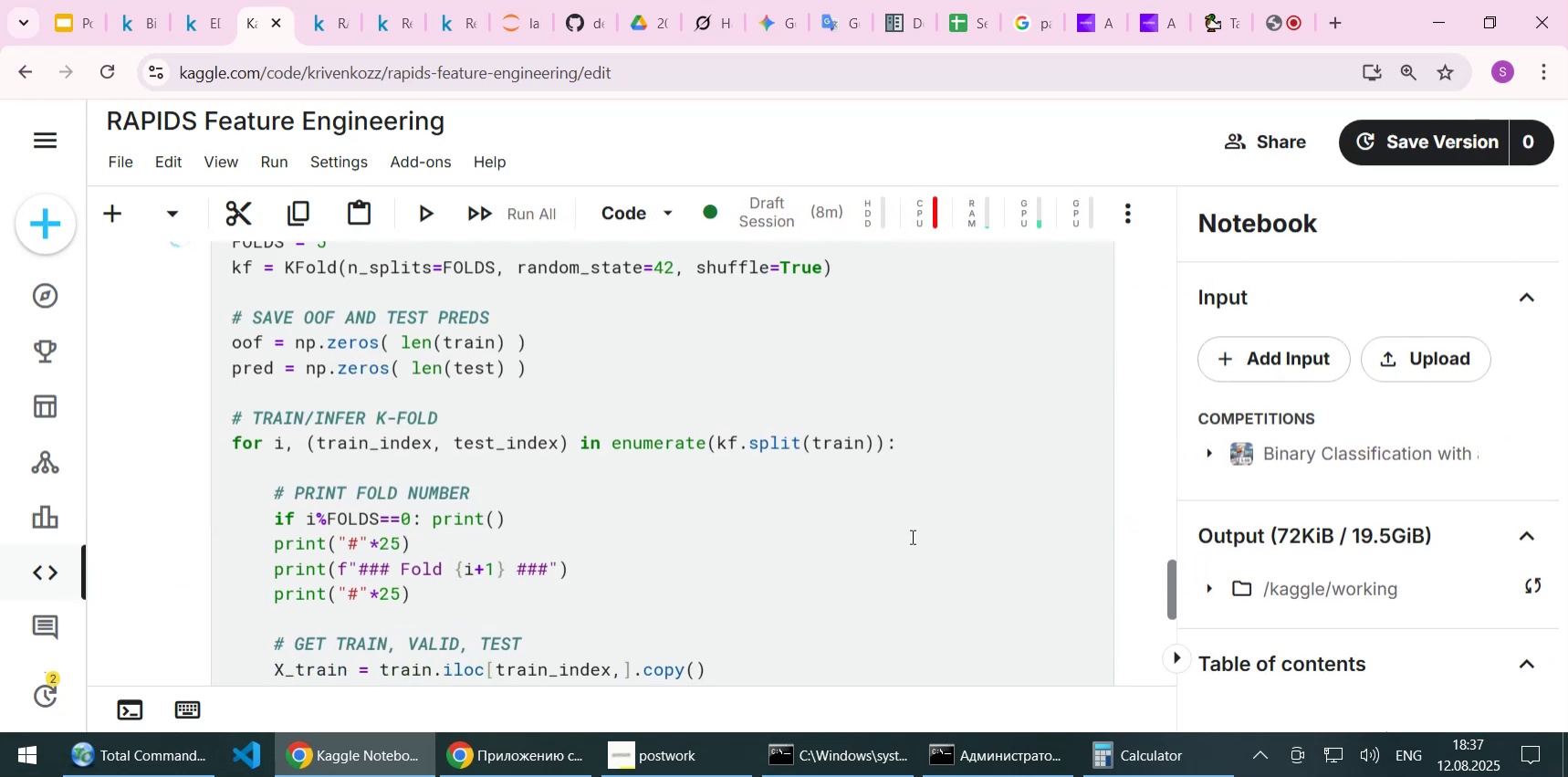 
scroll: coordinate [911, 536], scroll_direction: down, amount: 11.0
 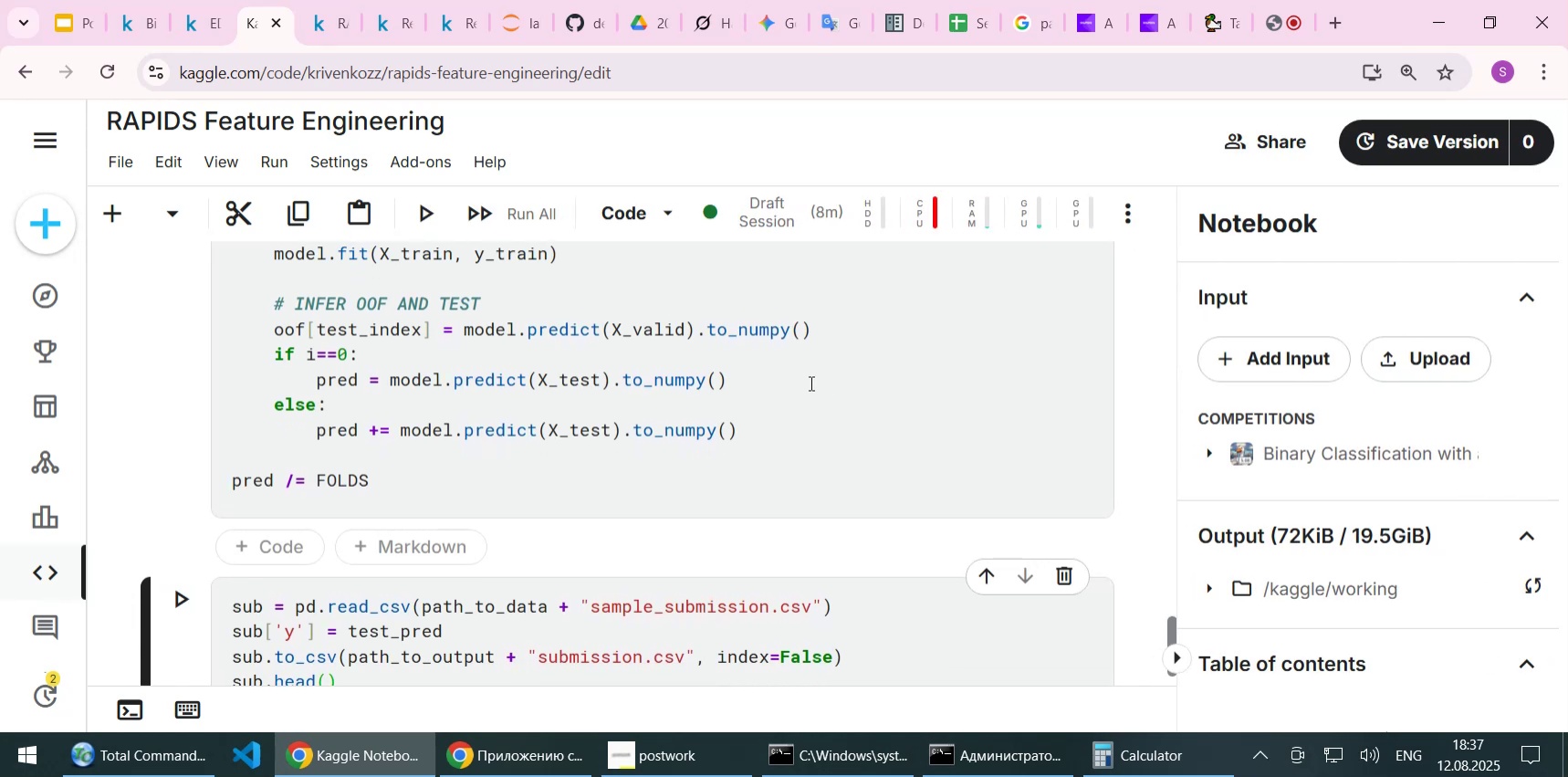 
wait(7.72)
 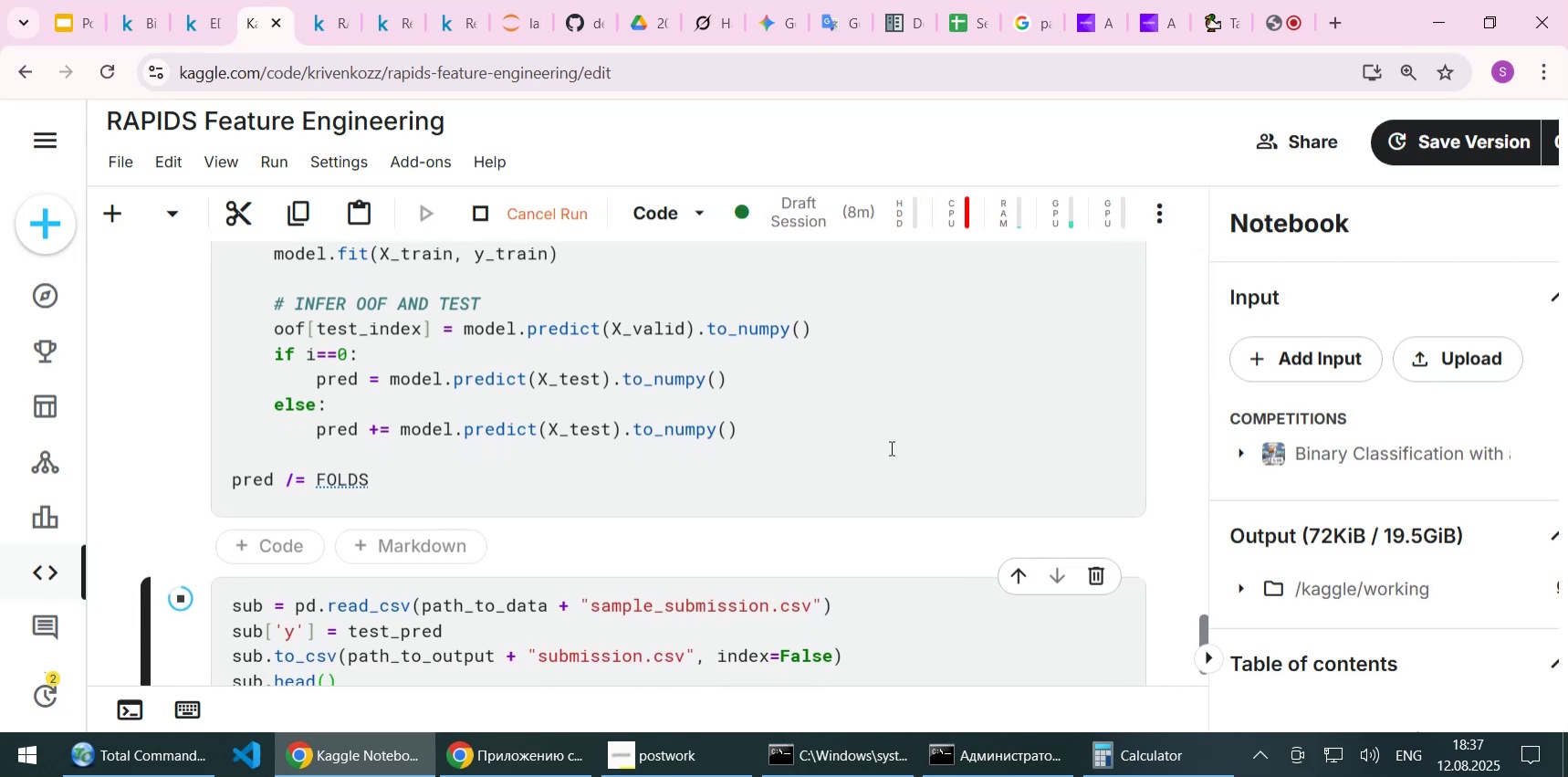 
scroll: coordinate [810, 383], scroll_direction: up, amount: 19.0
 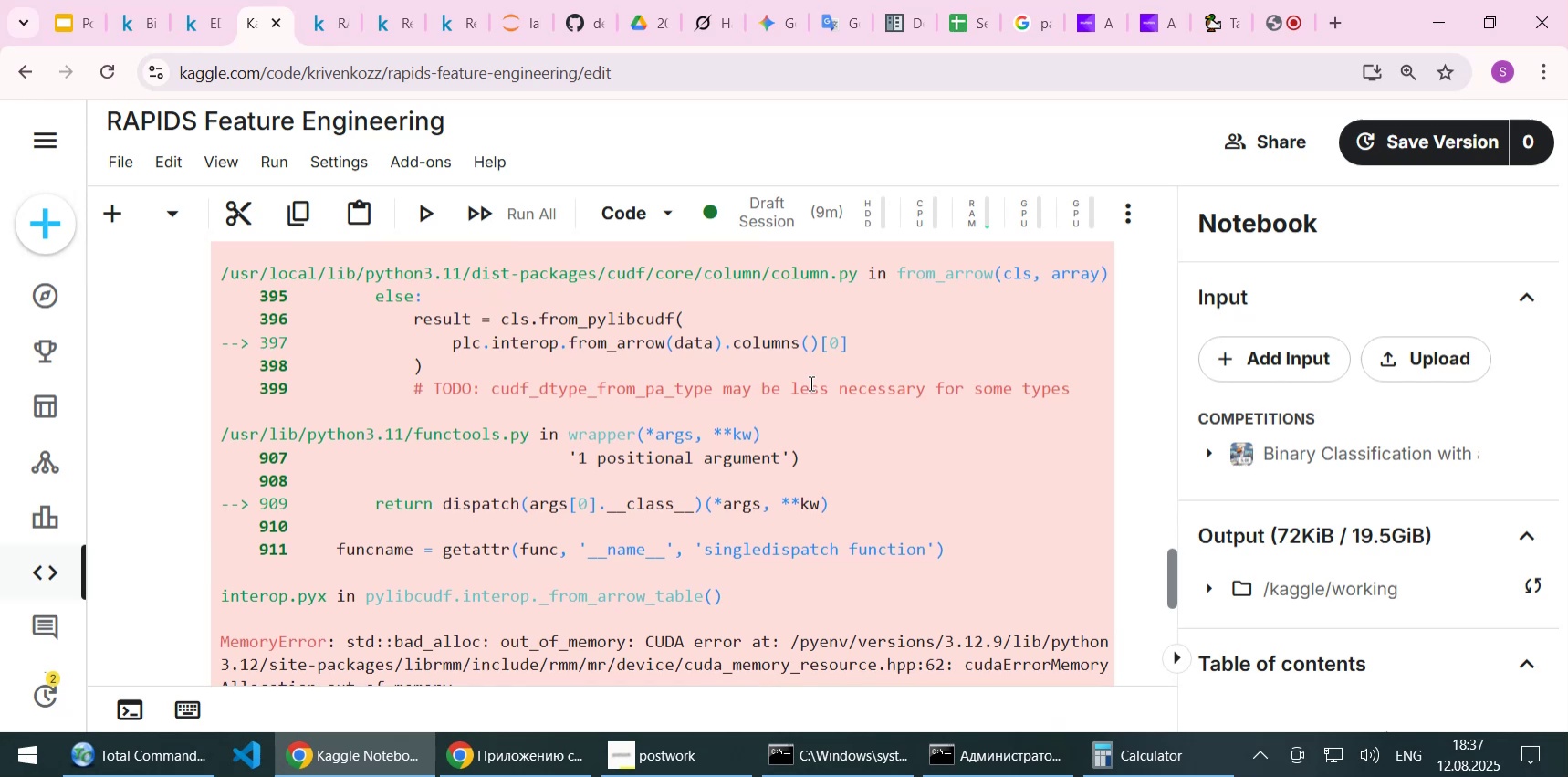 
scroll: coordinate [810, 383], scroll_direction: down, amount: 1.0
 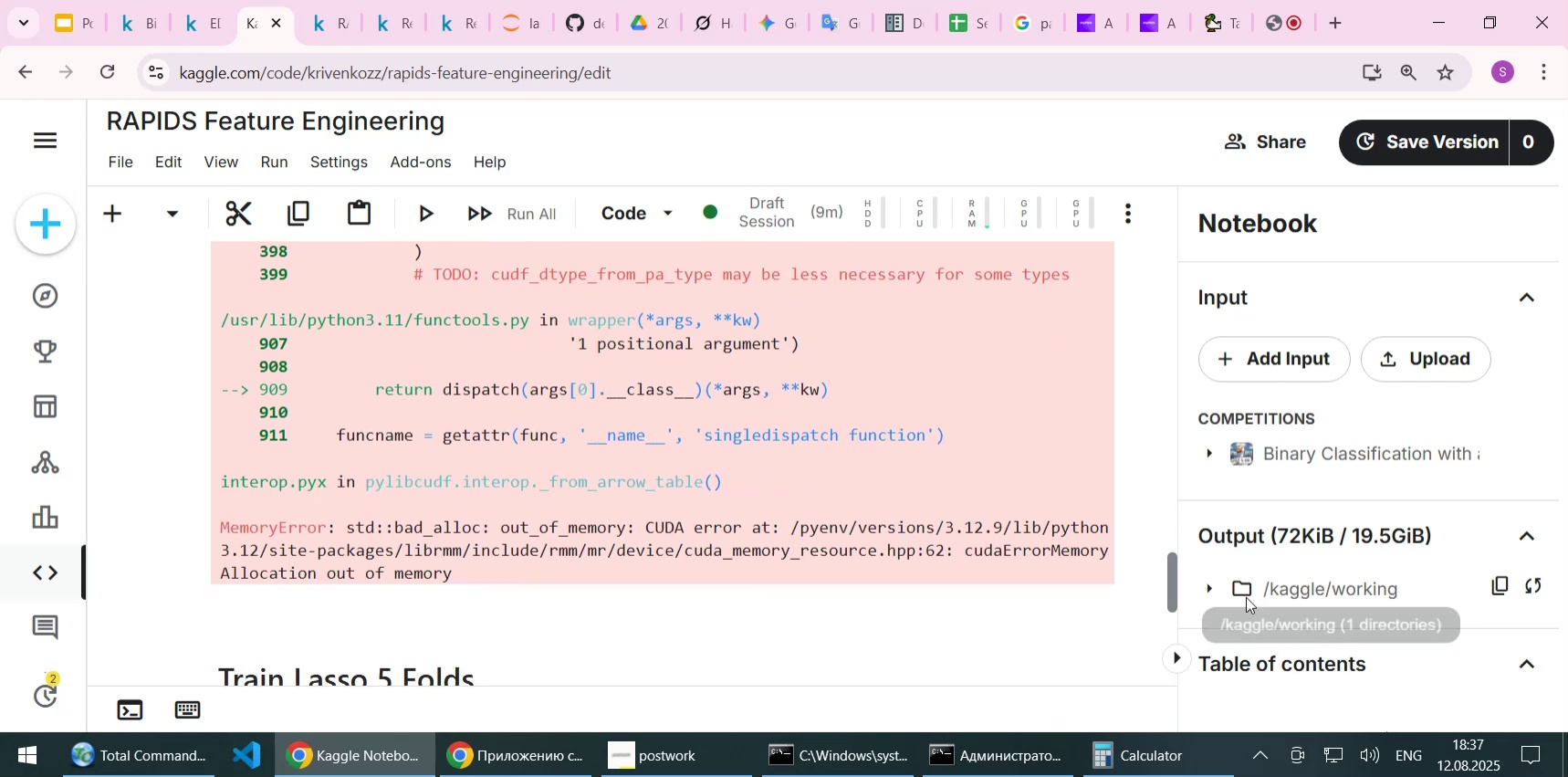 
left_click_drag(start_coordinate=[1175, 586], to_coordinate=[1175, 244])
 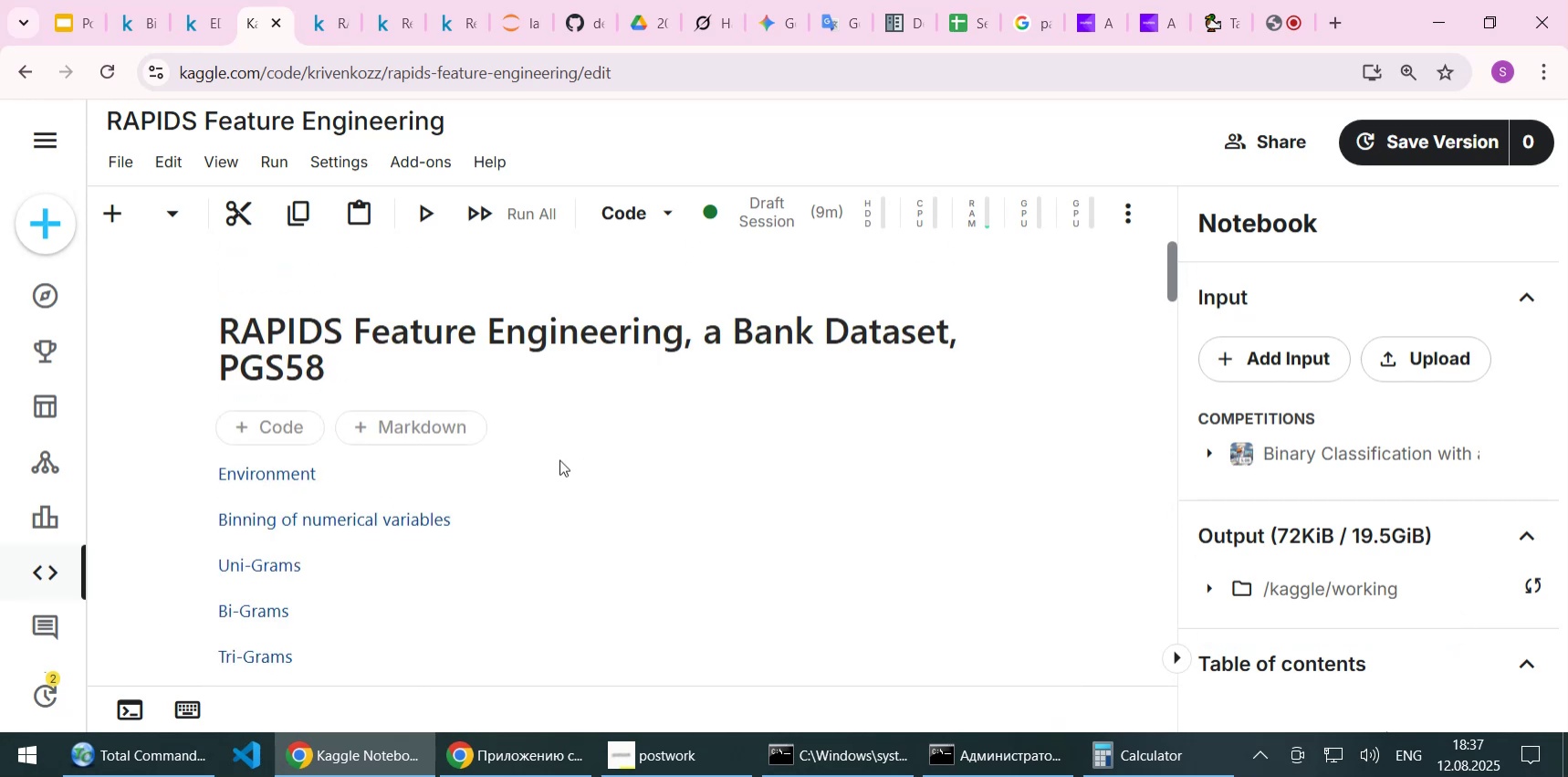 
scroll: coordinate [559, 459], scroll_direction: down, amount: 14.0
 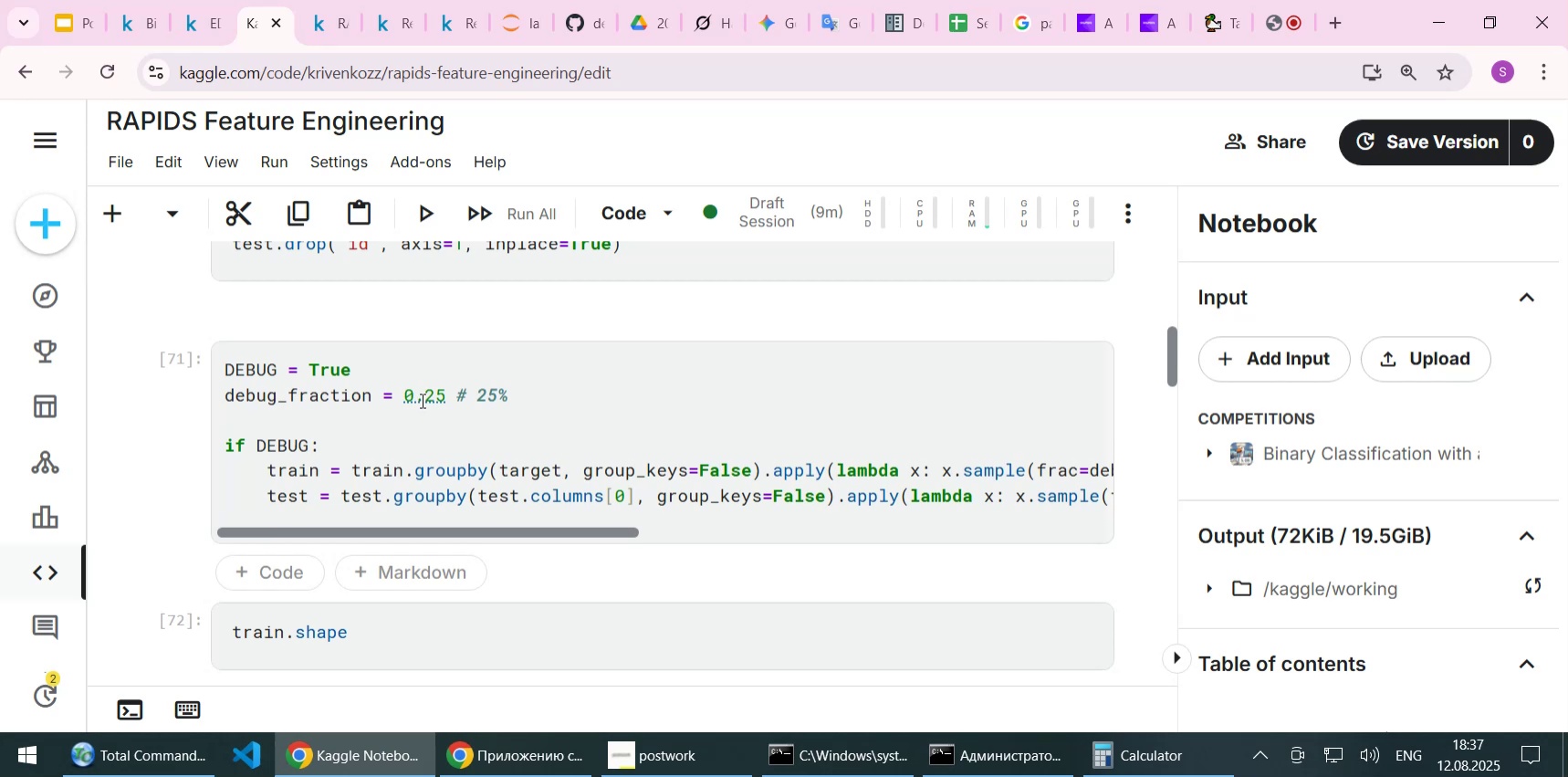 
left_click([423, 397])
 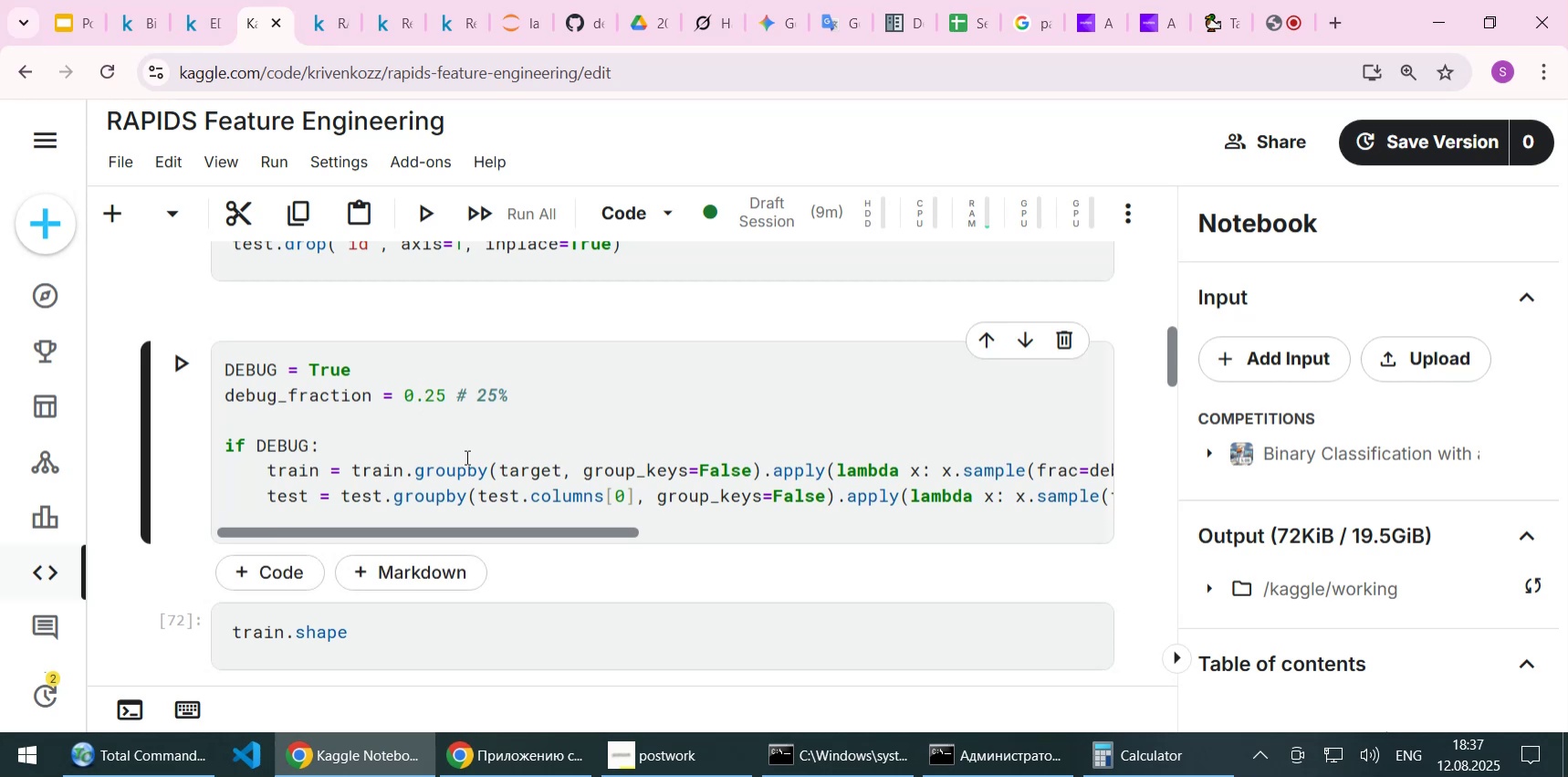 
type([Delete][Delete]50)
 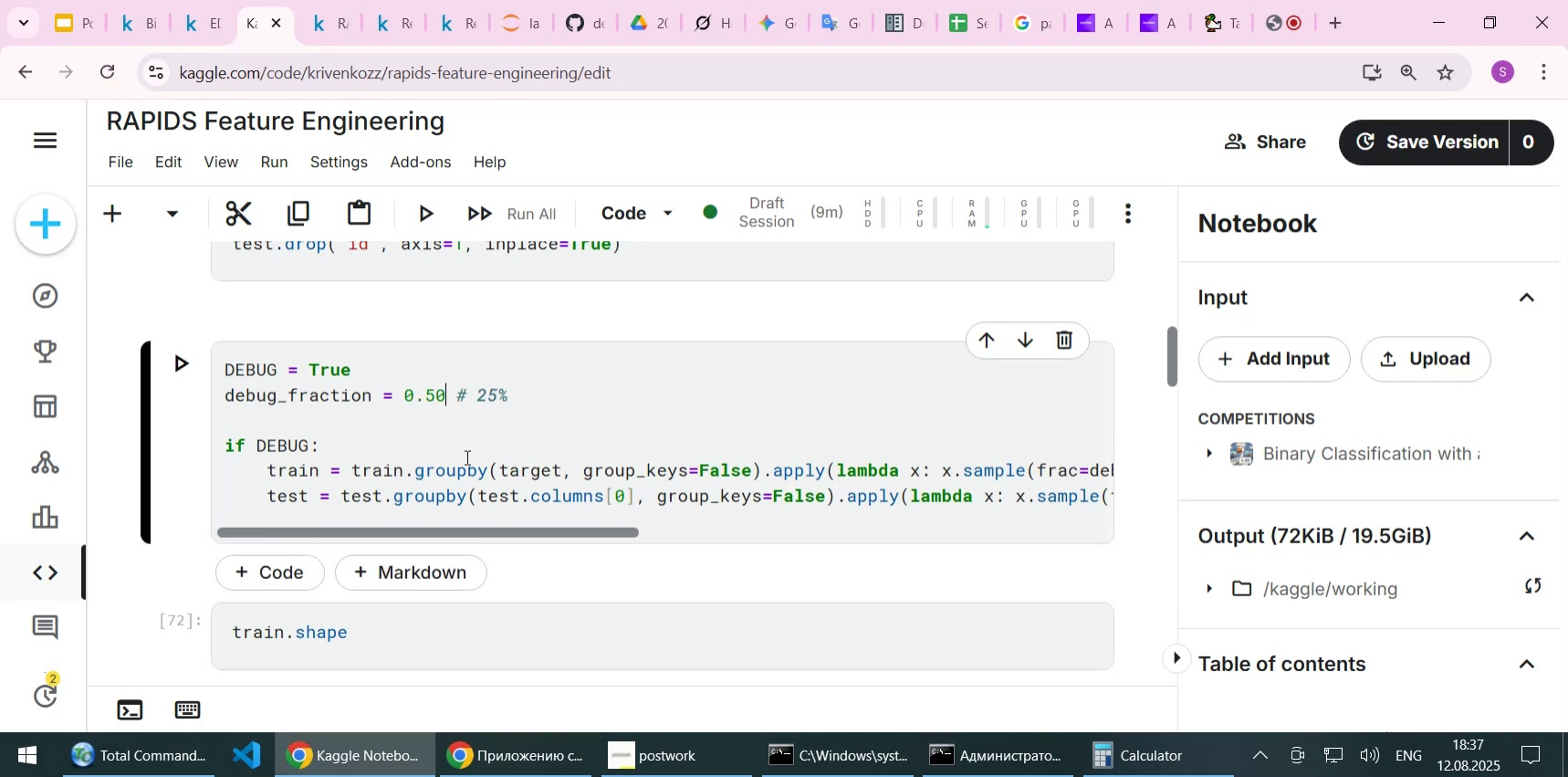 
key(ArrowRight)
 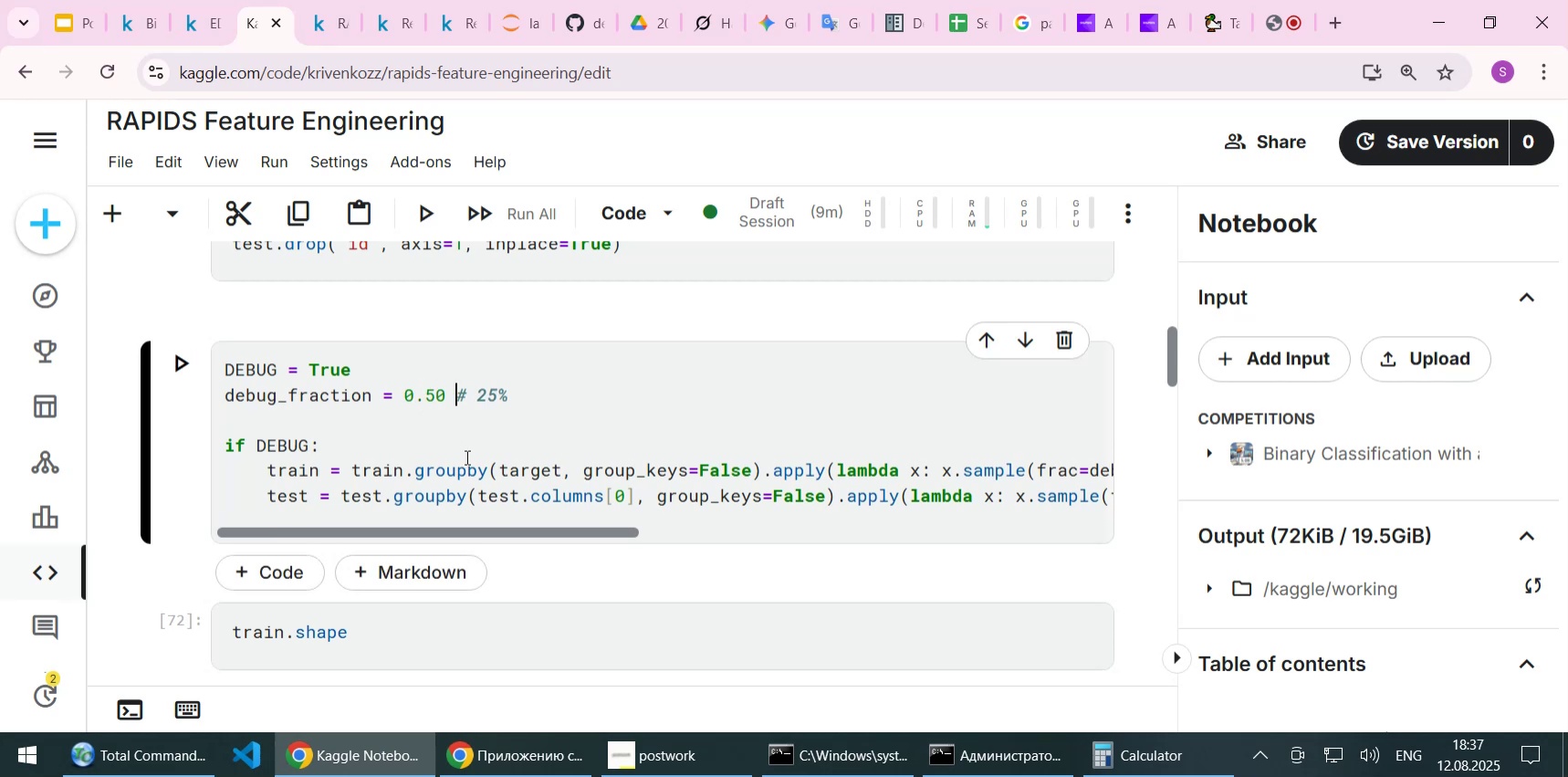 
key(ArrowRight)
 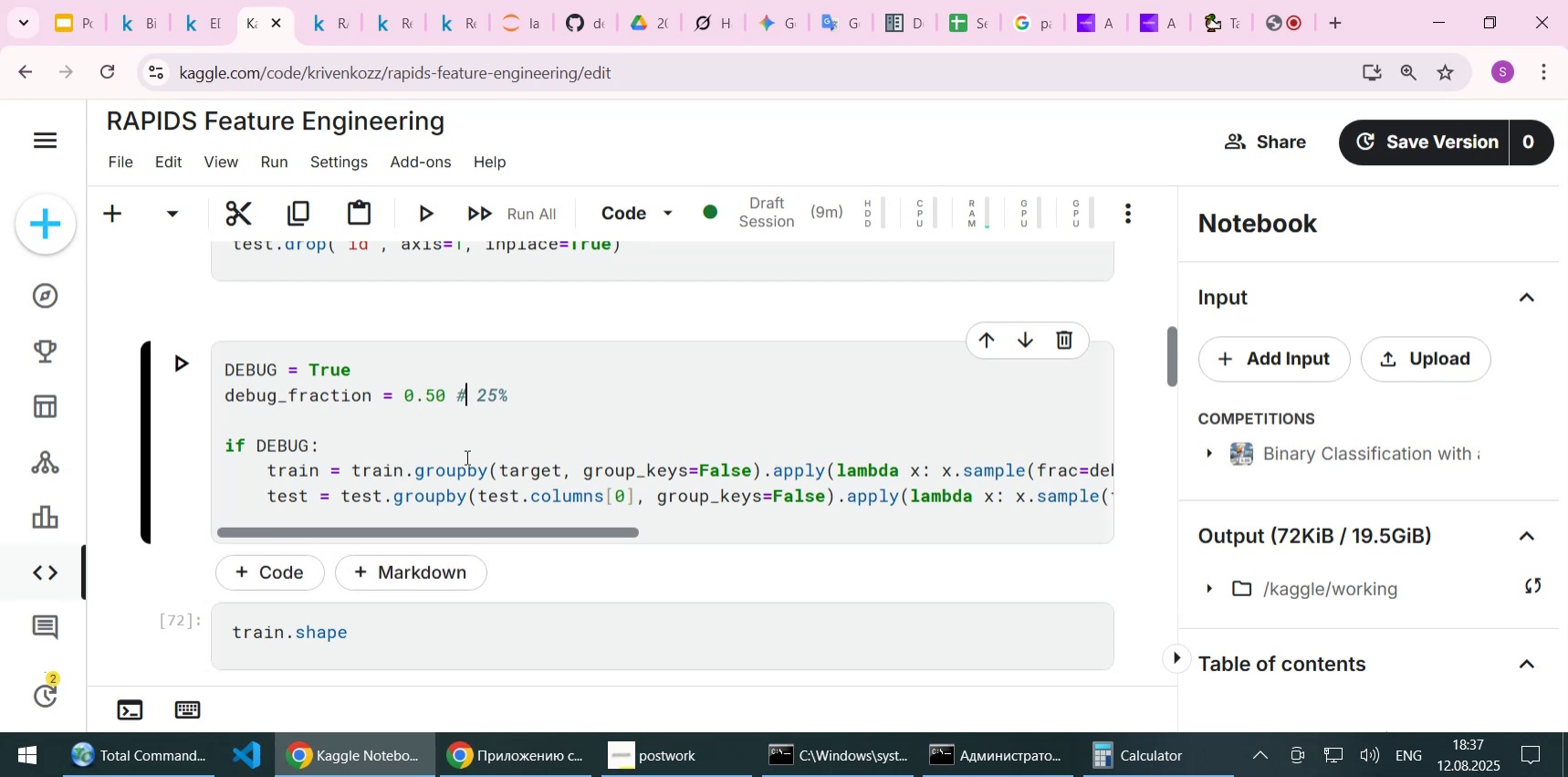 
key(ArrowRight)
 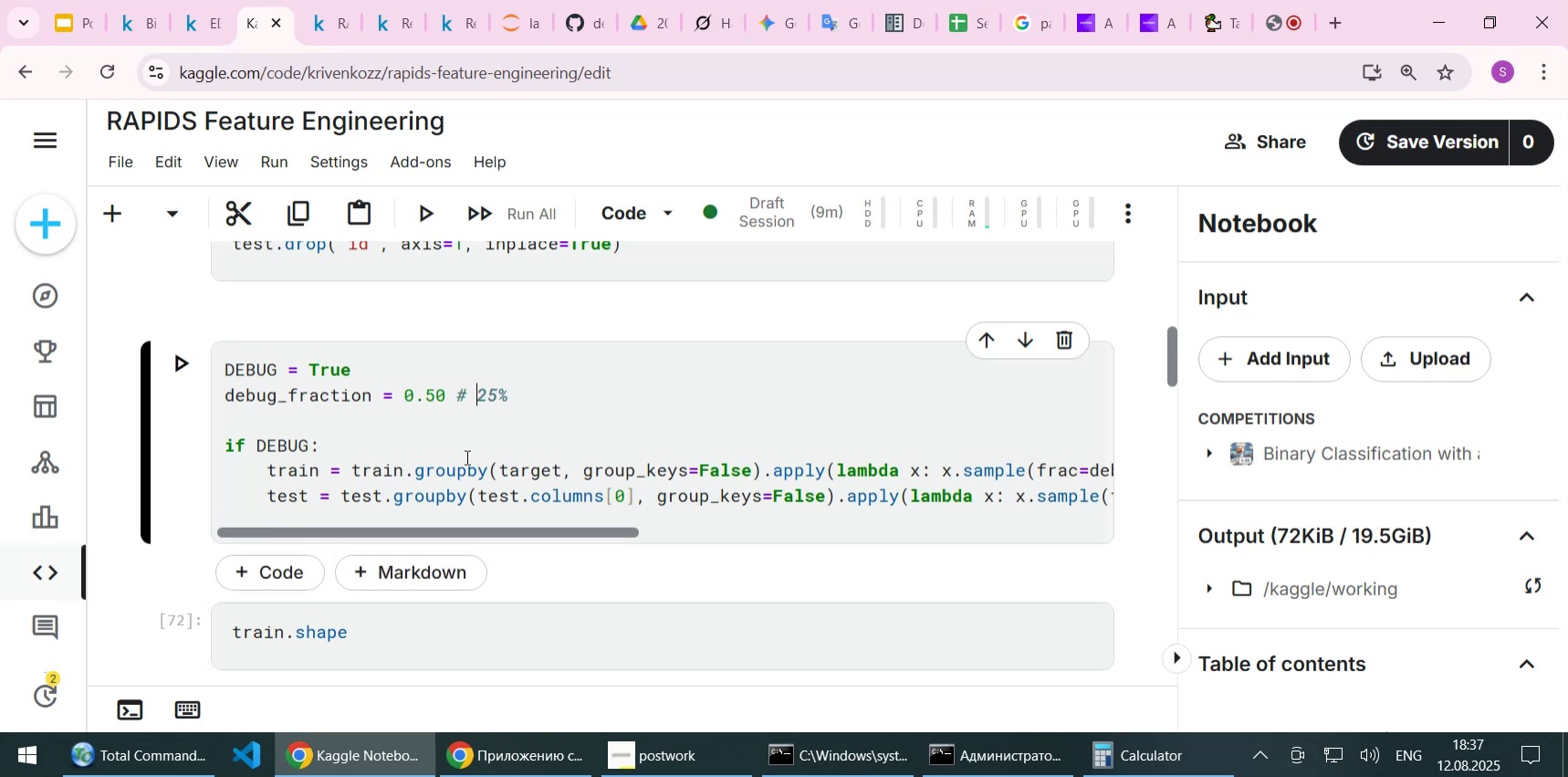 
key(Delete)
 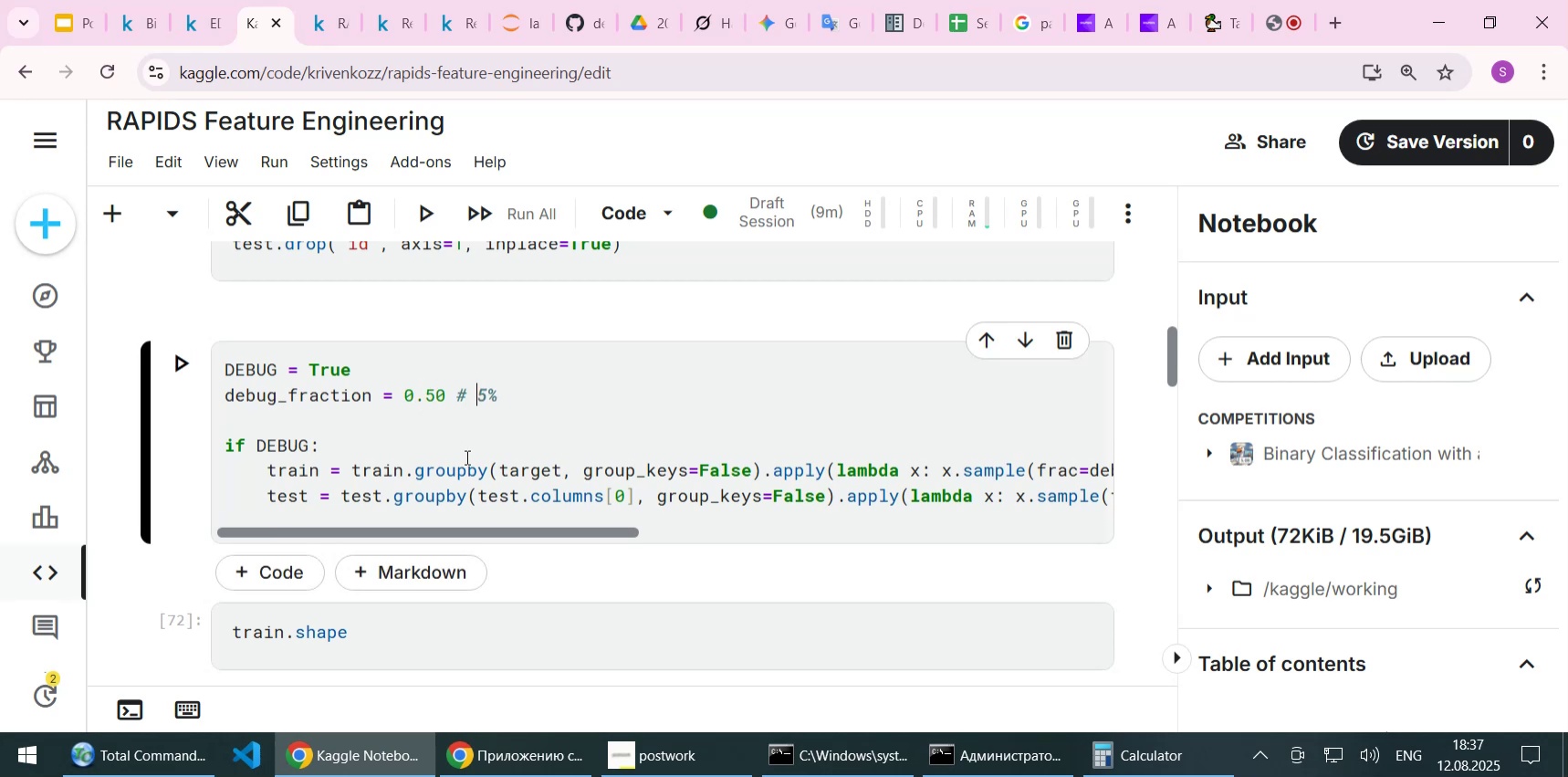 
key(ArrowRight)
 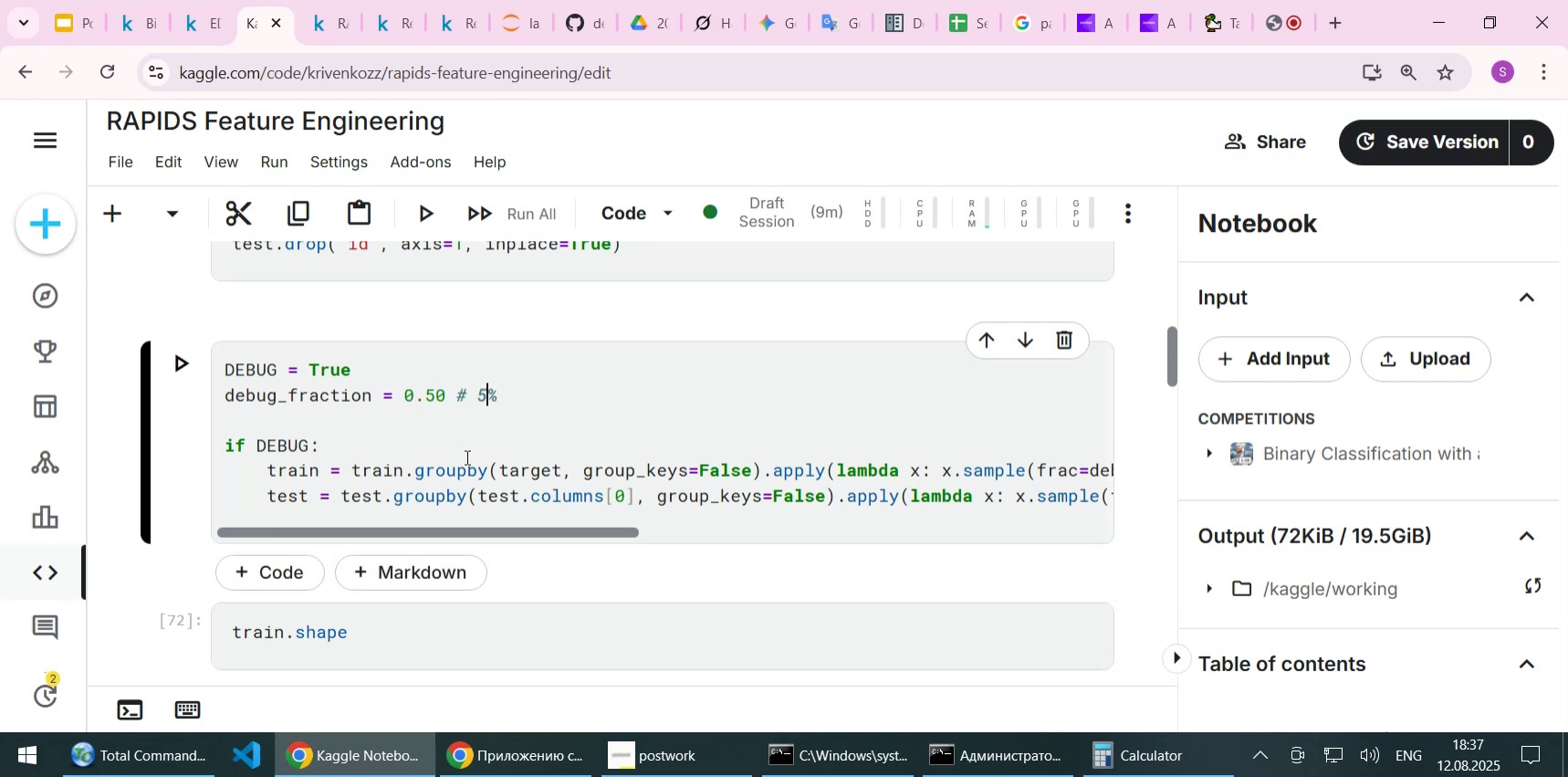 
key(0)
 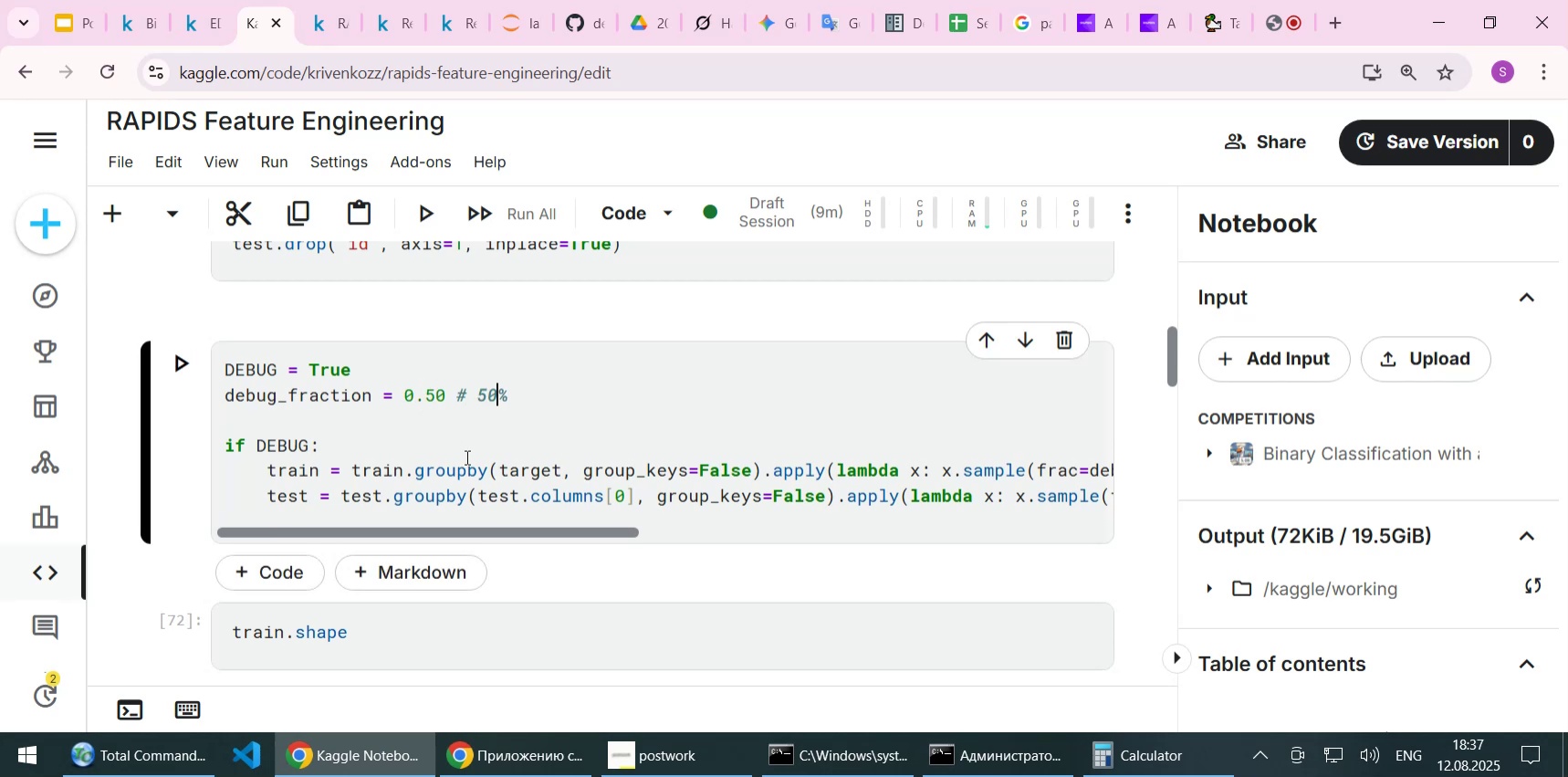 
key(Control+S)
 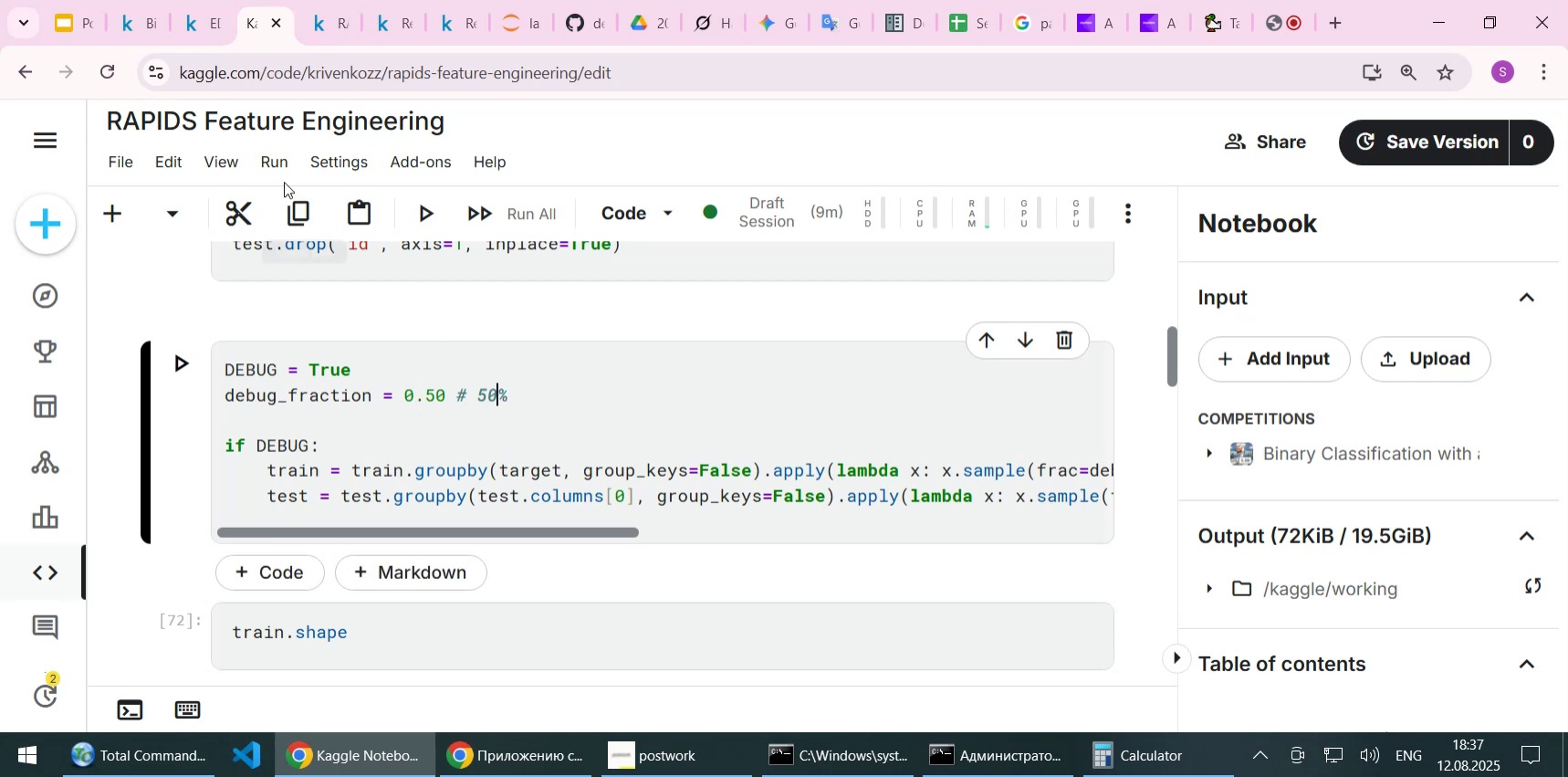 
left_click([277, 173])
 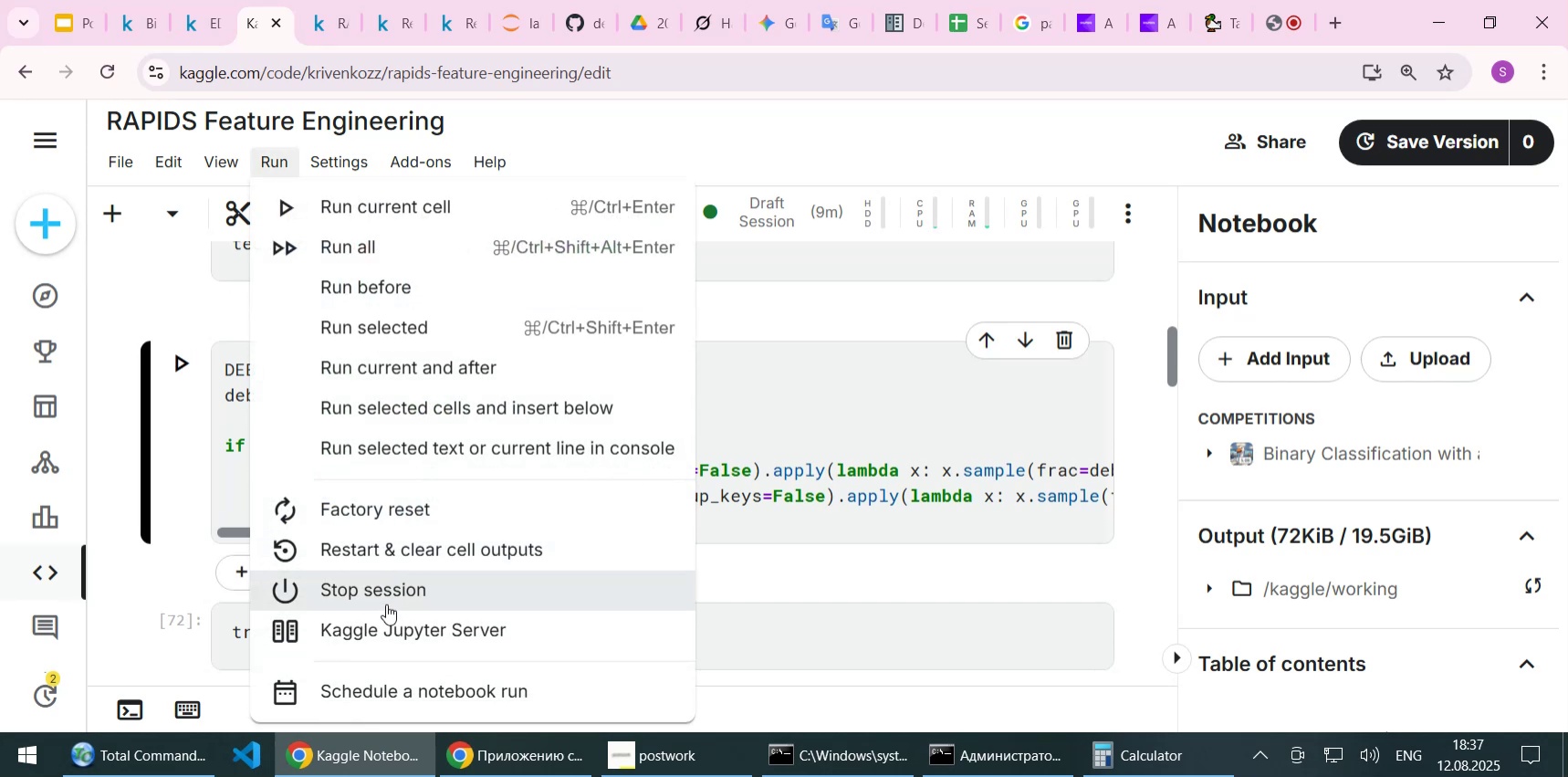 
left_click([386, 595])
 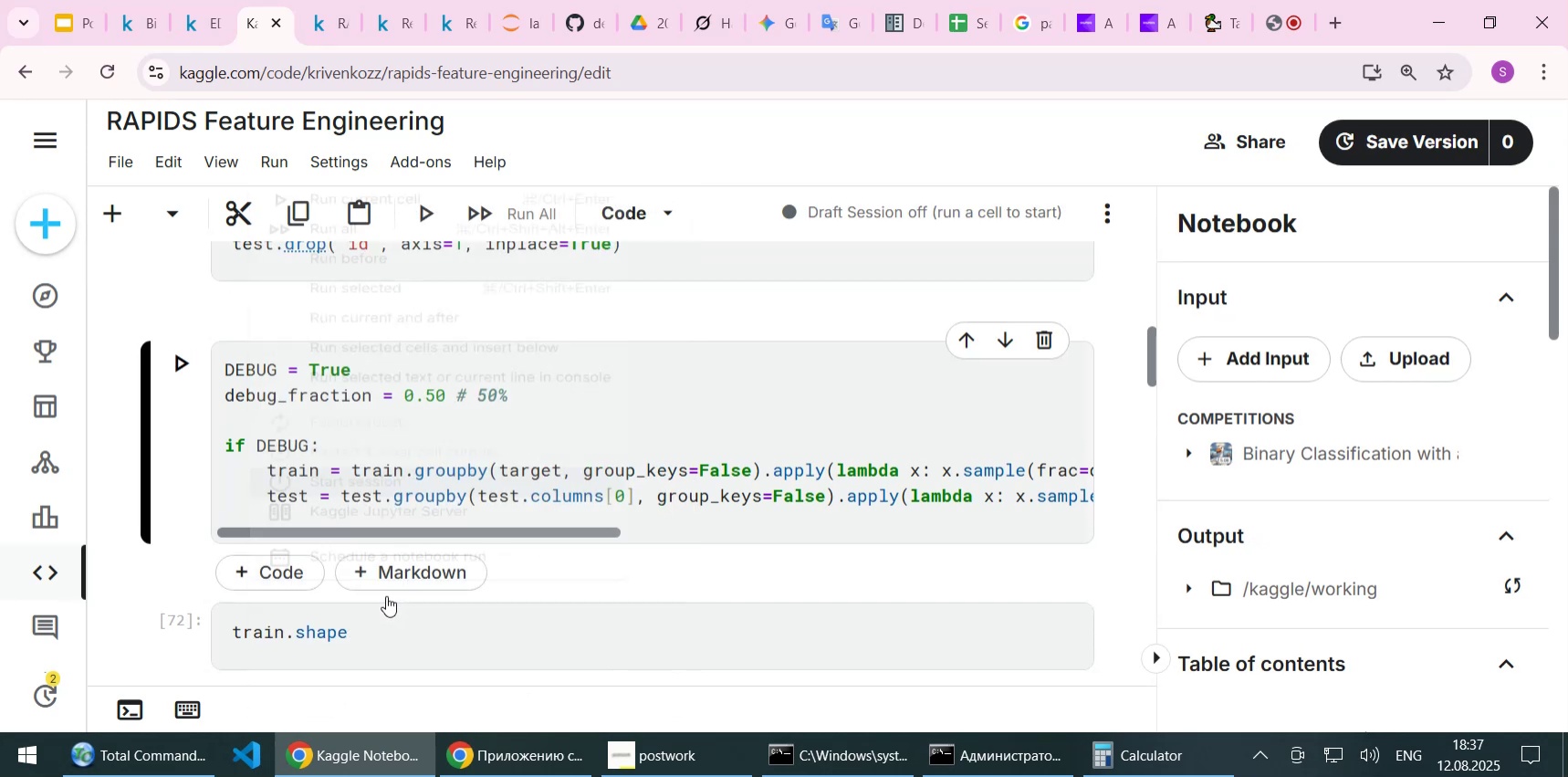 
mouse_move([521, 517])
 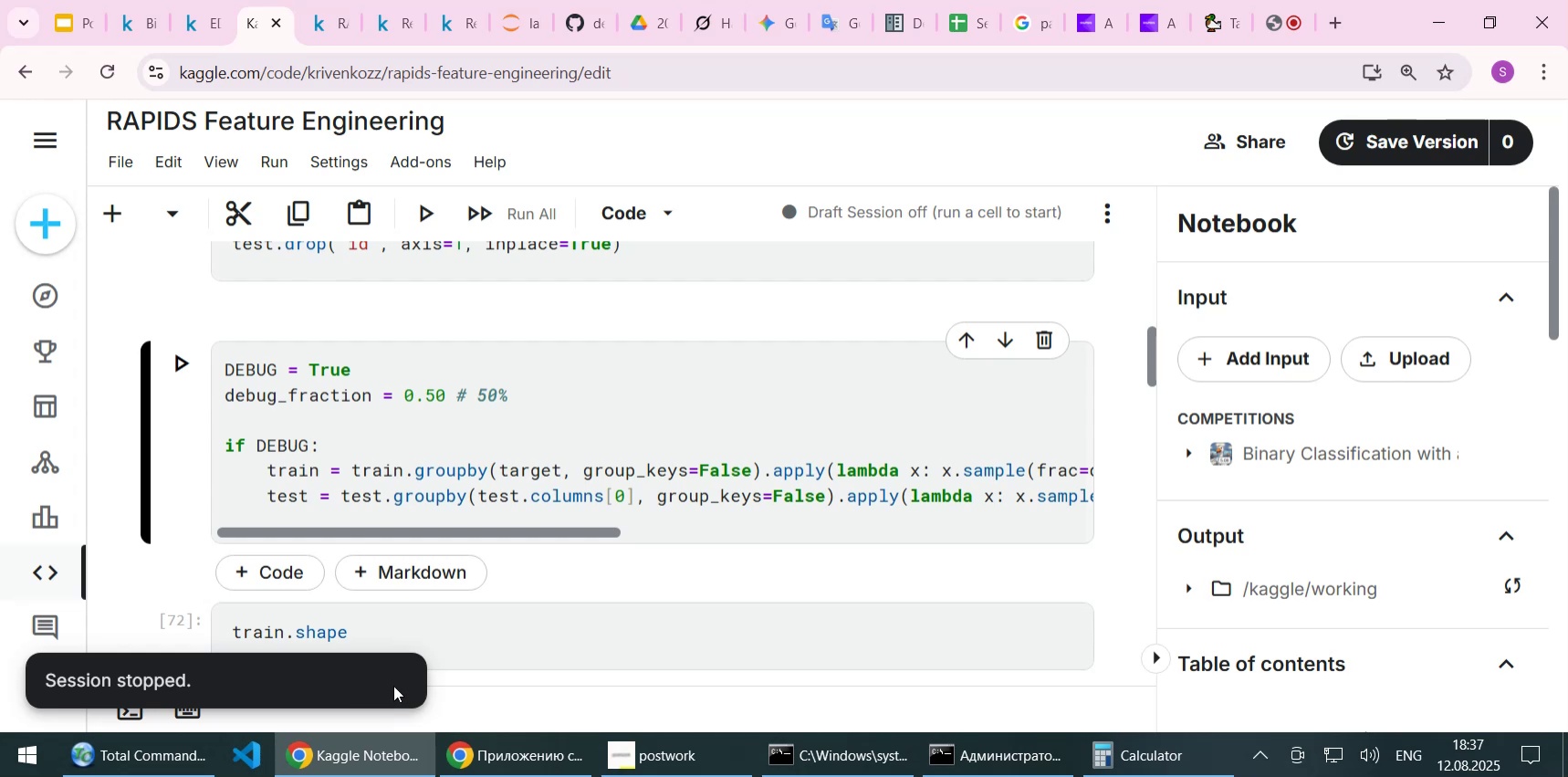 
left_click([393, 685])
 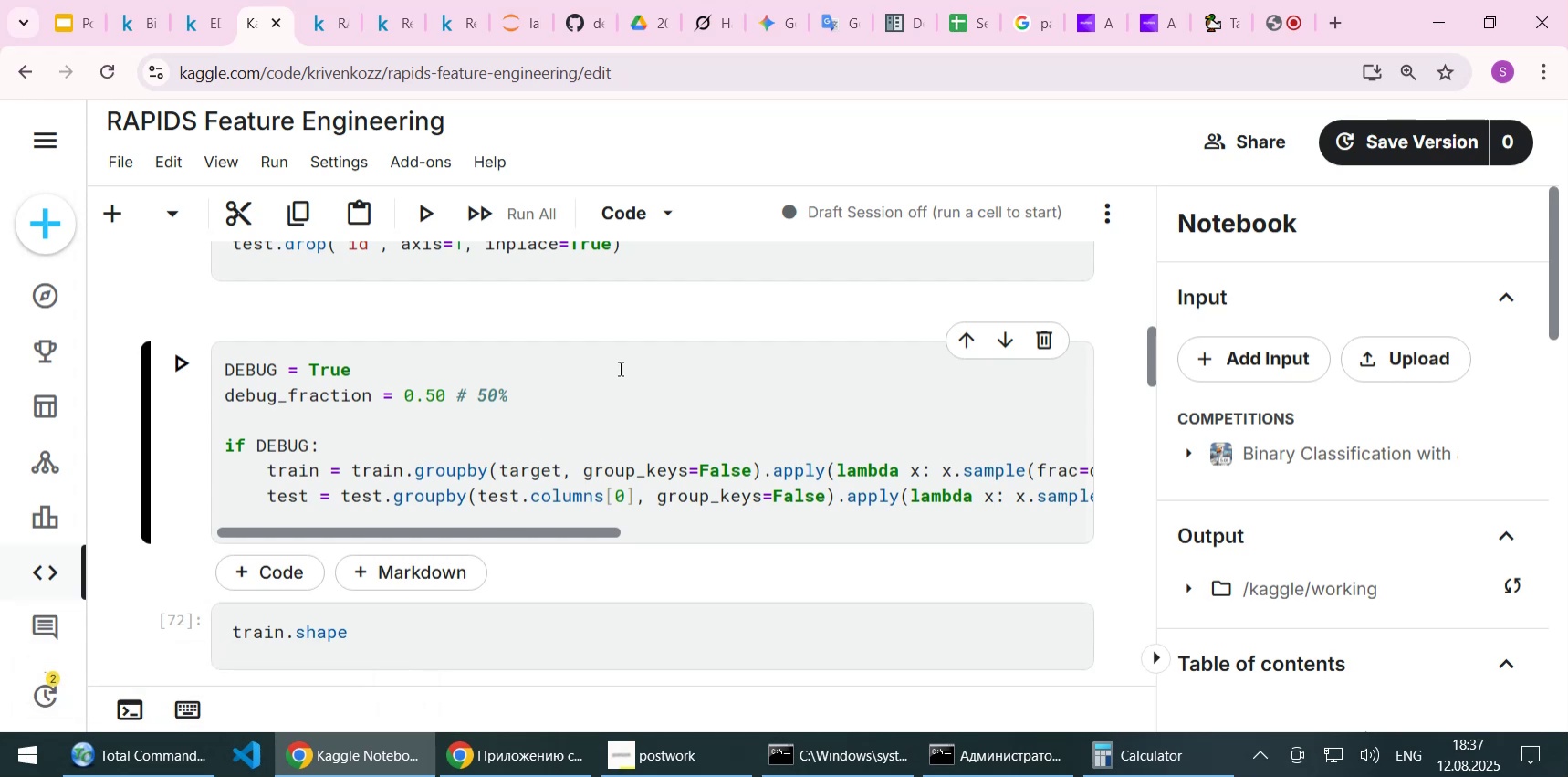 
left_click([620, 368])
 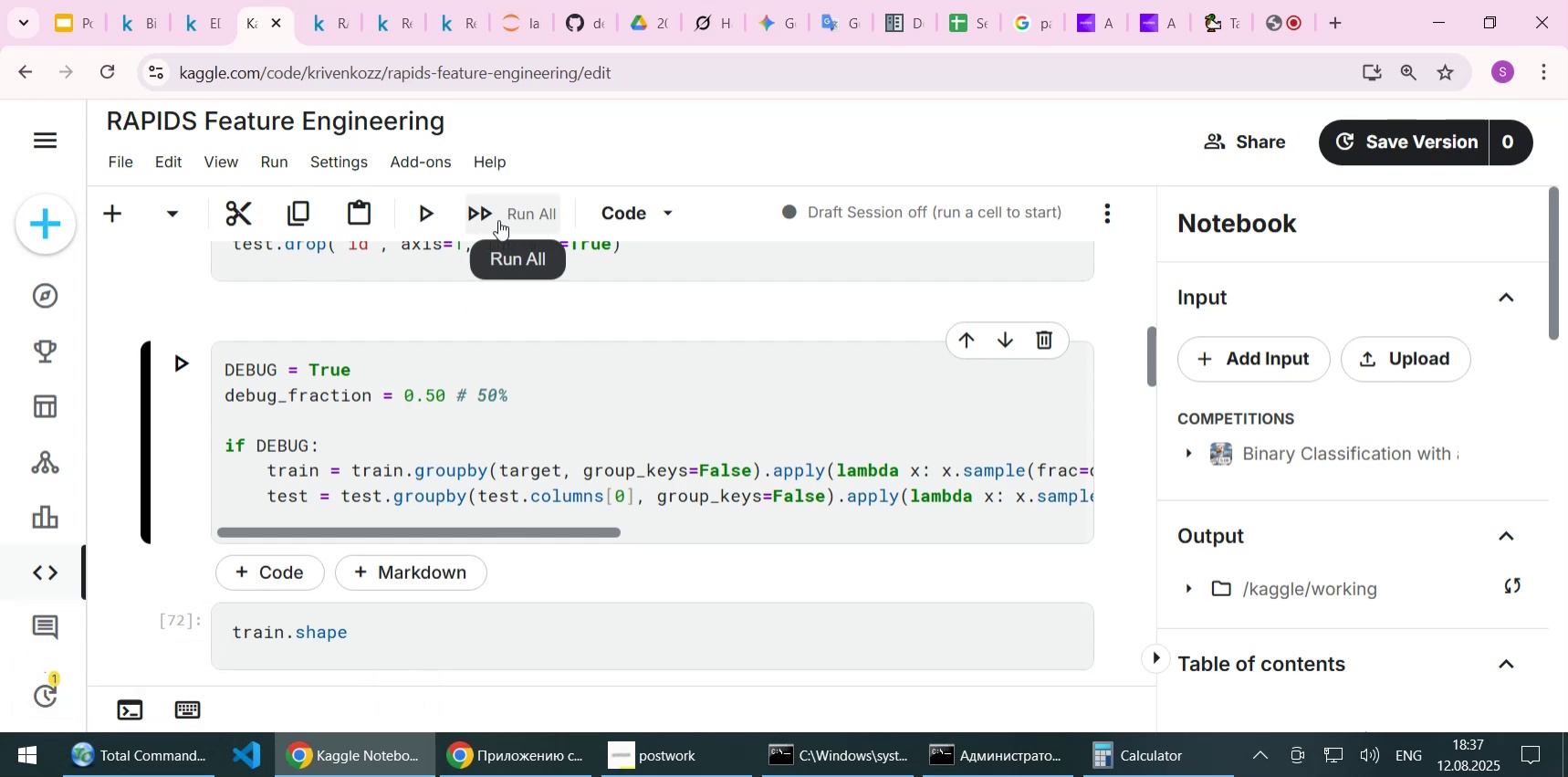 
left_click([498, 220])
 